 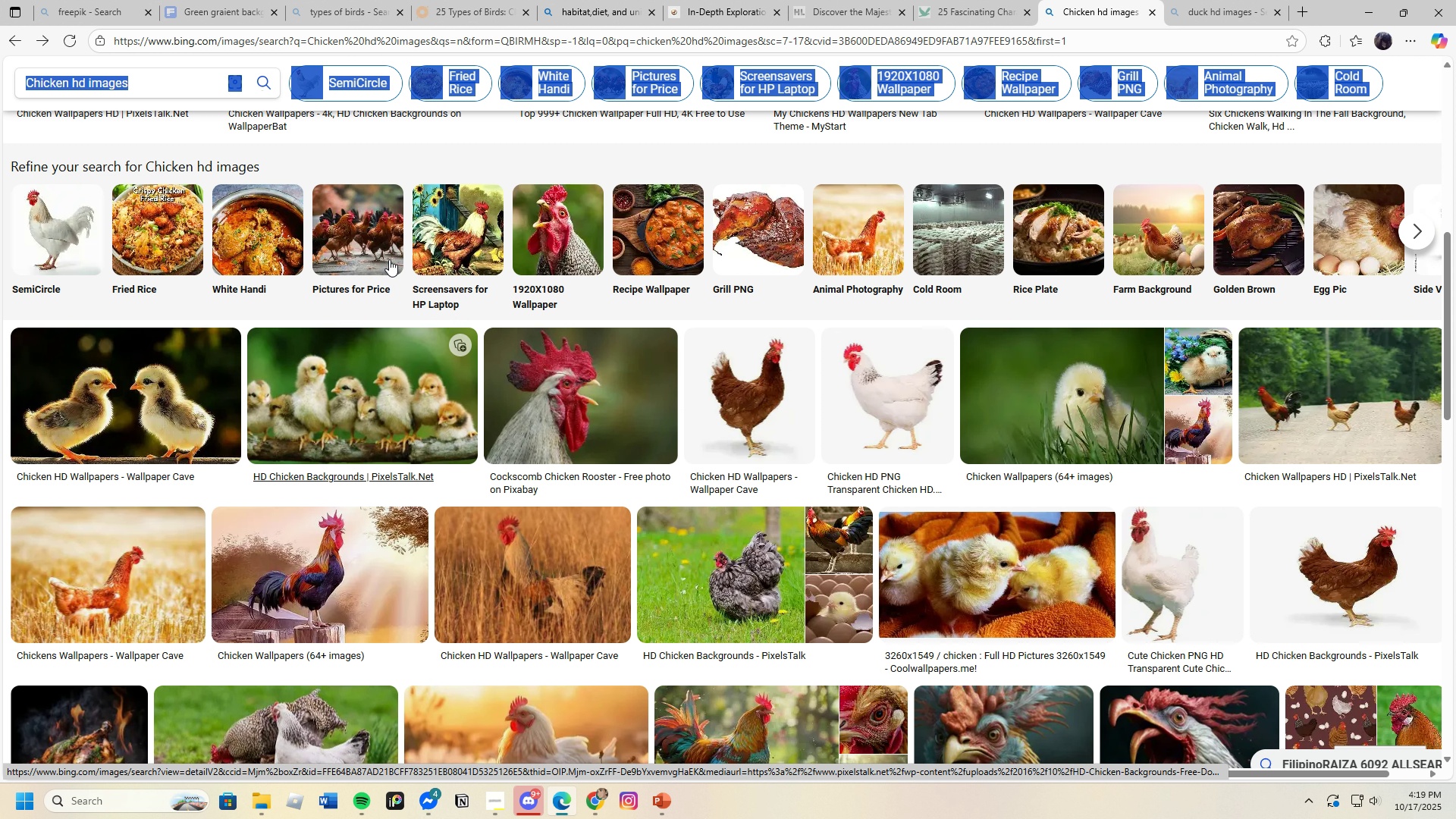 
left_click([459, 0])
 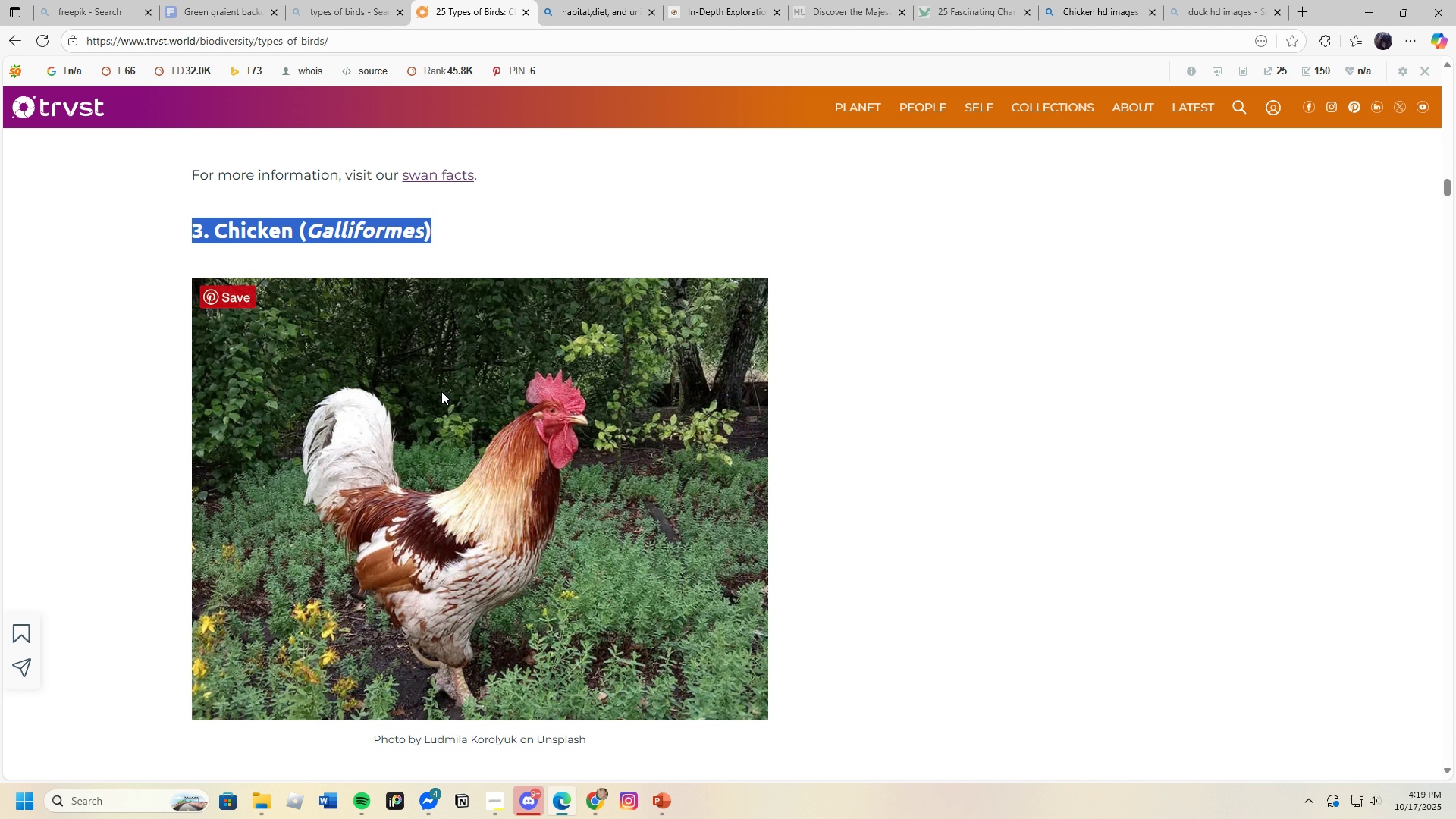 
scroll: coordinate [420, 357], scroll_direction: down, amount: 9.0
 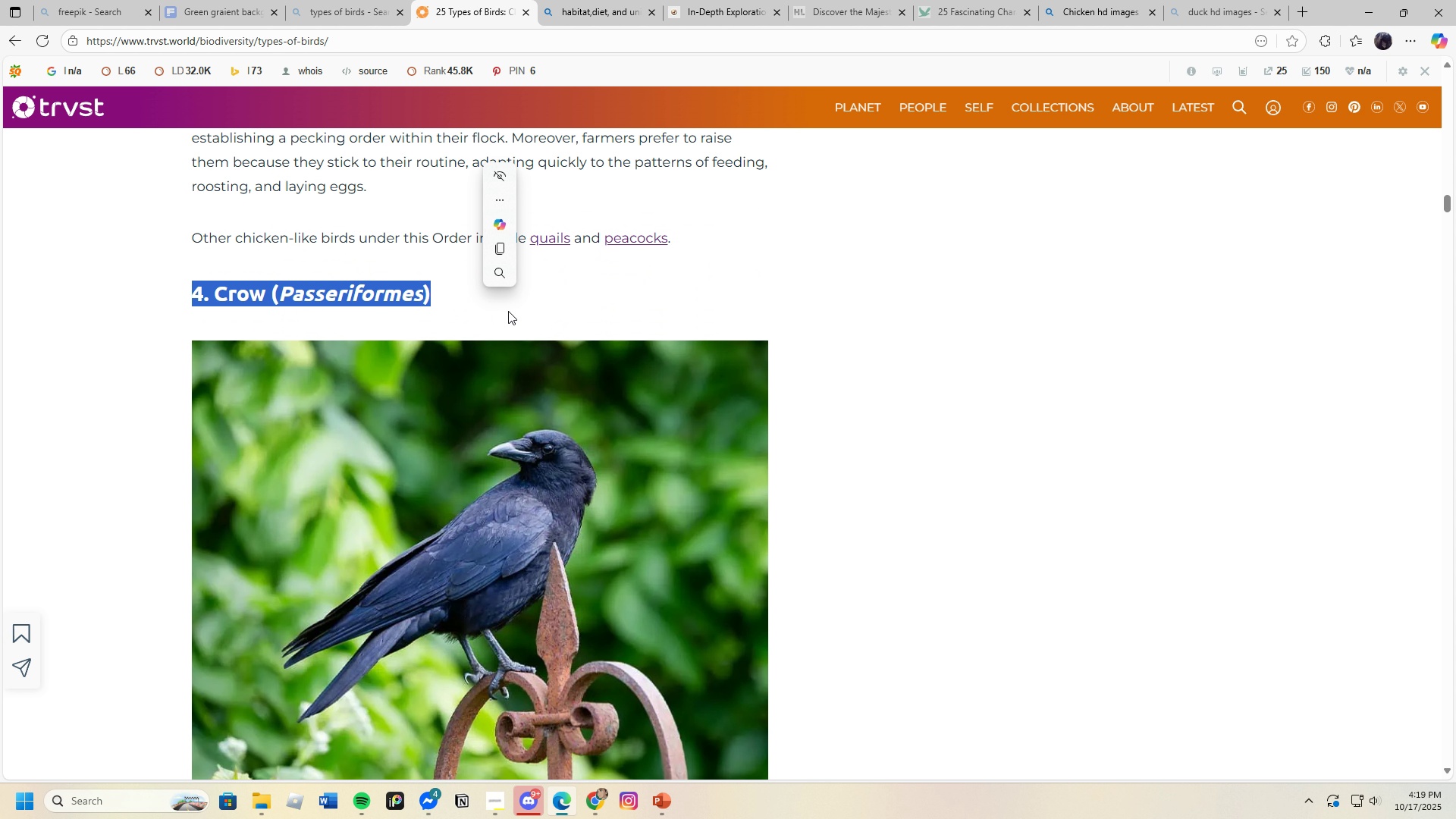 
left_click([502, 255])
 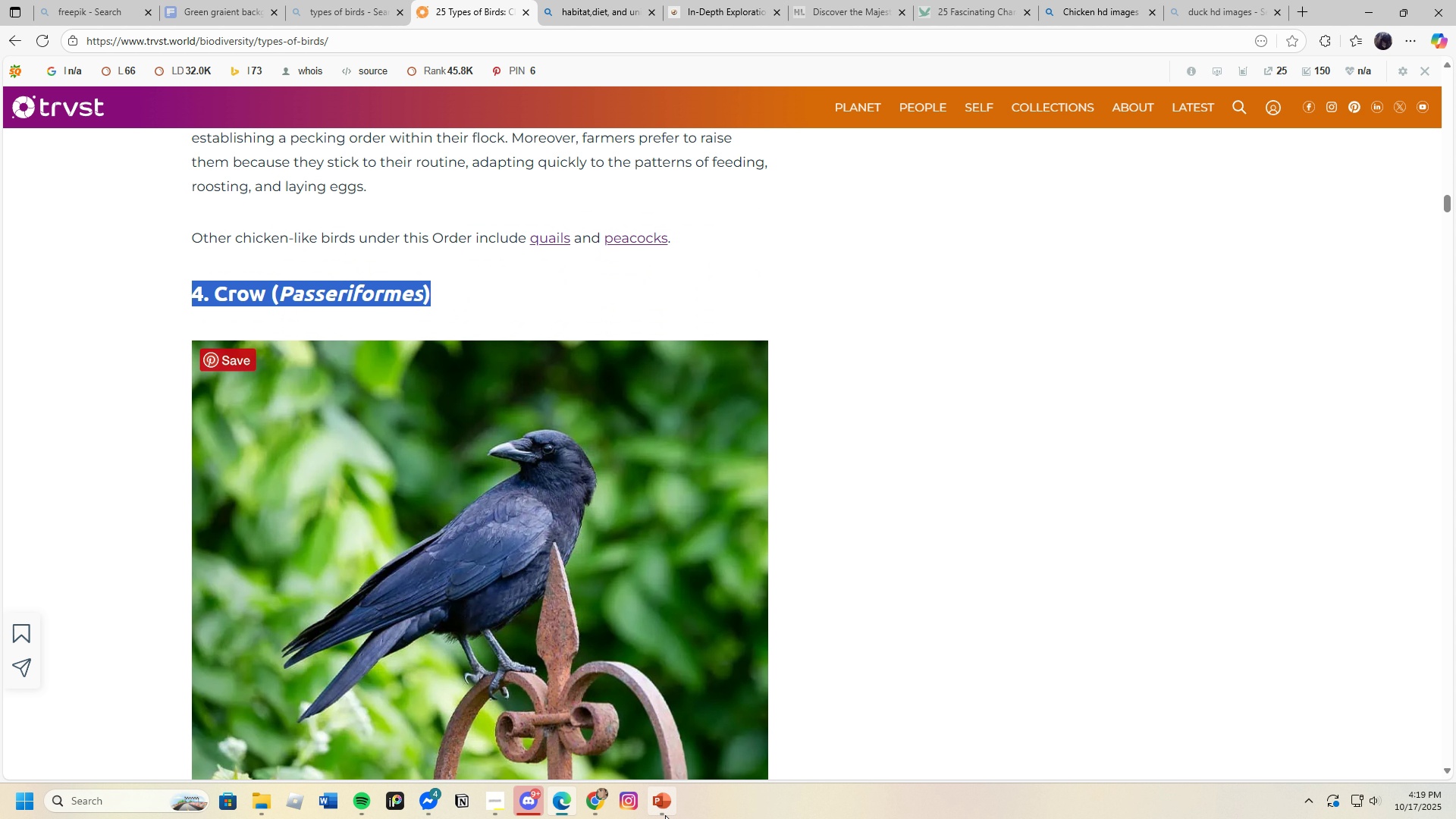 
left_click([665, 815])
 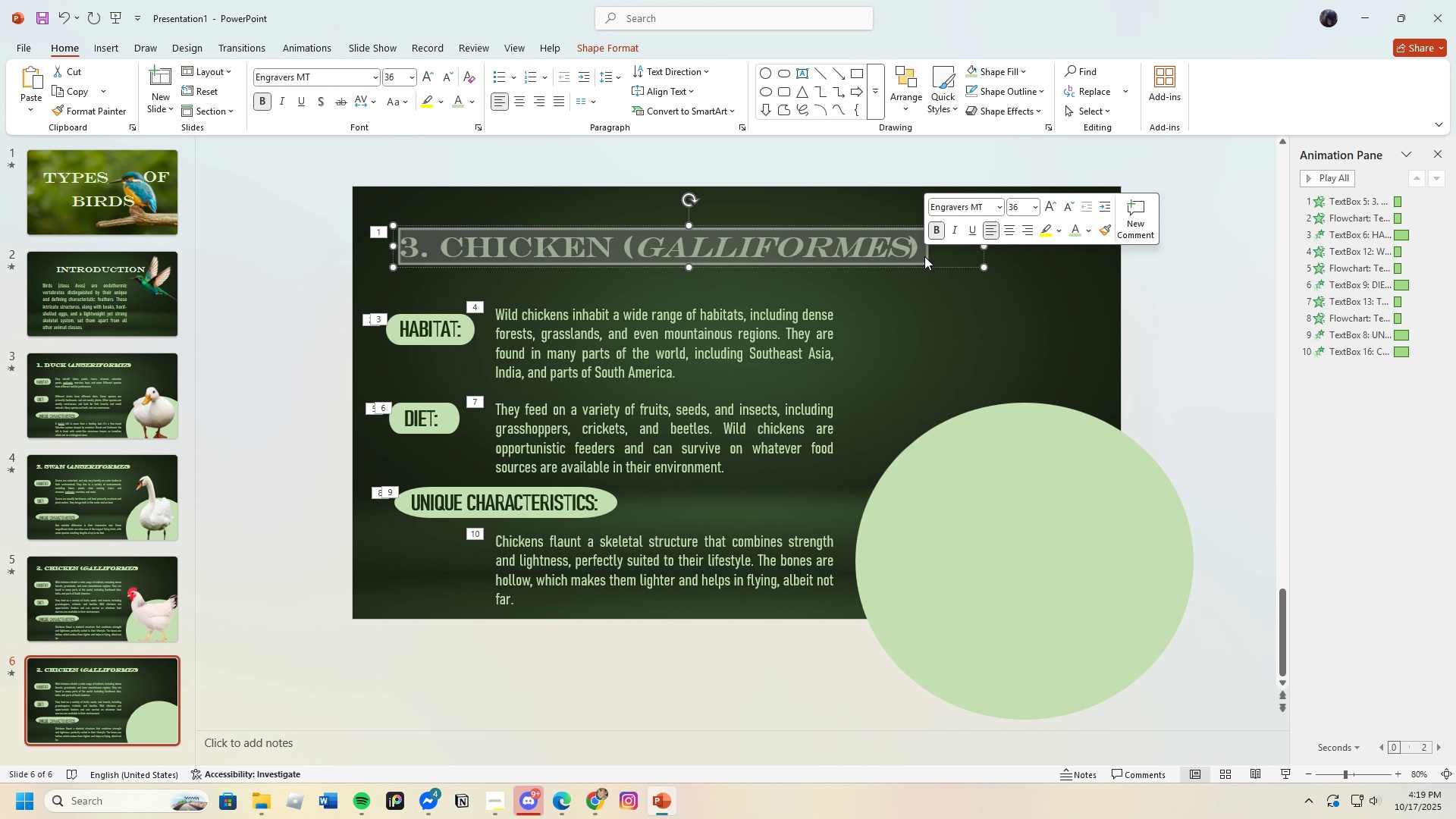 
key(Backspace)
 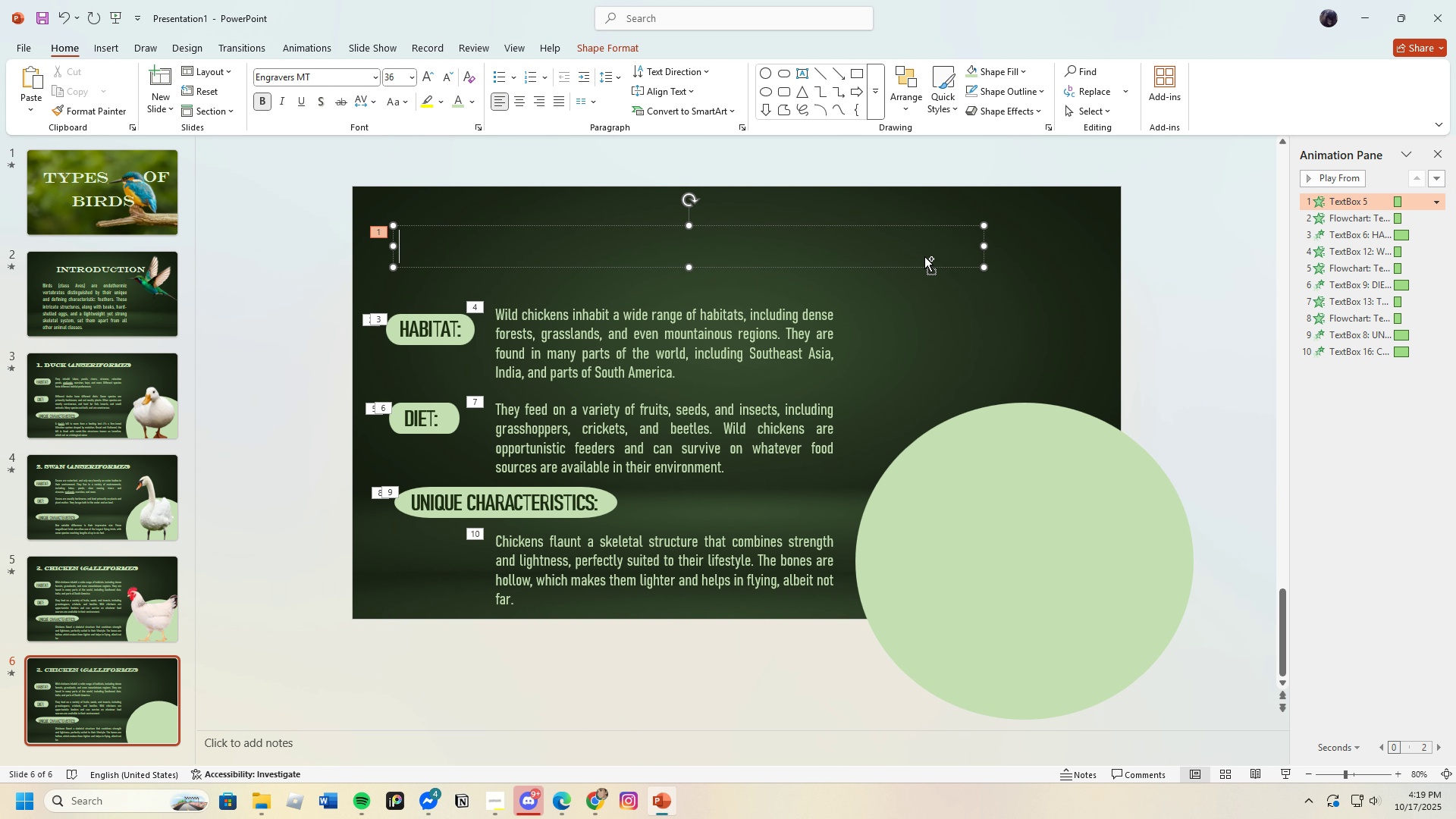 
key(Control+V)
 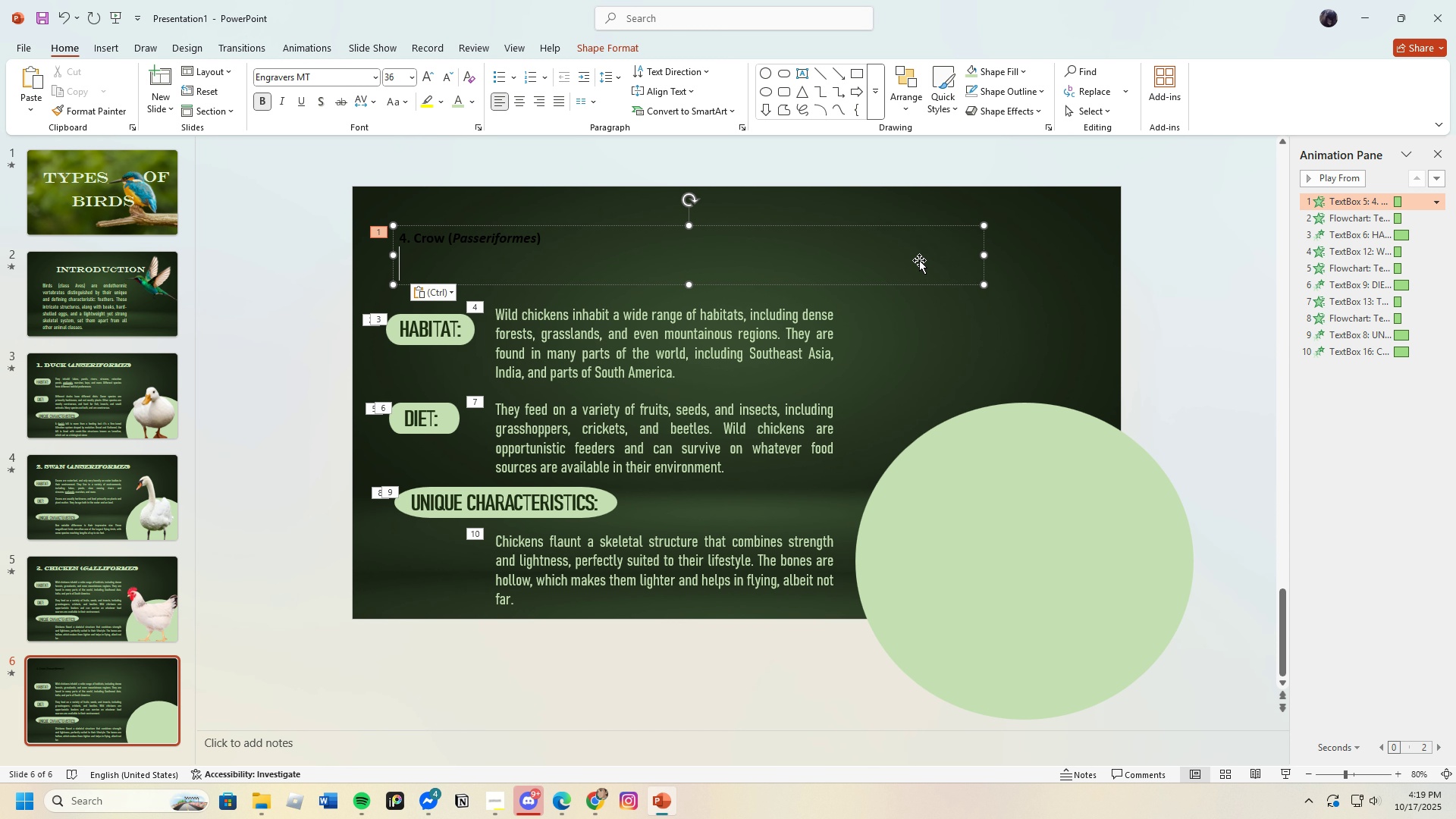 
key(Backspace)
 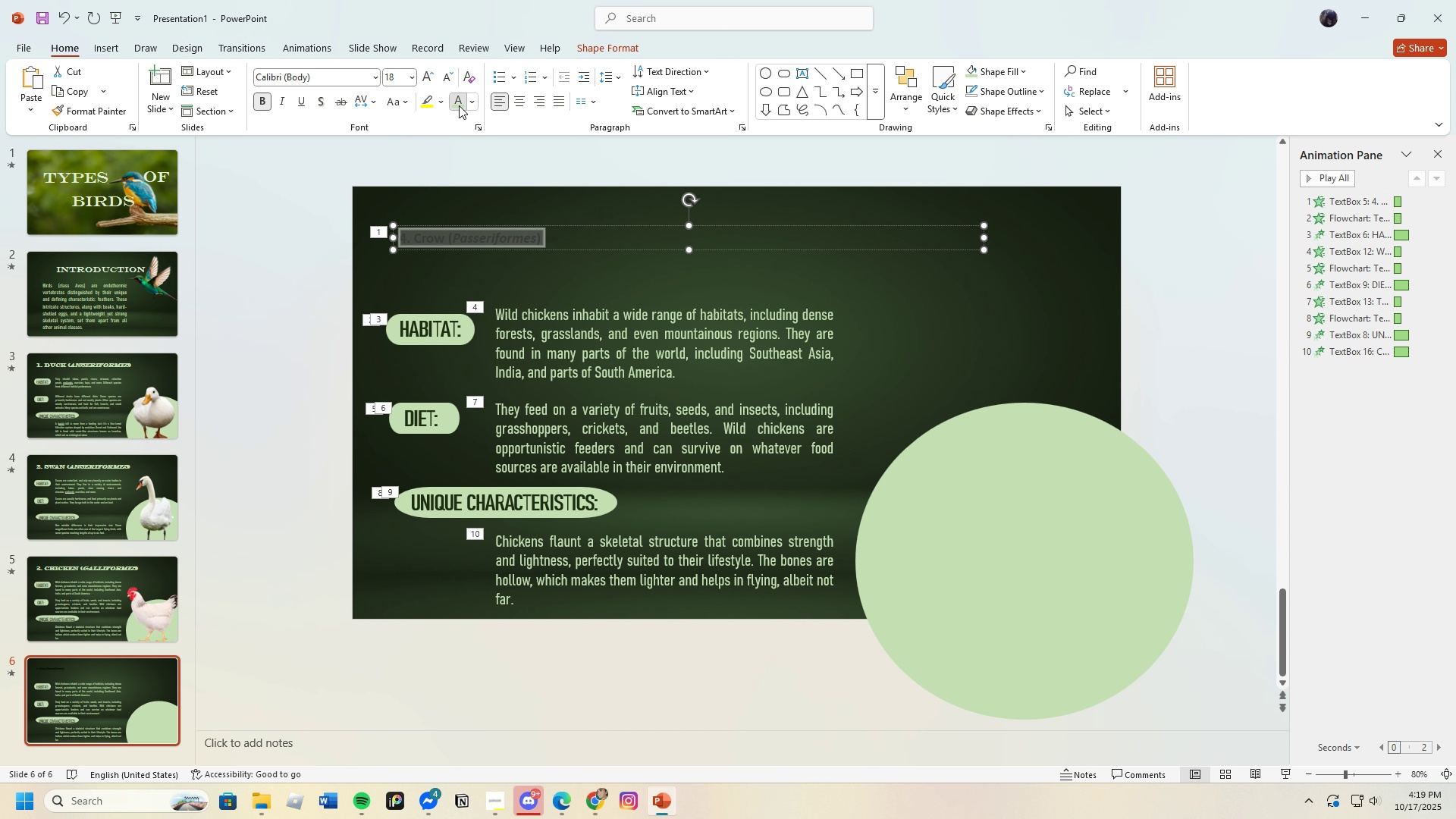 
left_click([410, 74])
 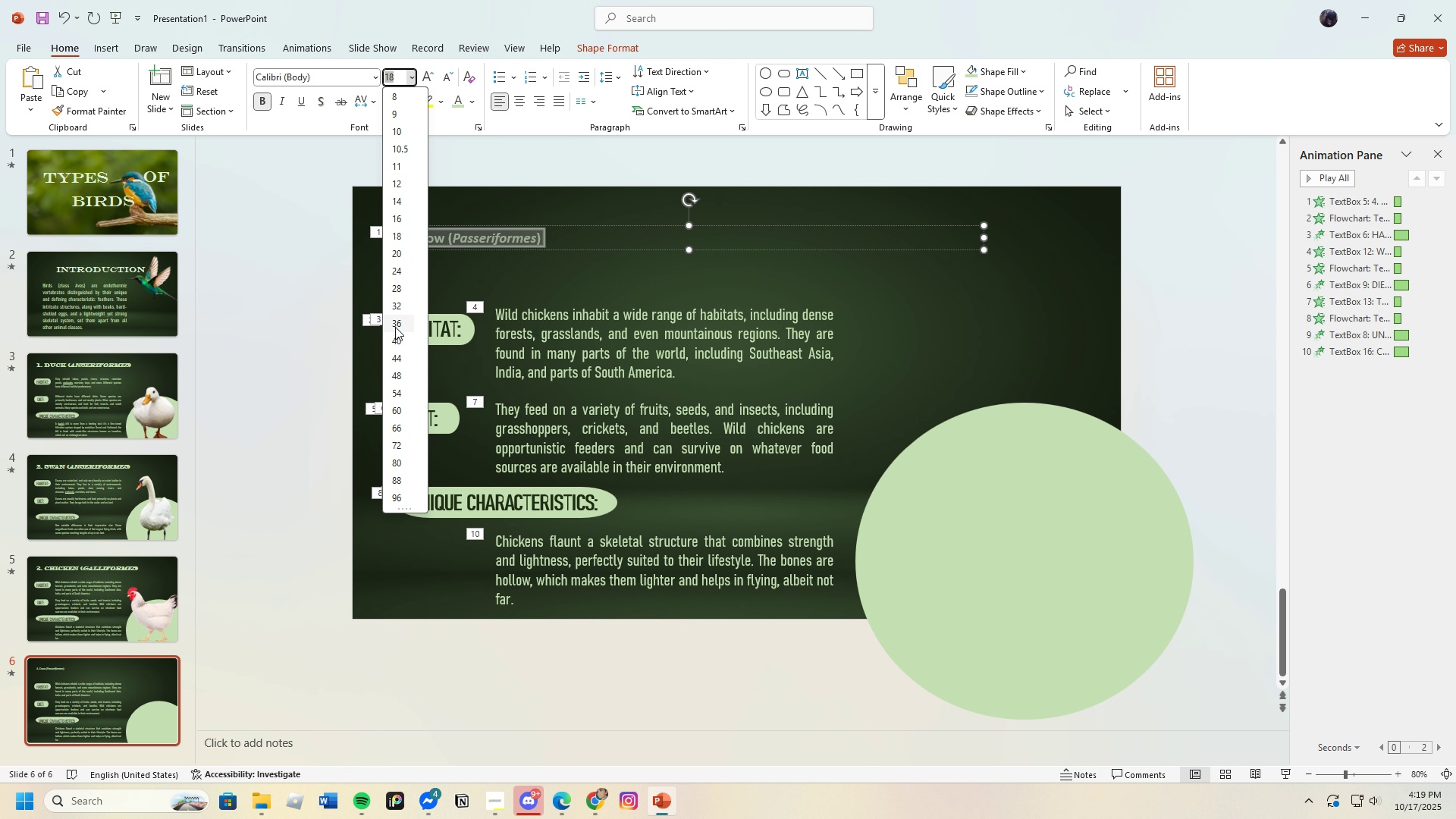 
left_click([395, 326])
 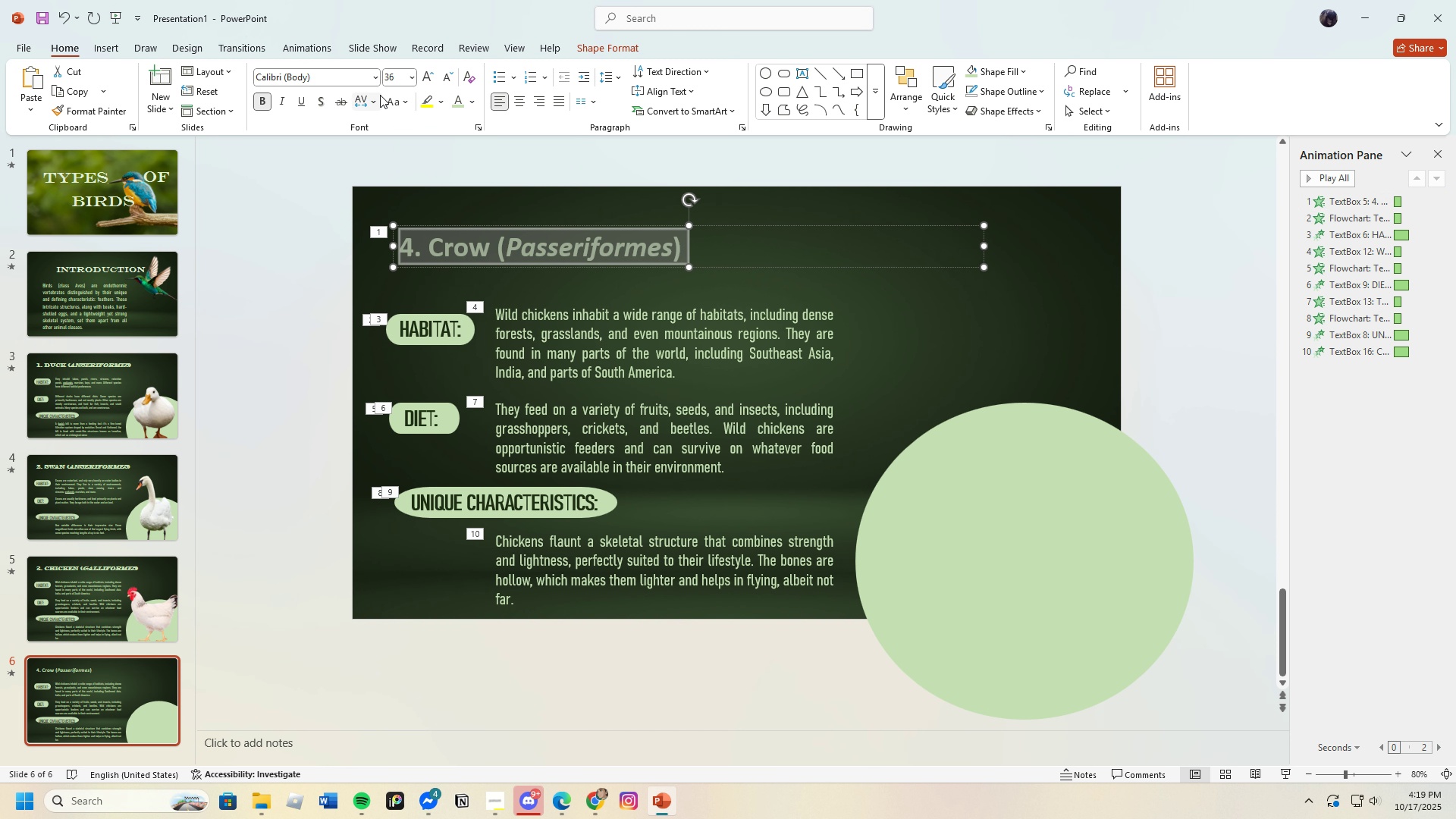 
mouse_move([381, 111])
 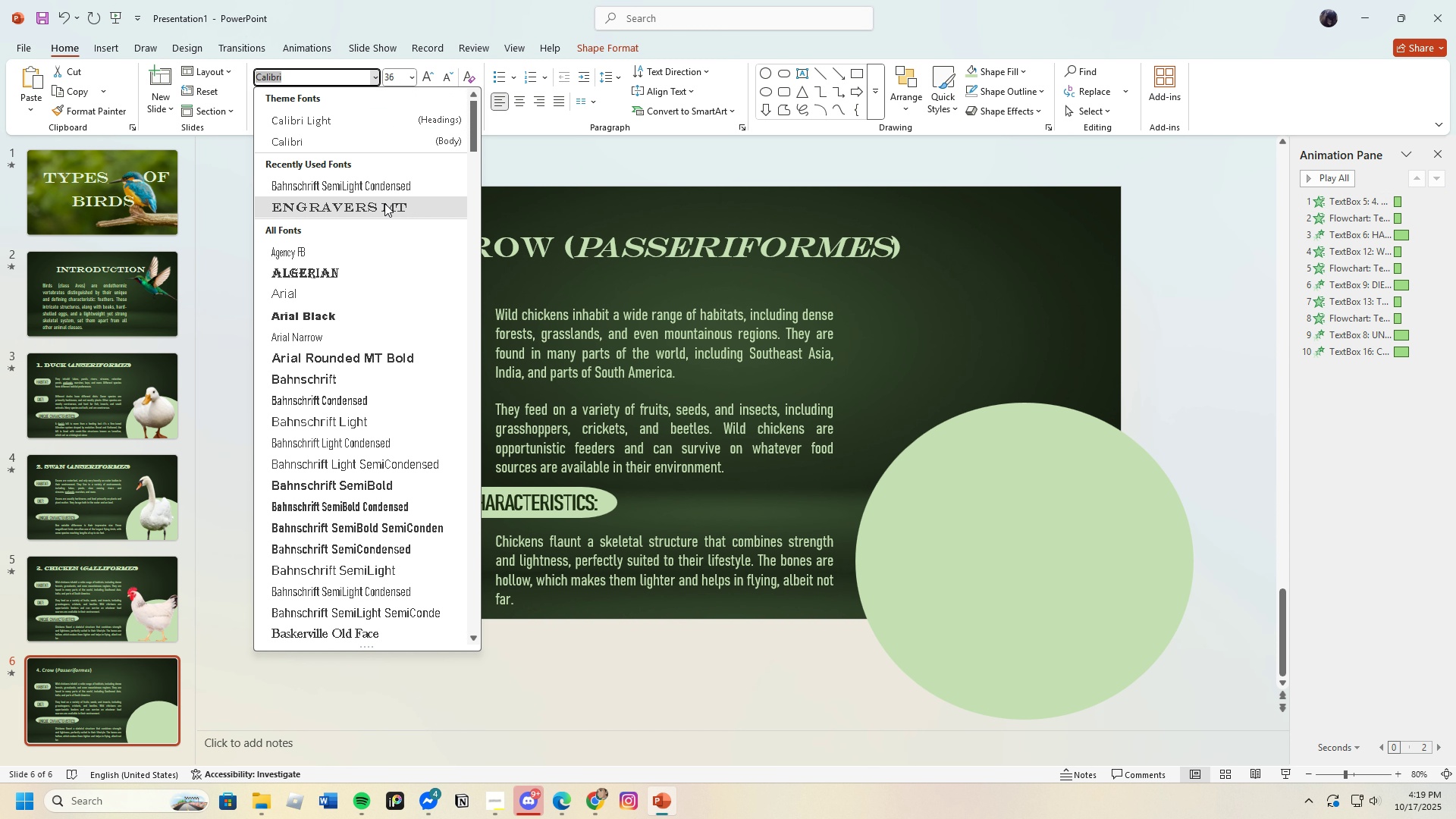 
left_click([384, 203])
 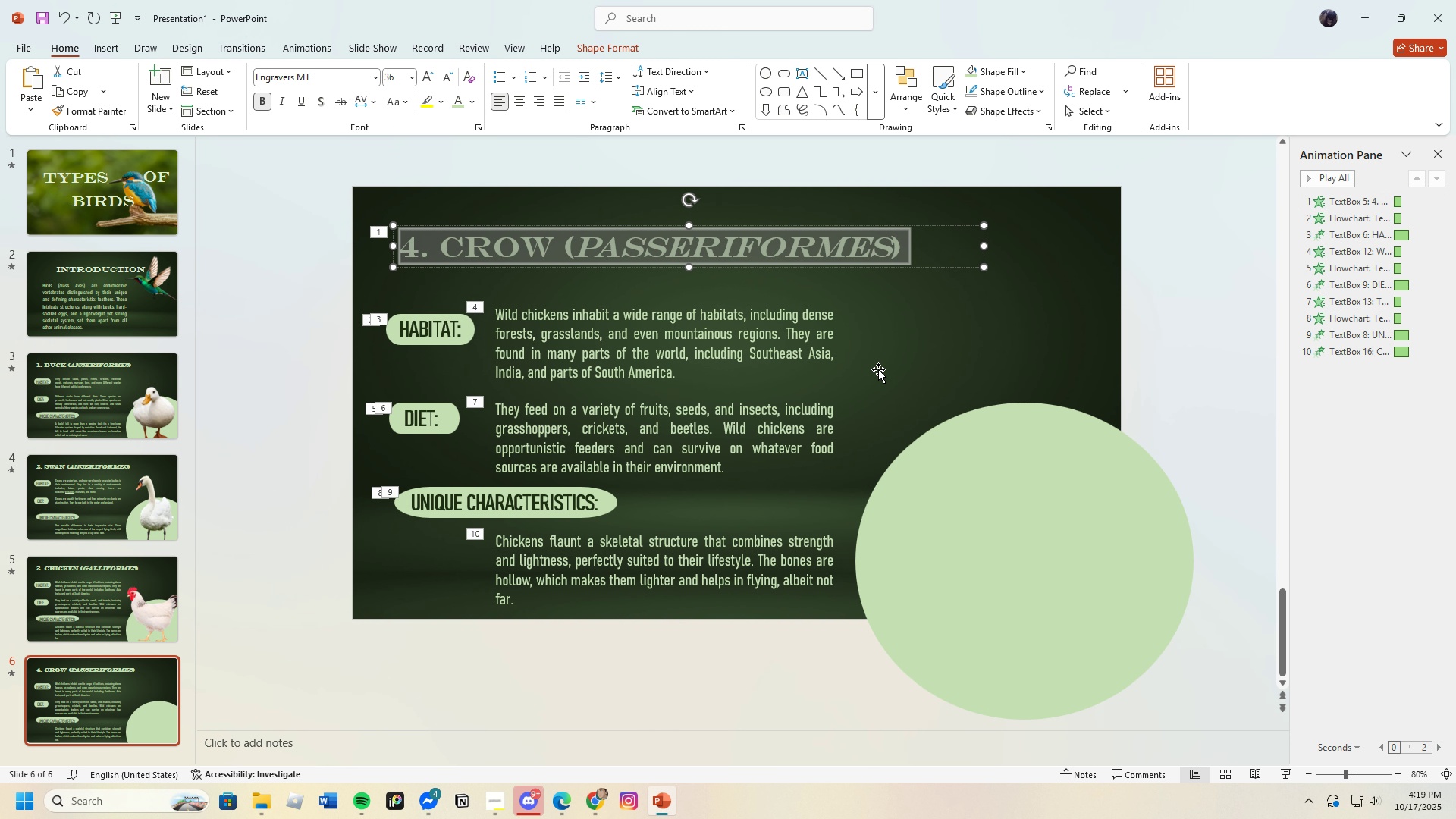 
left_click([878, 369])
 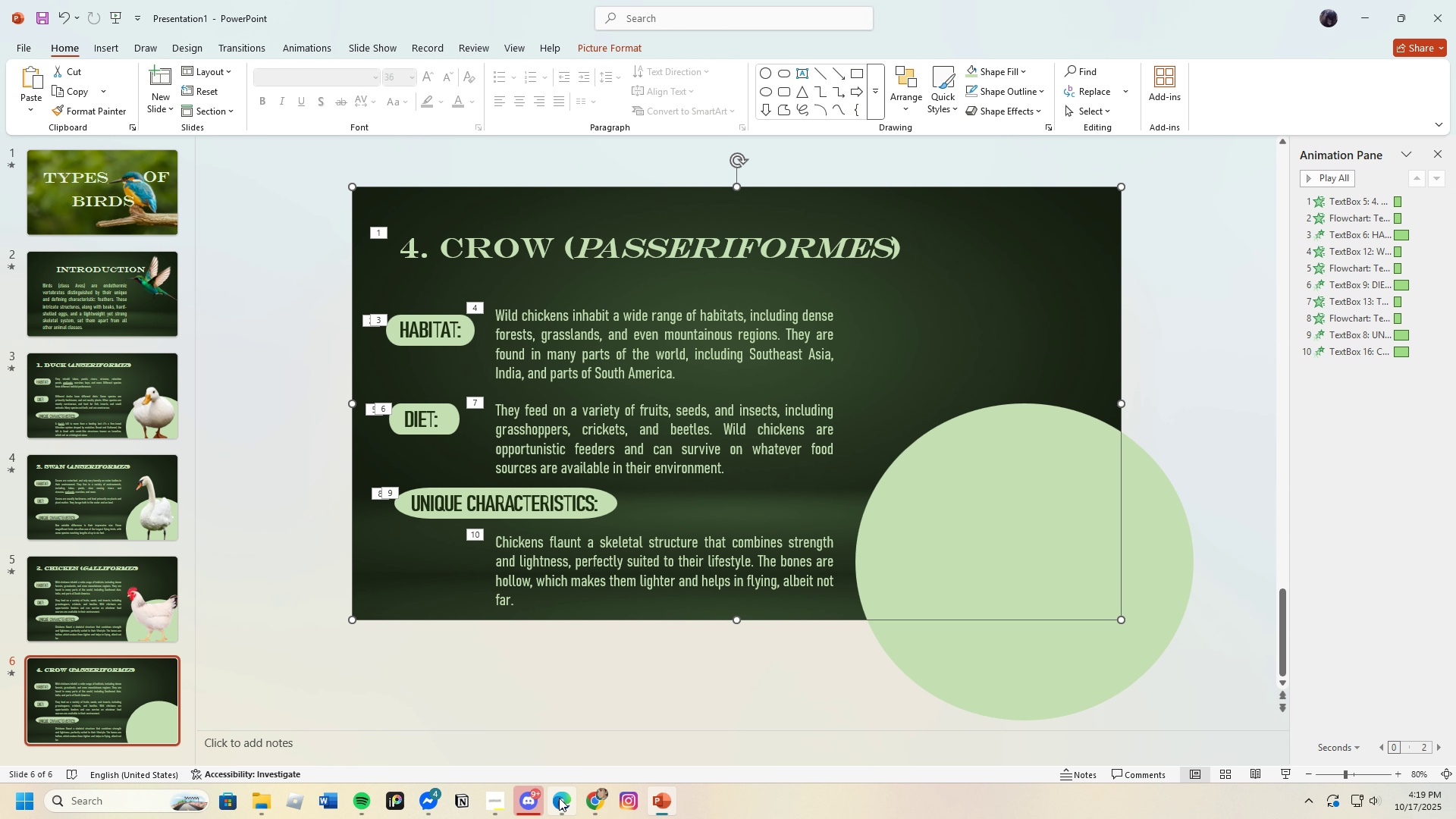 
left_click([560, 799])
 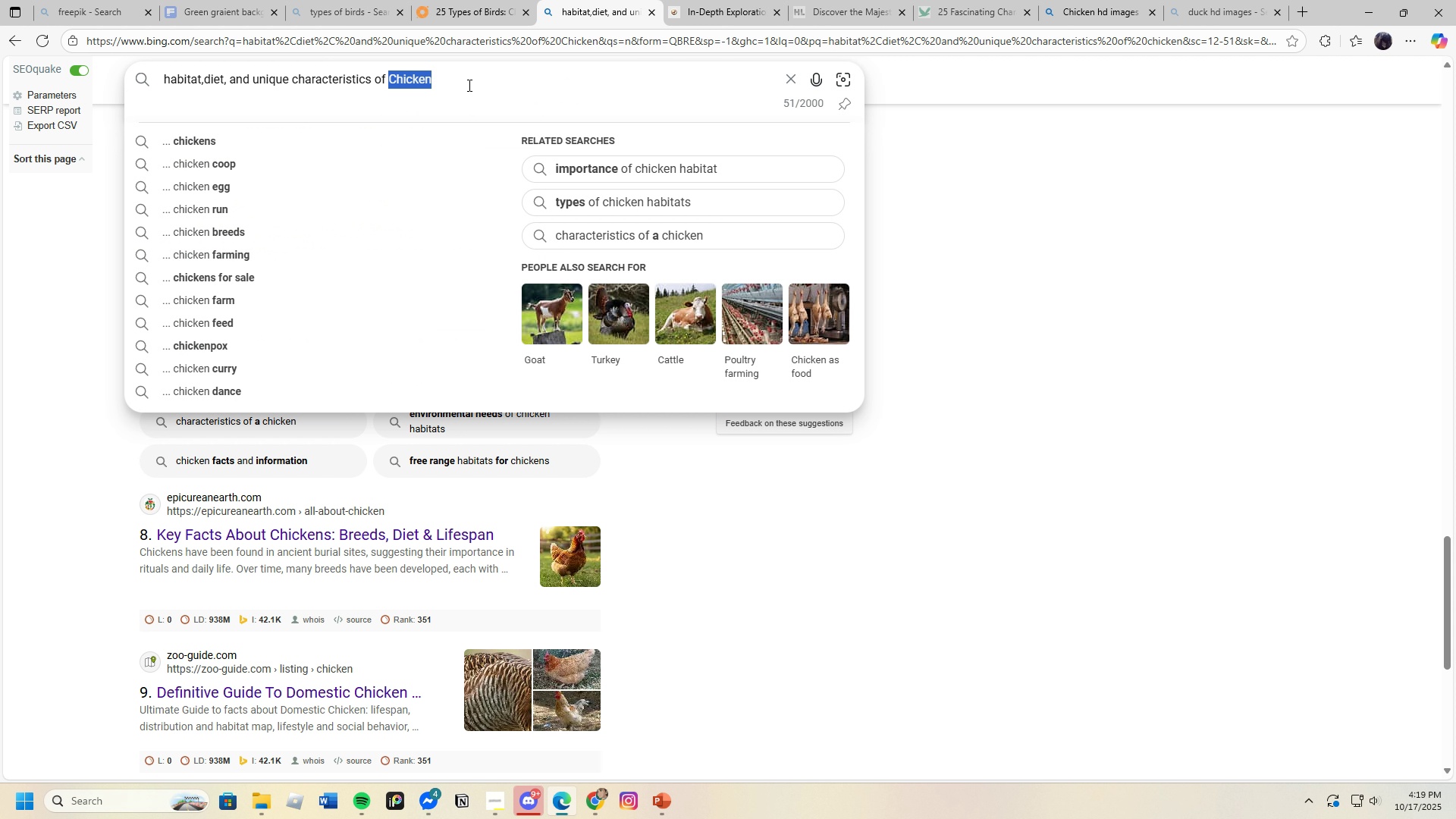 
key(Backspace)
type(Crow)
 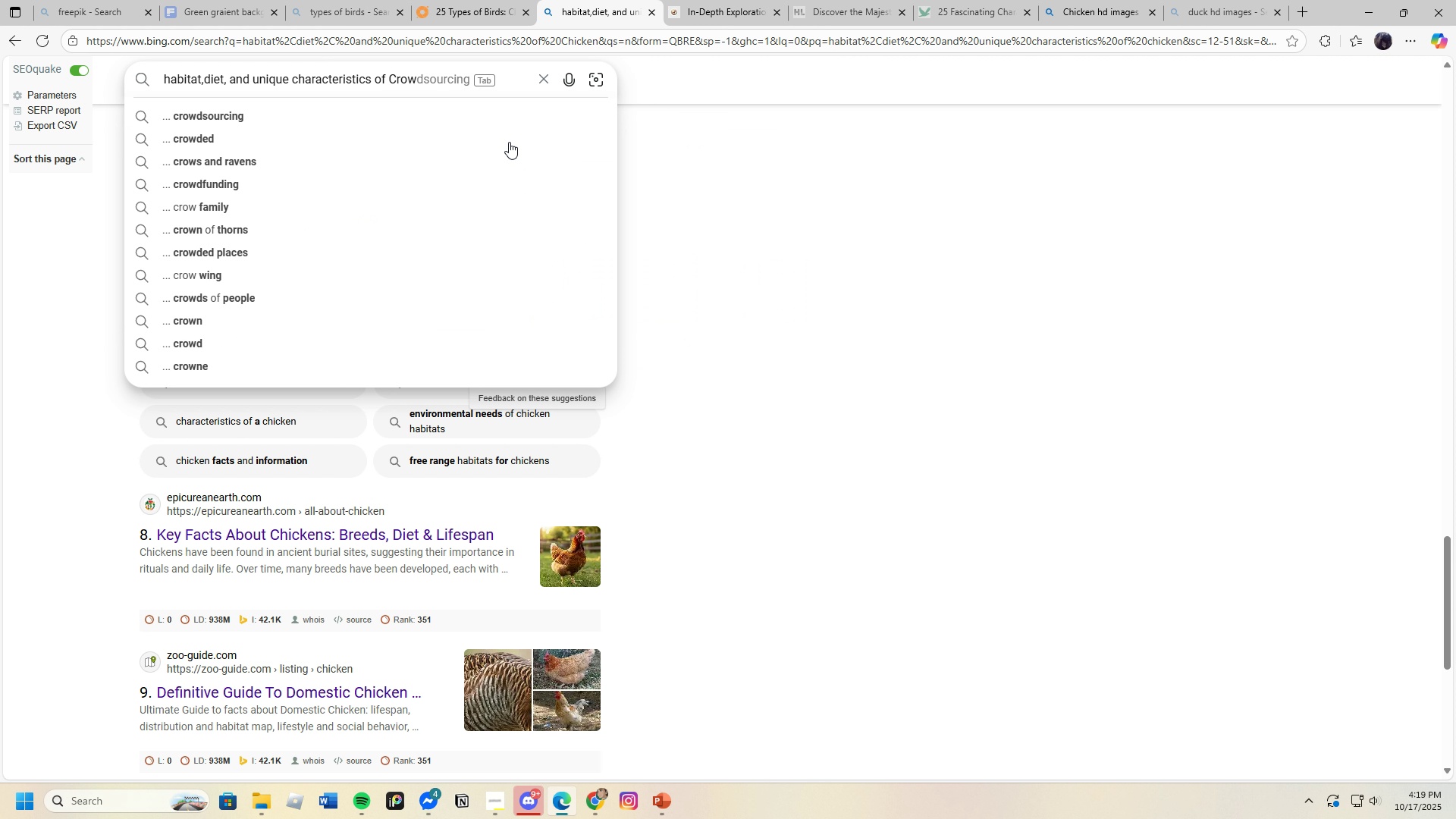 
key(Enter)
 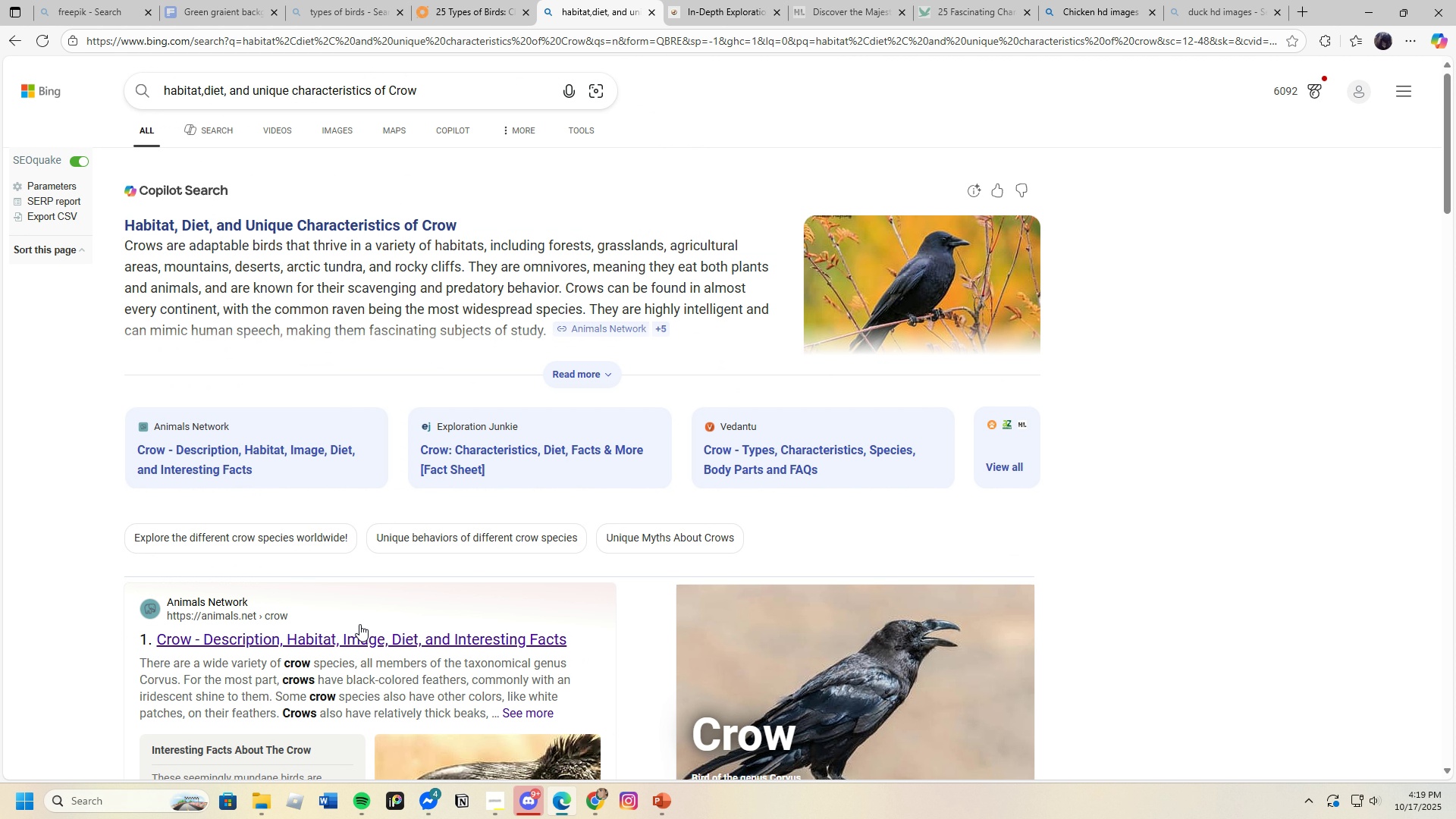 
left_click([372, 639])
 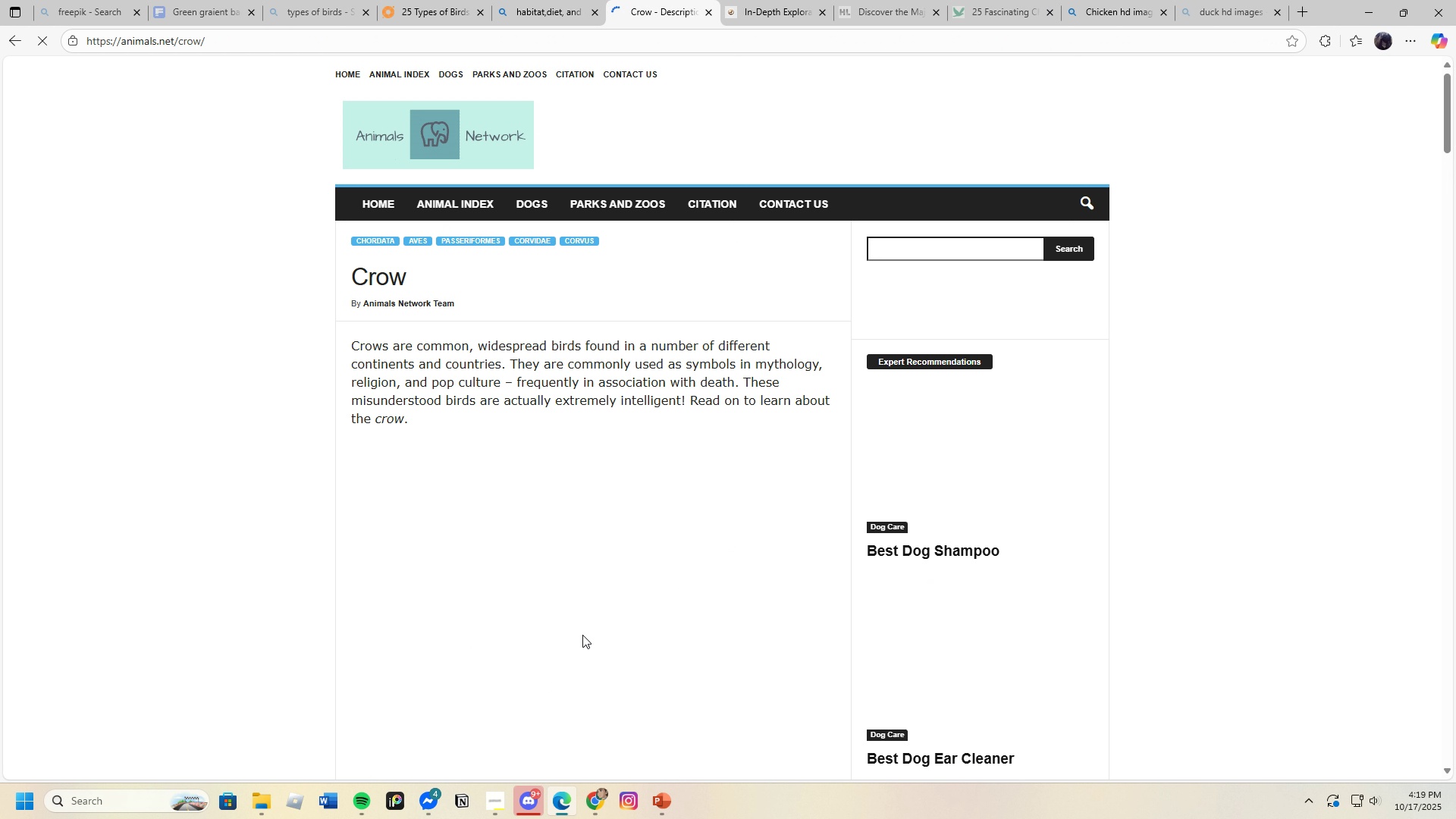 
scroll: coordinate [582, 635], scroll_direction: down, amount: 10.0
 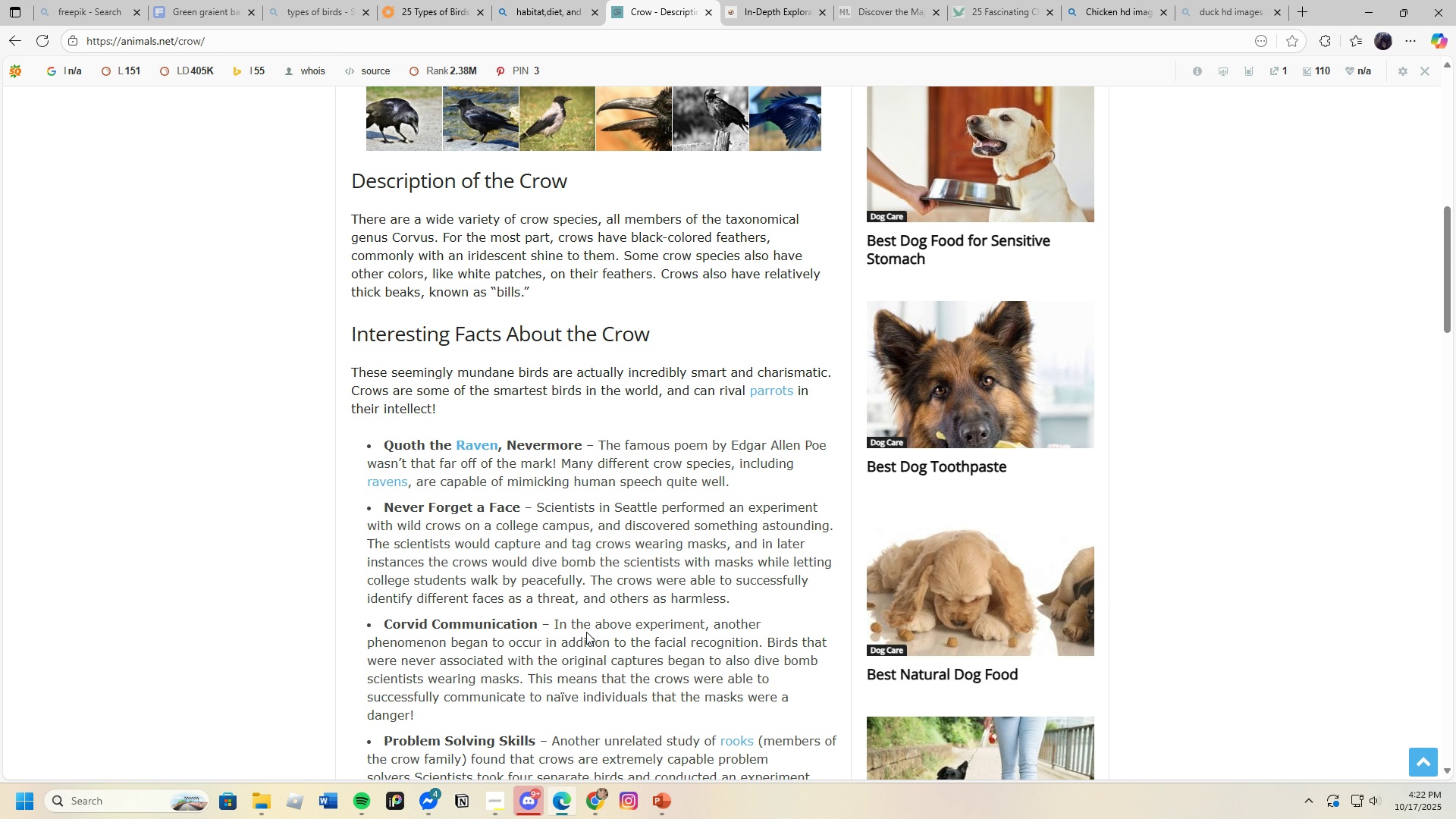 
wait(142.19)
 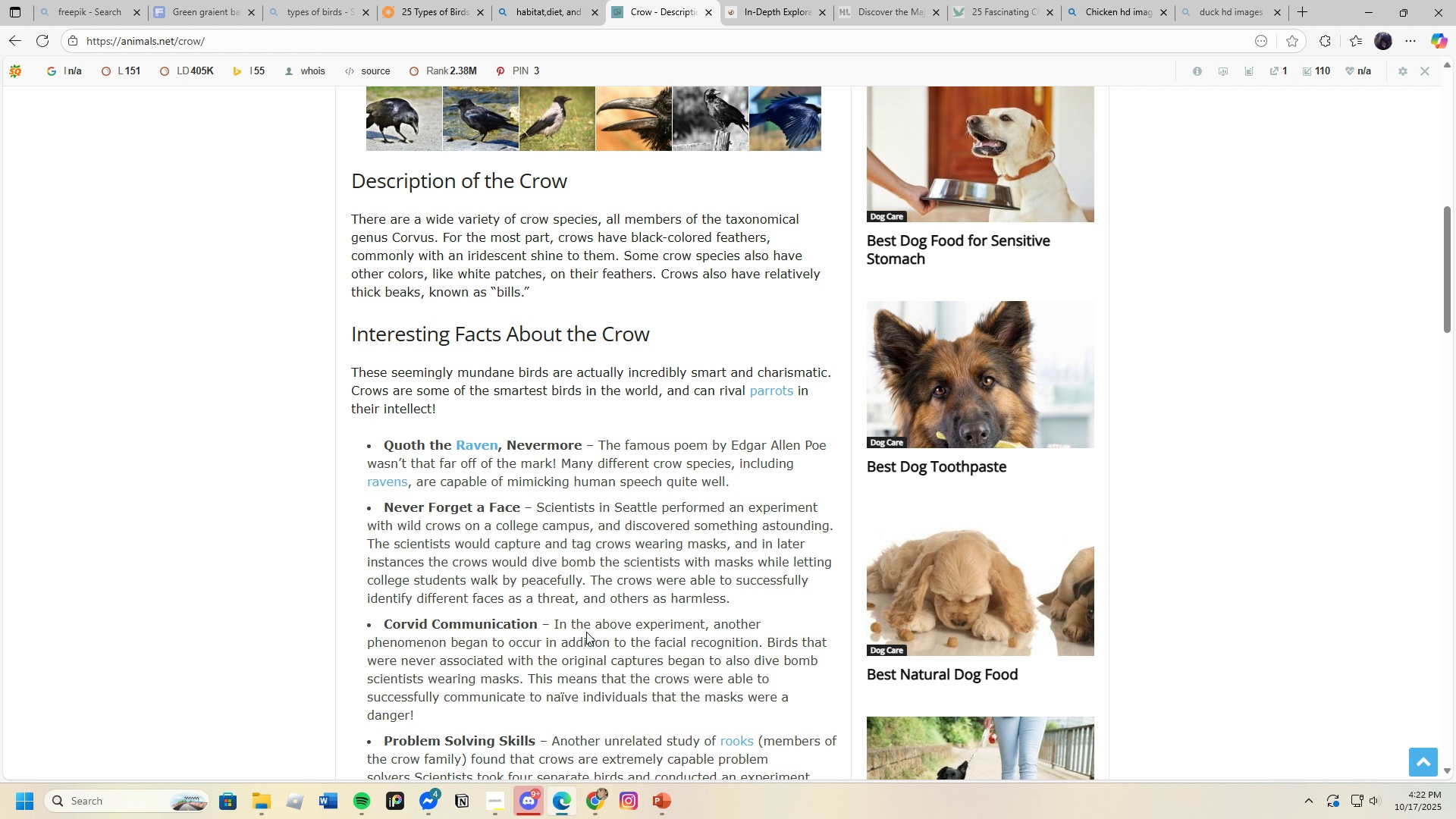 
scroll: coordinate [492, 497], scroll_direction: down, amount: 8.0
 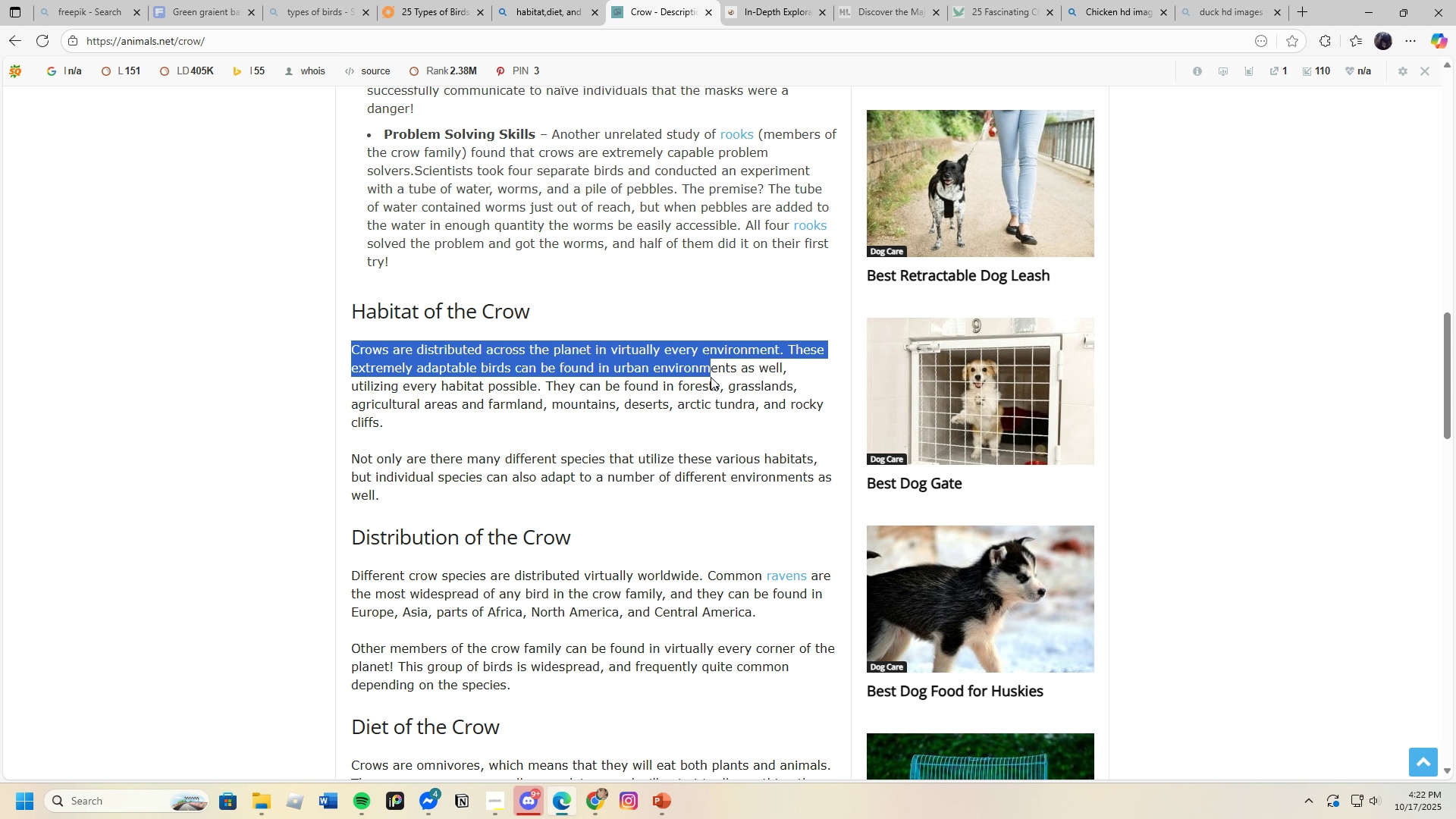 
wait(9.2)
 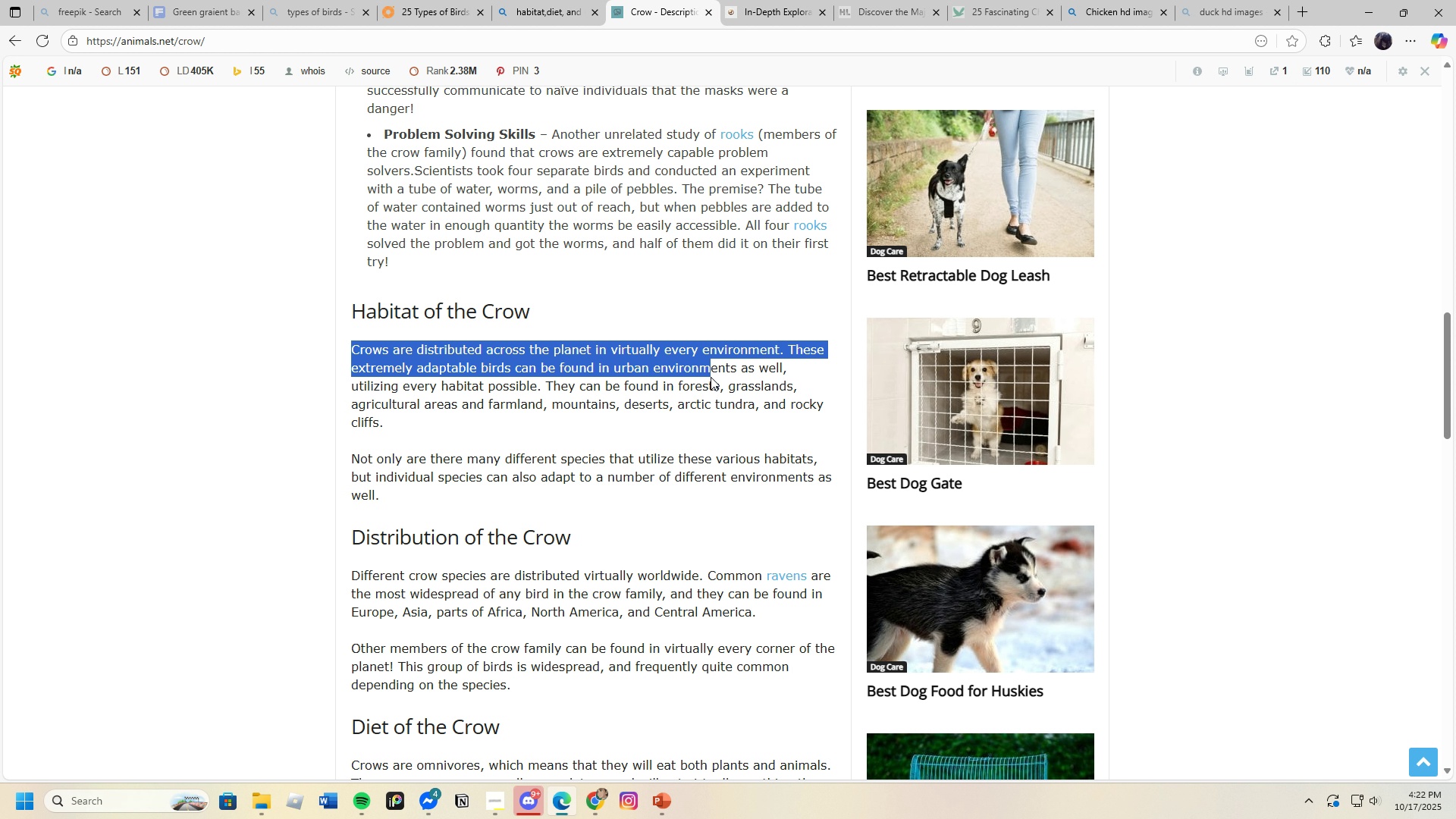 
left_click([608, 422])
 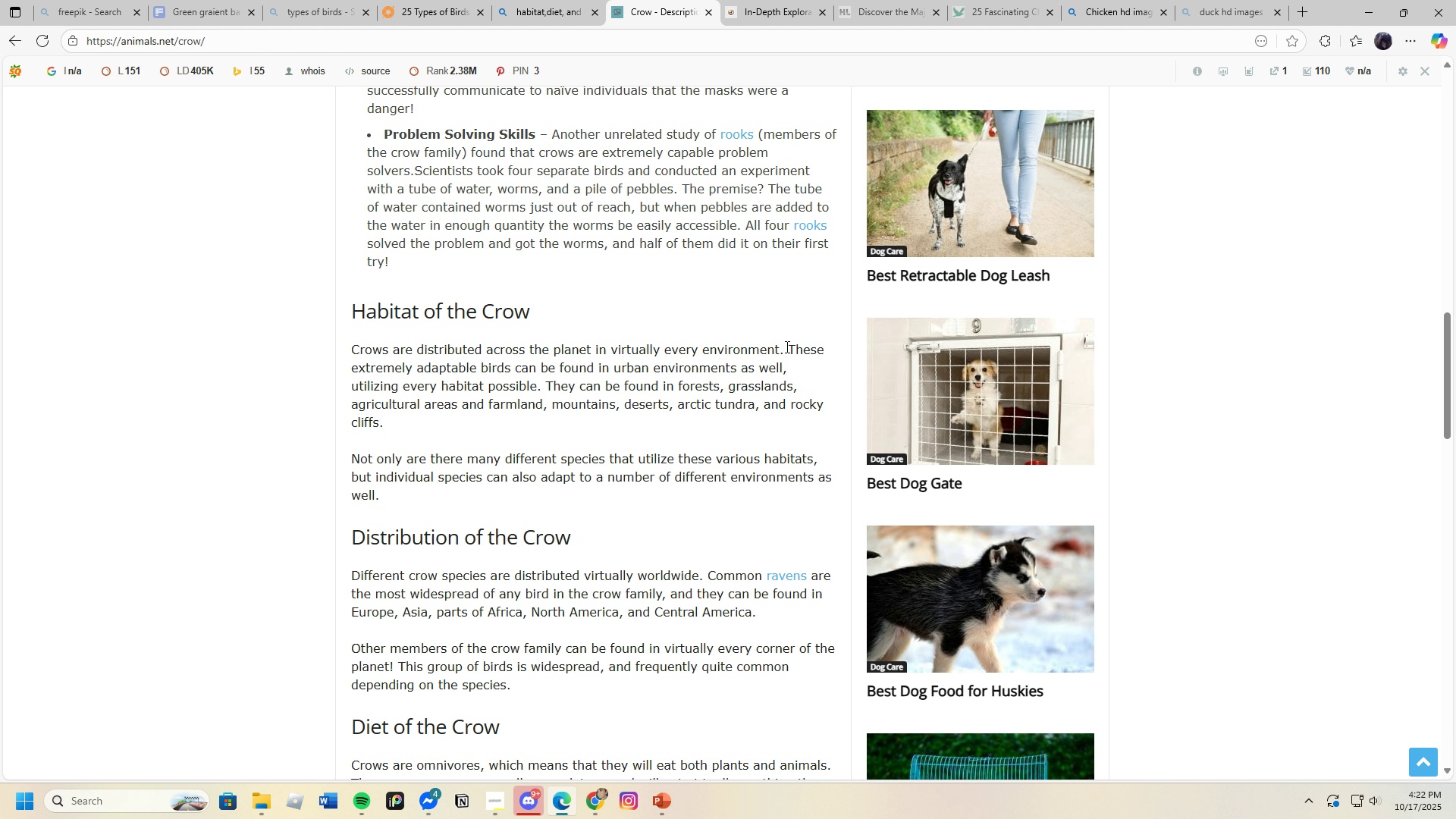 
wait(10.62)
 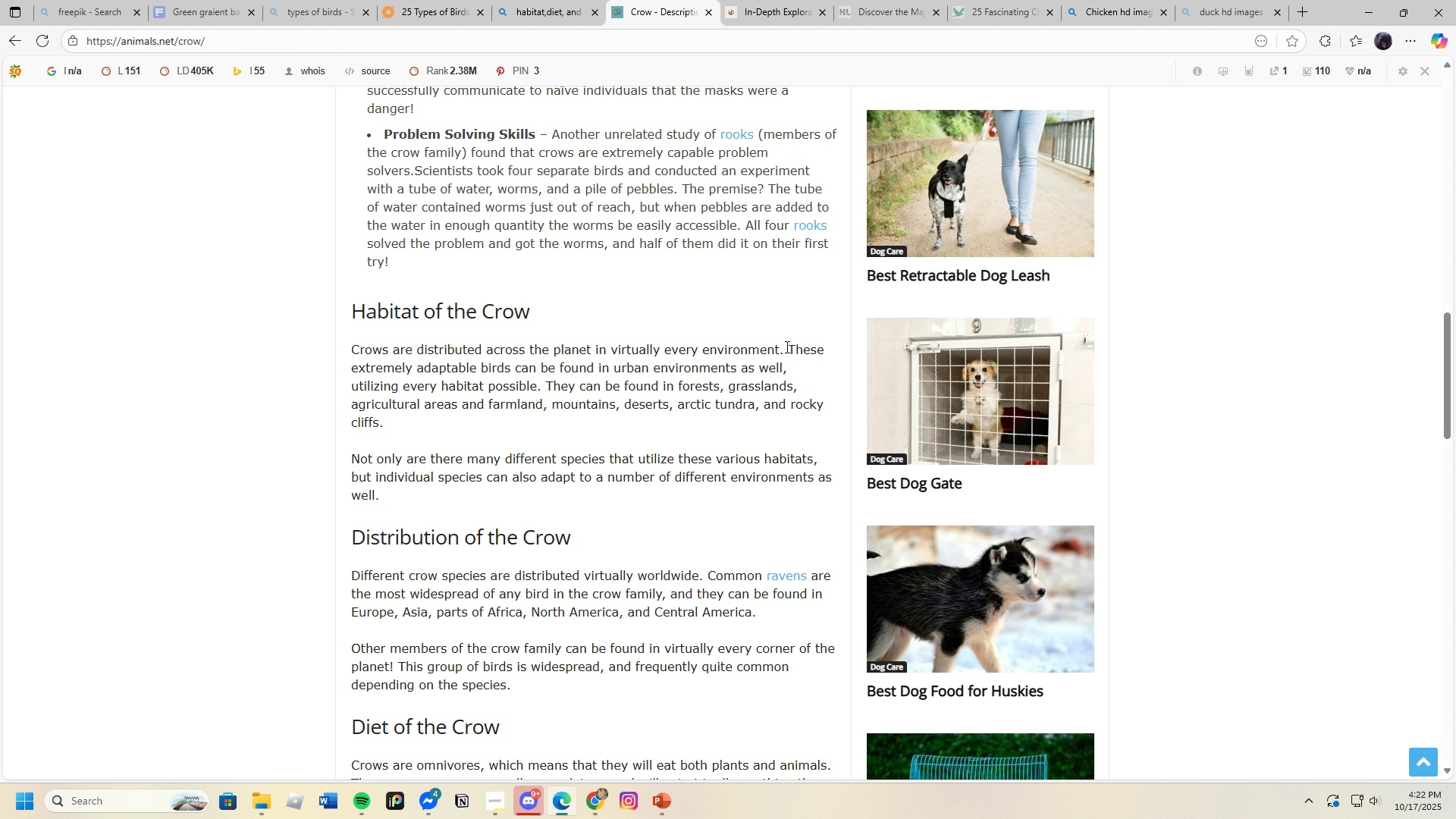 
left_click([700, 373])
 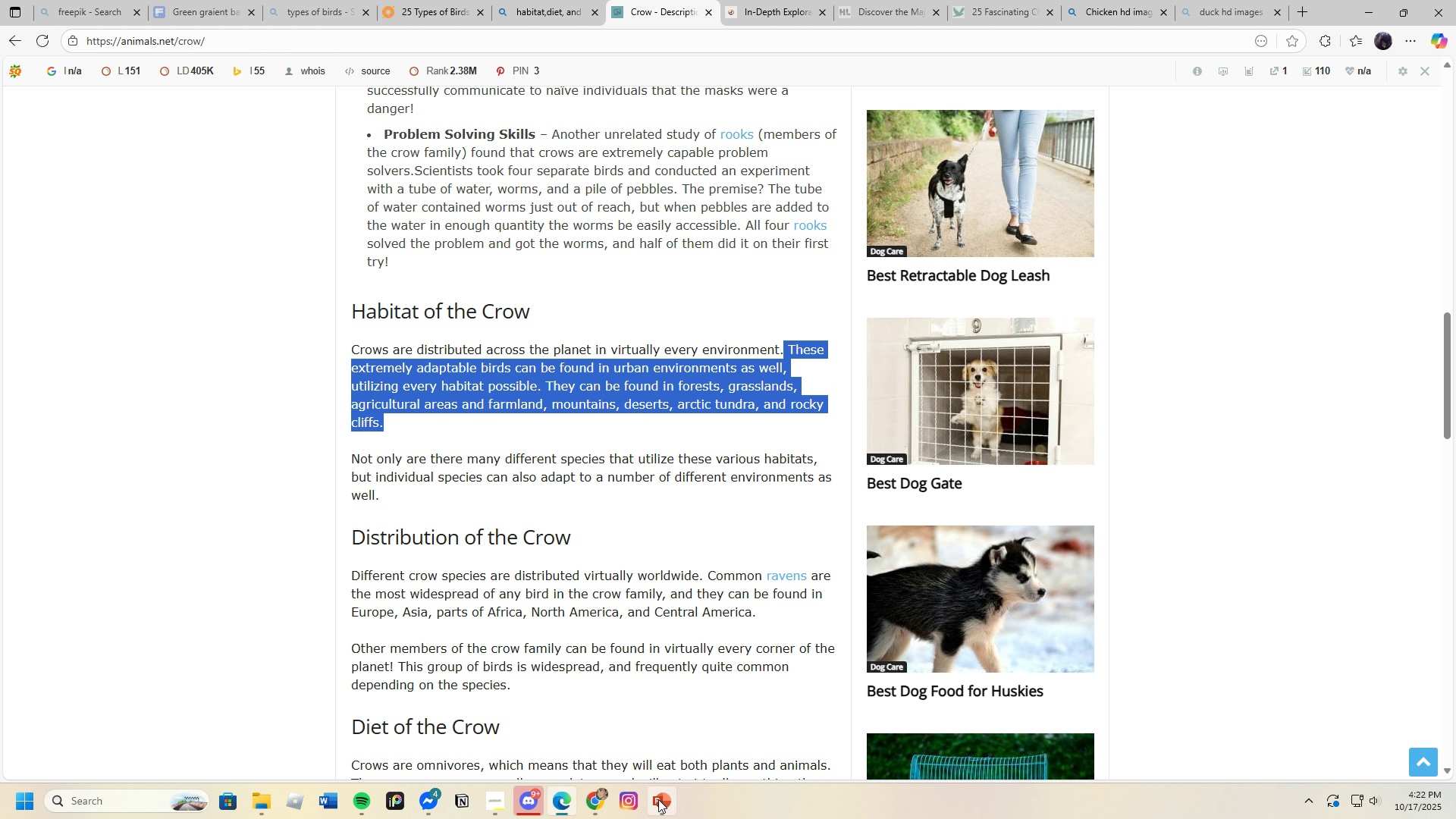 
left_click([661, 799])
 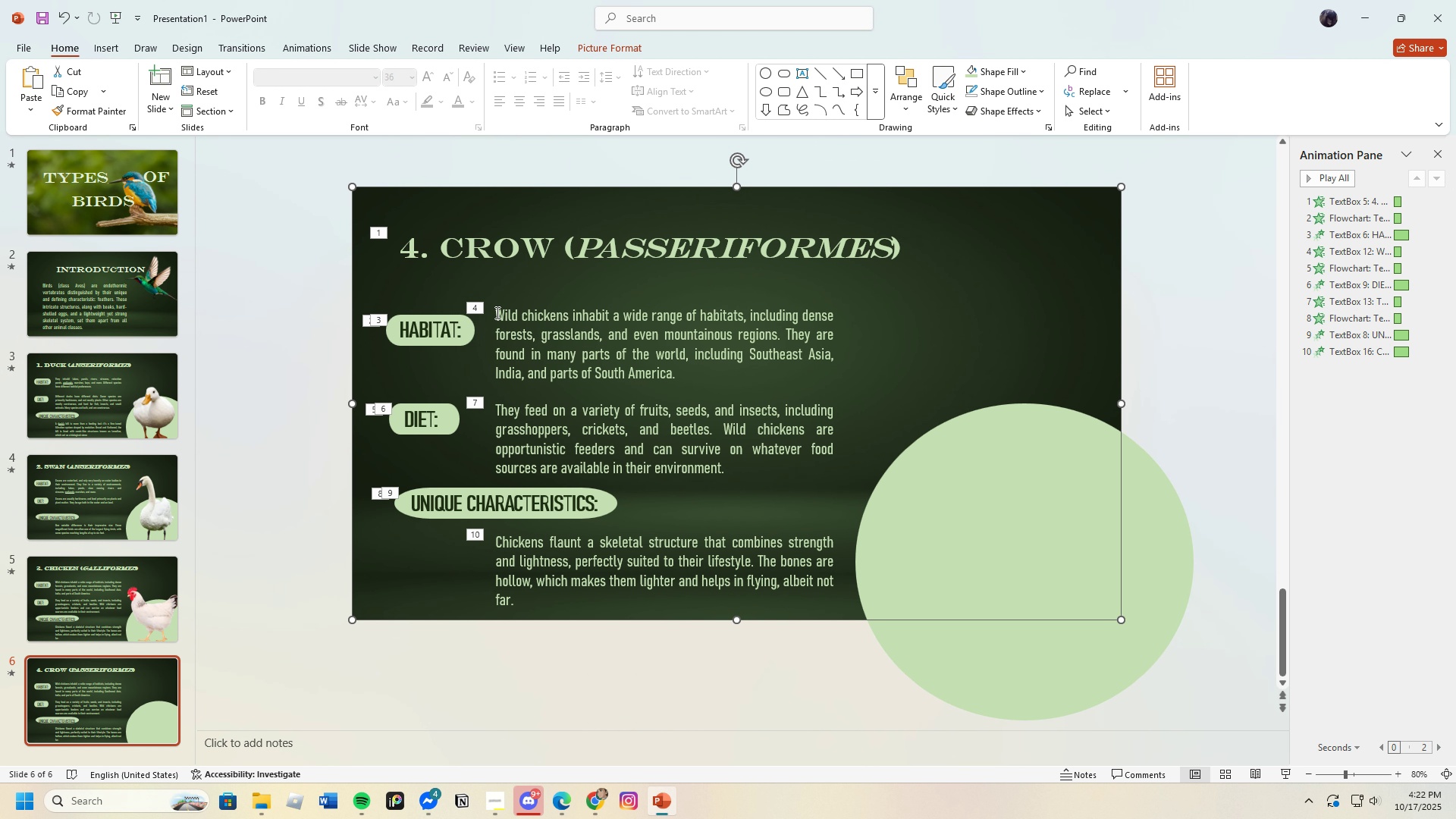 
left_click([497, 312])
 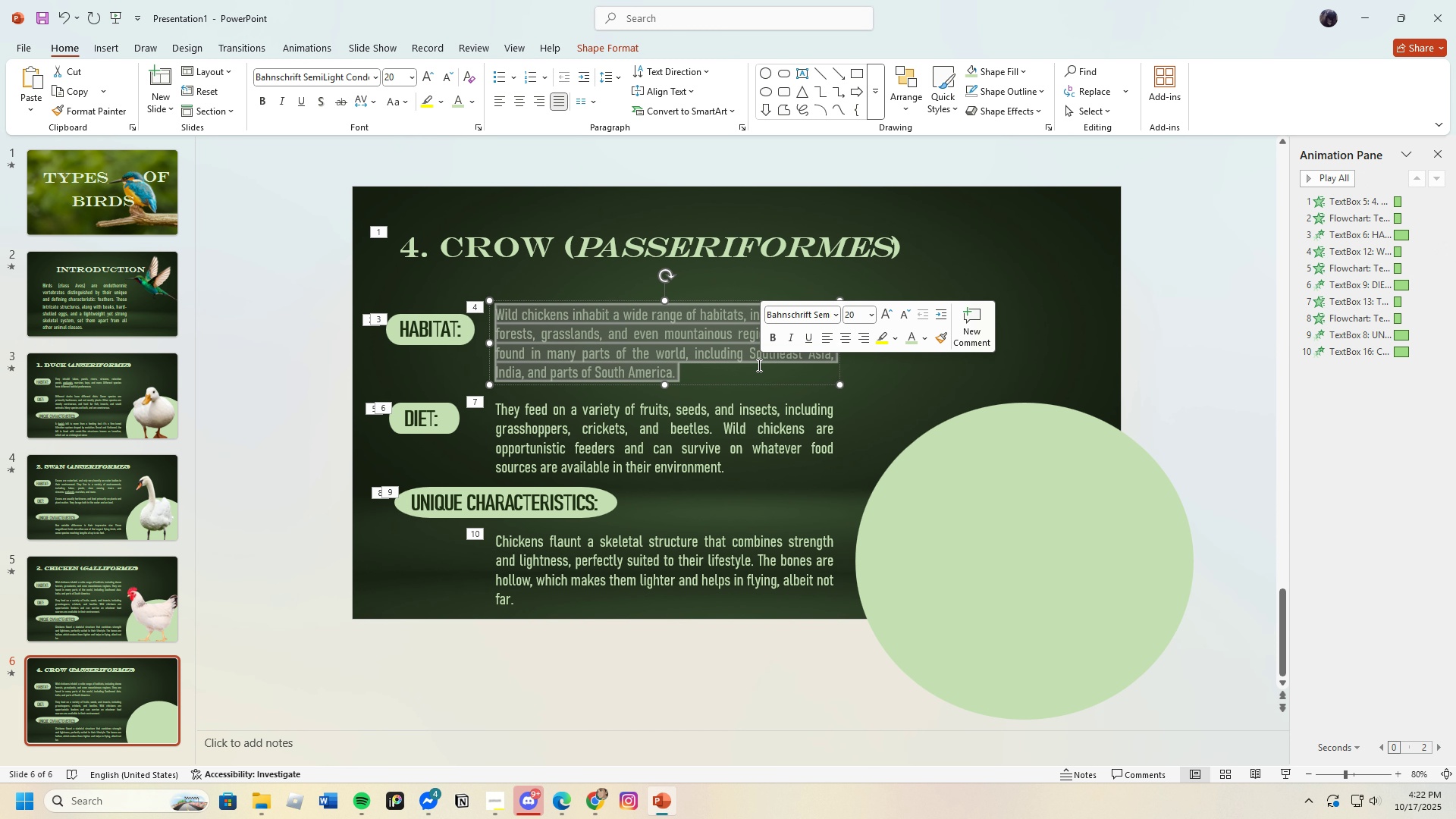 
key(Backspace)
 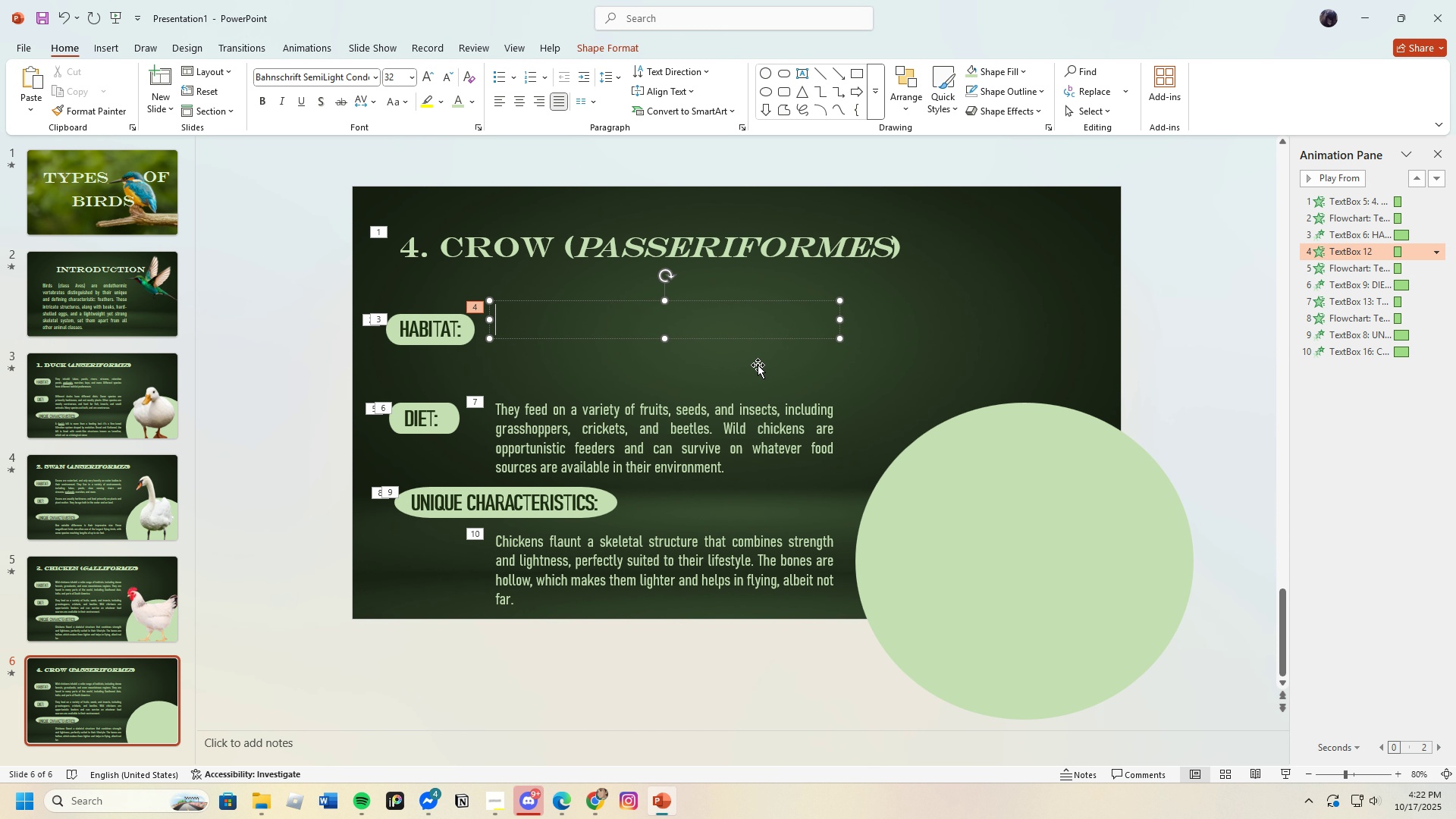 
key(Control+V)
 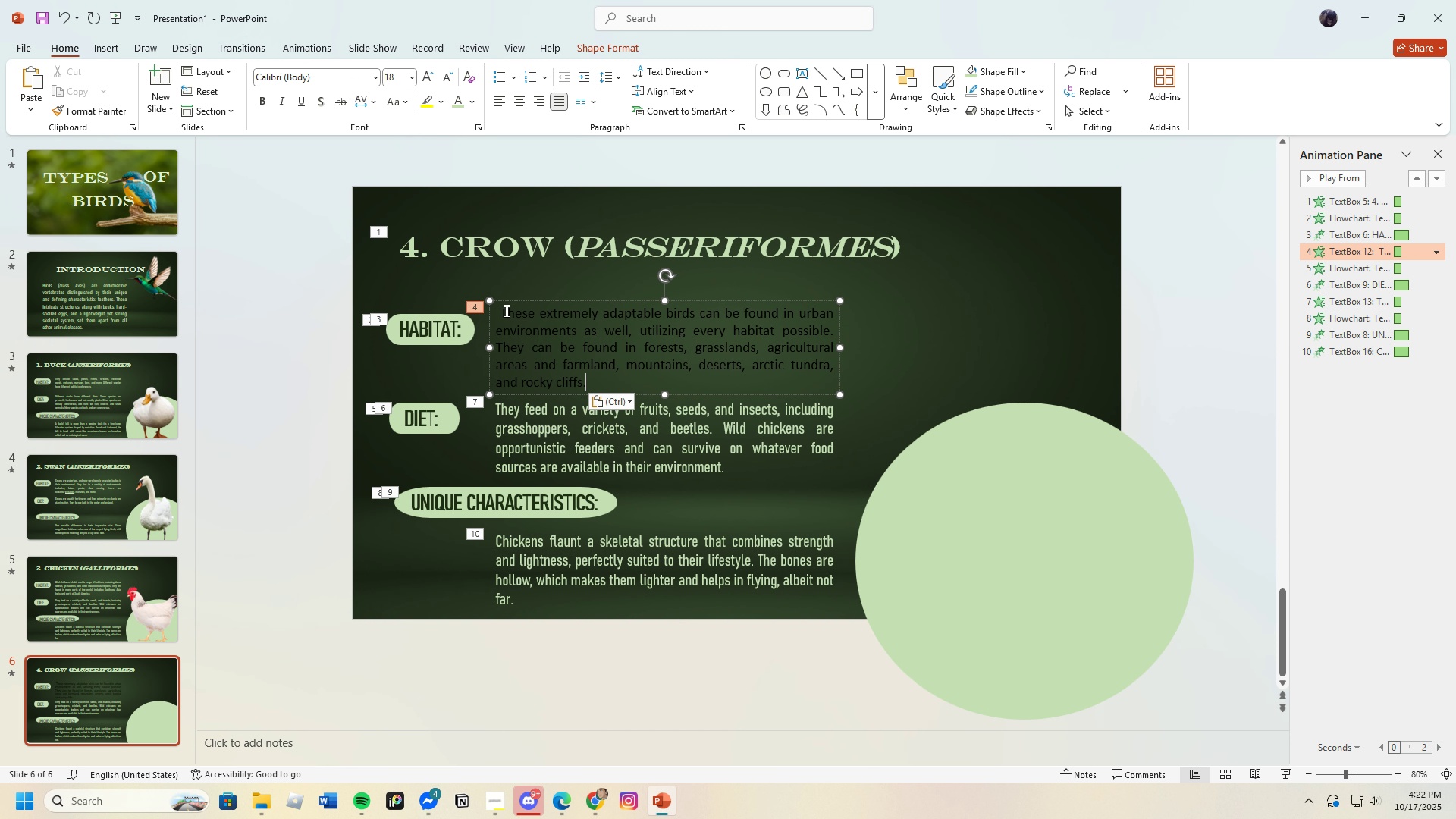 
left_click([501, 312])
 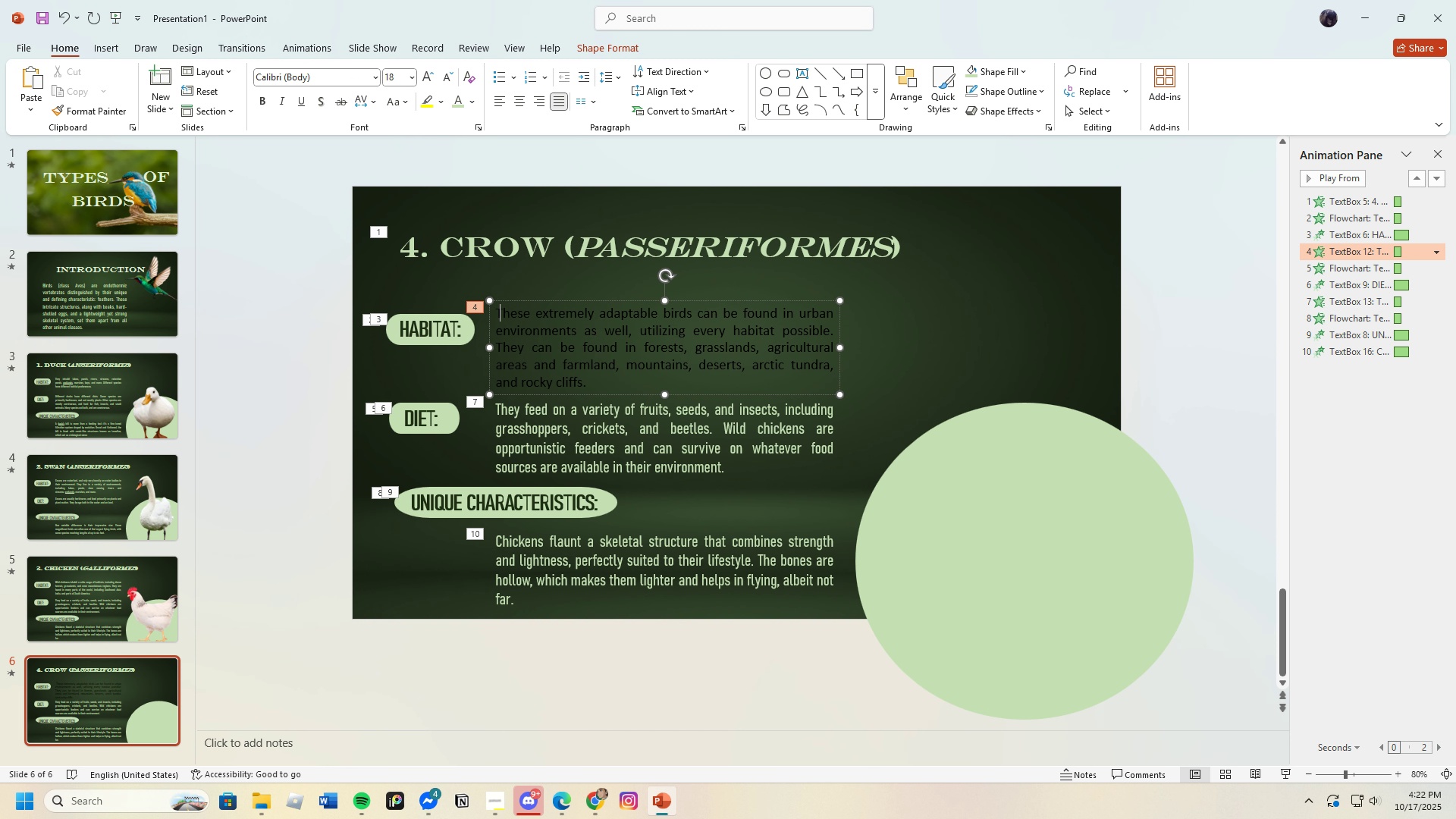 
key(Backspace)
 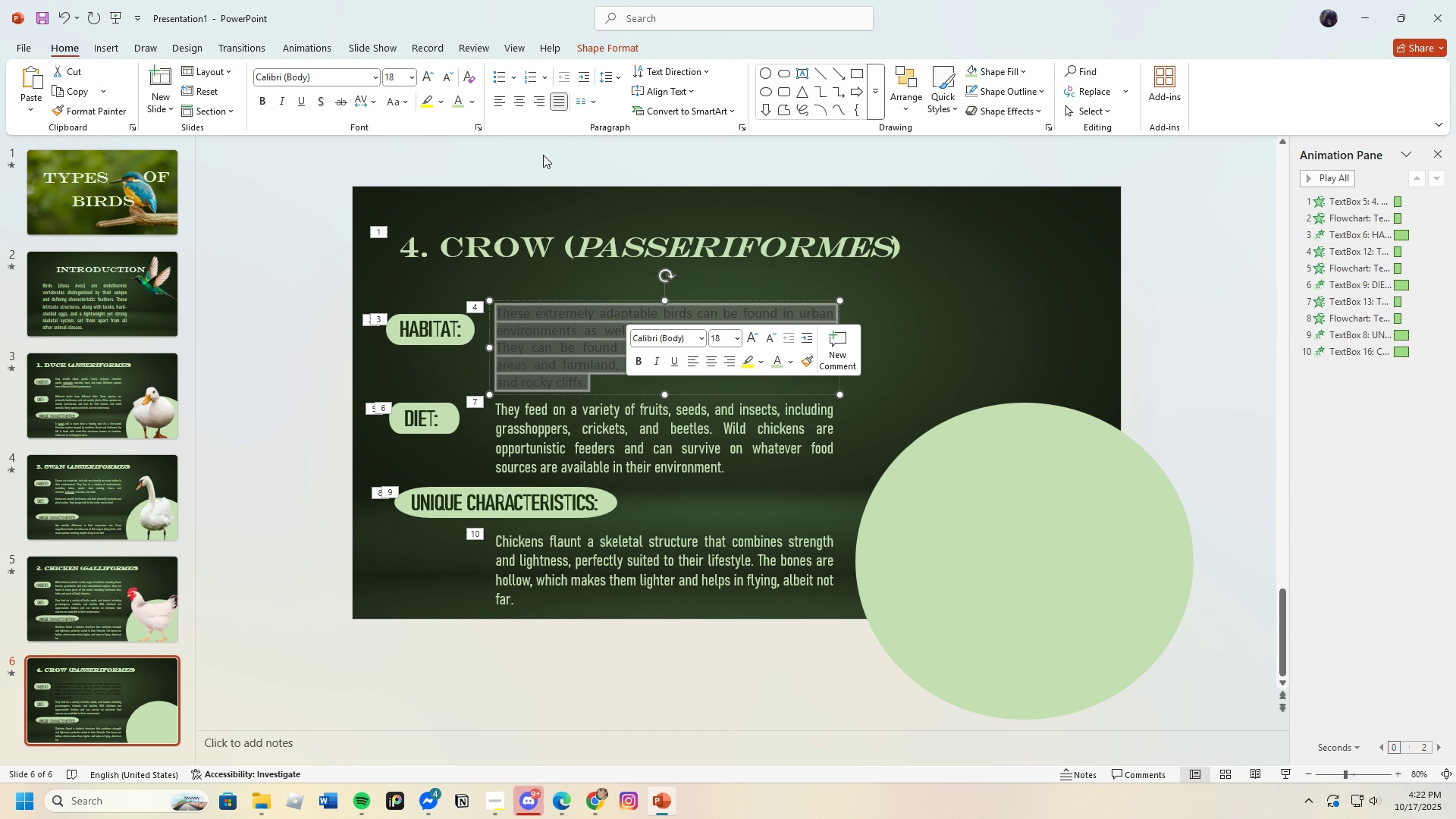 
left_click([453, 98])
 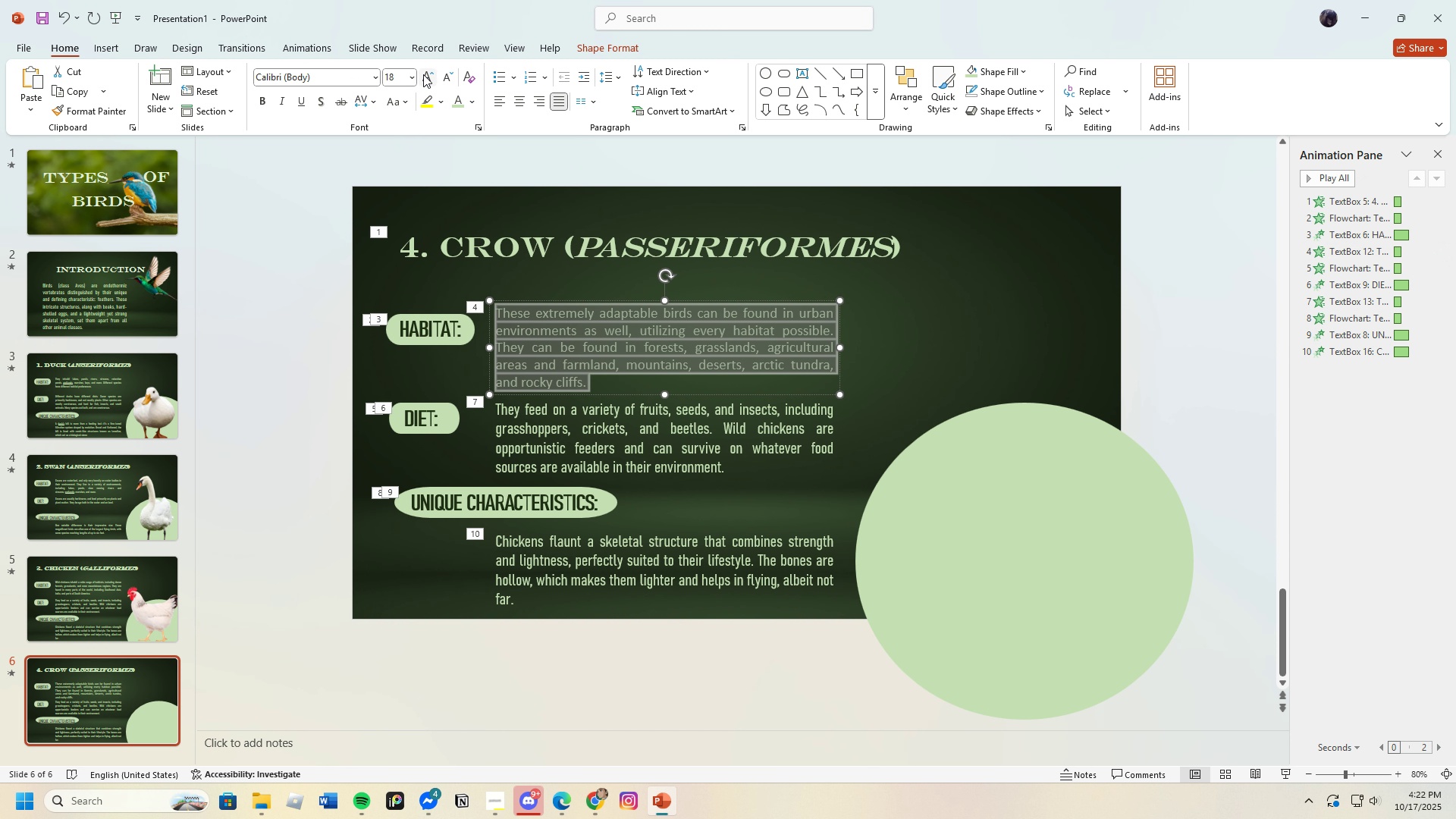 
left_click([423, 74])
 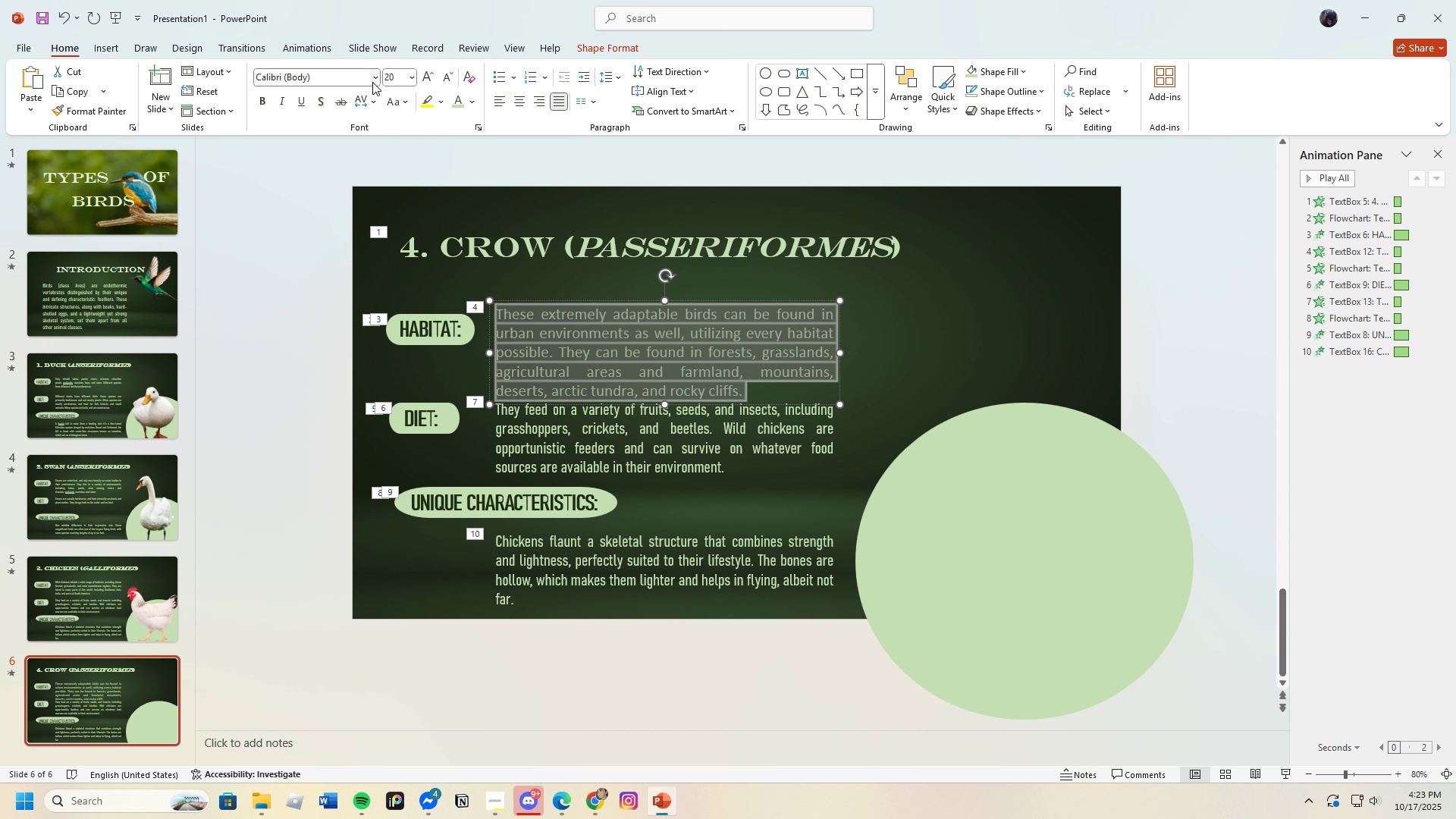 
left_click([372, 82])
 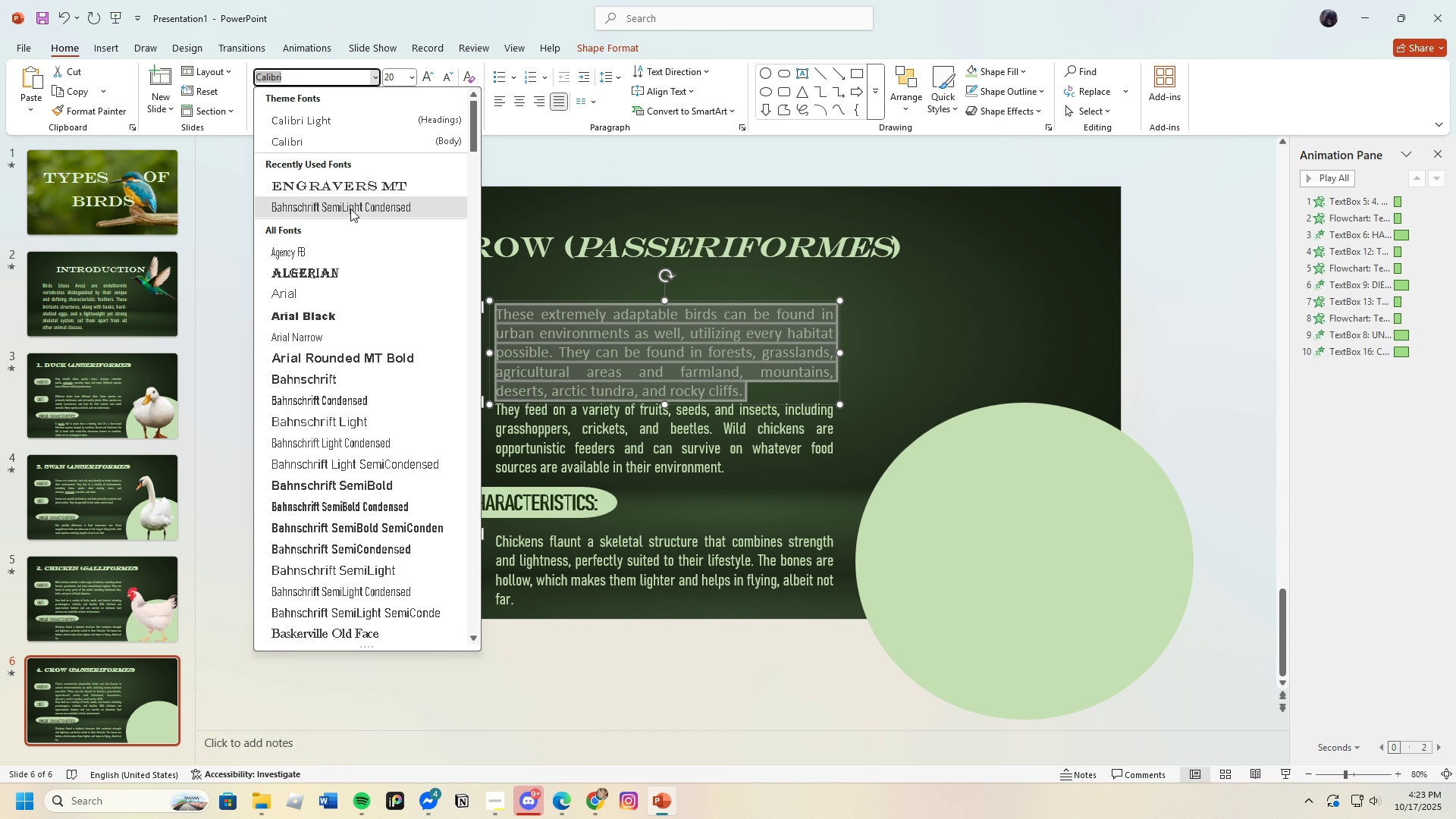 
left_click([350, 209])
 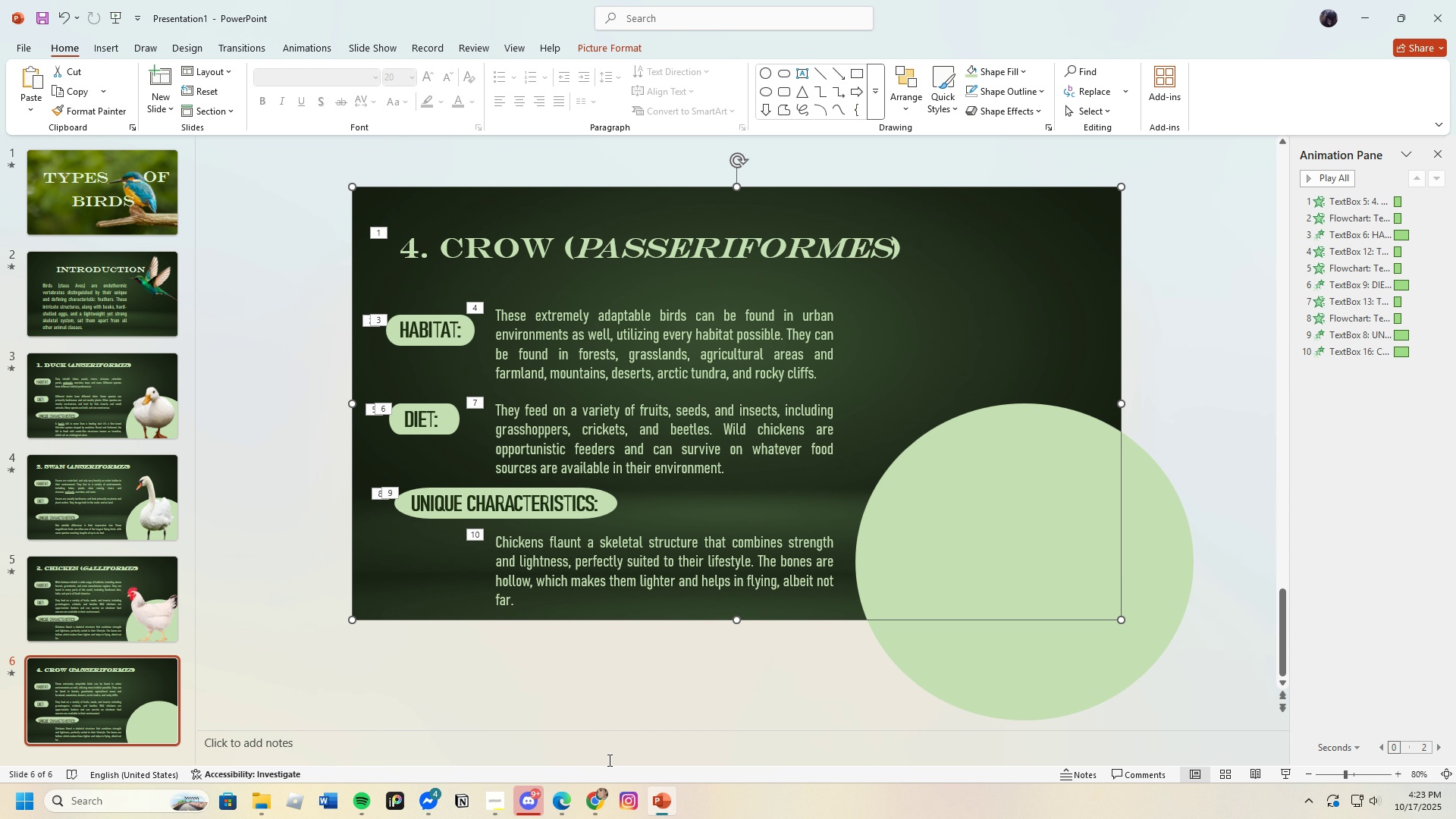 
left_click([601, 812])
 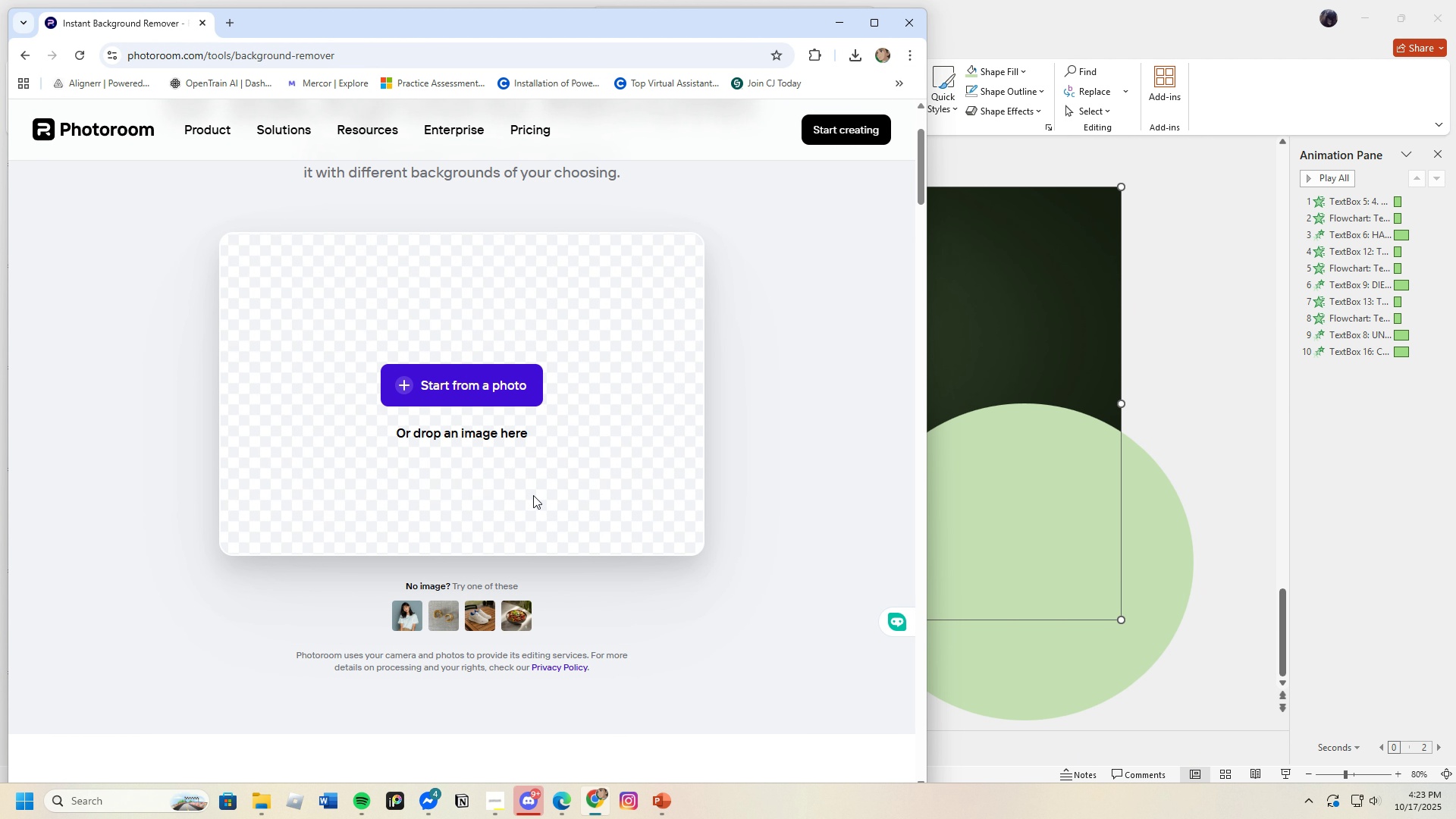 
scroll: coordinate [476, 500], scroll_direction: down, amount: 6.0
 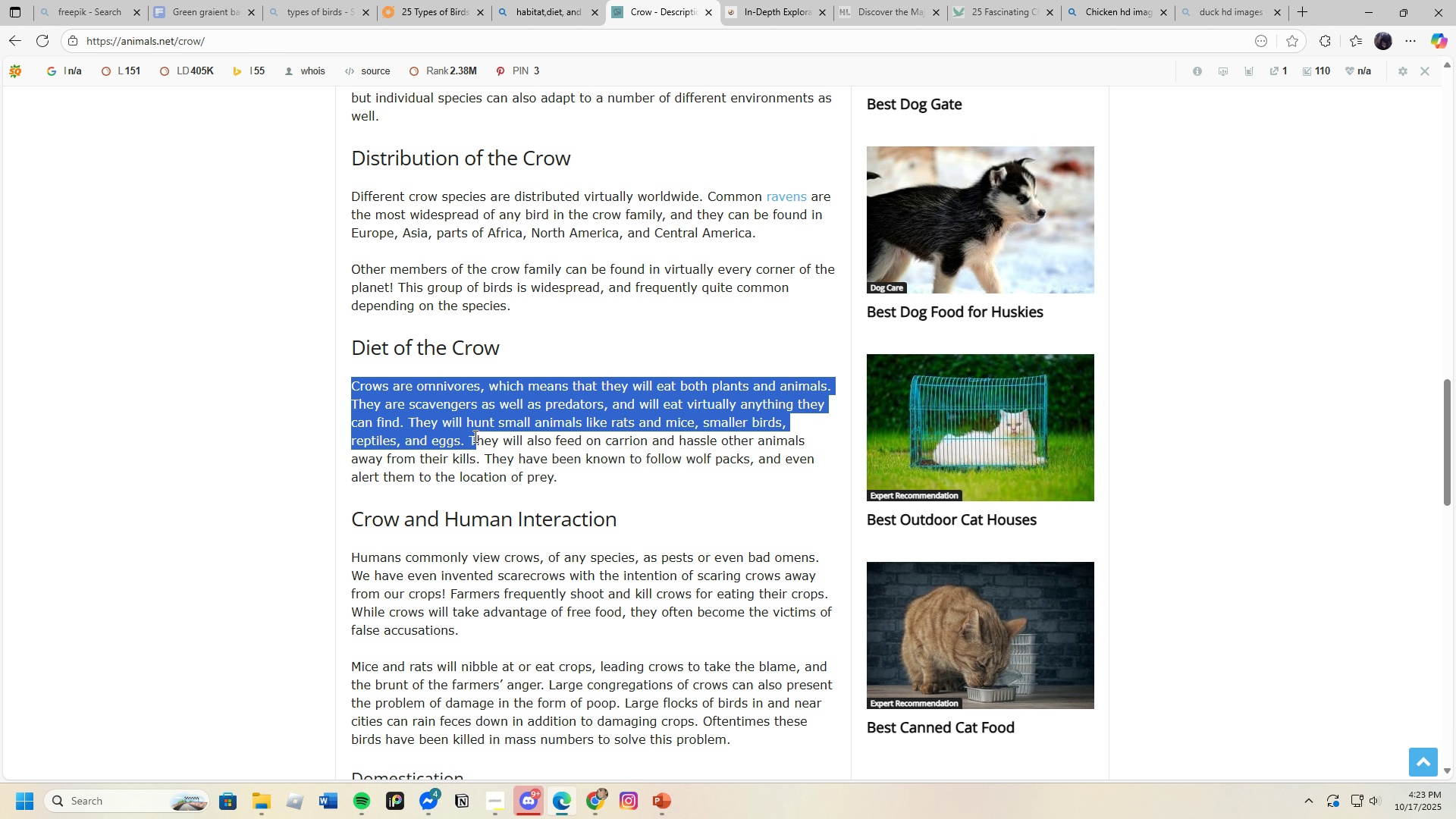 
wait(5.42)
 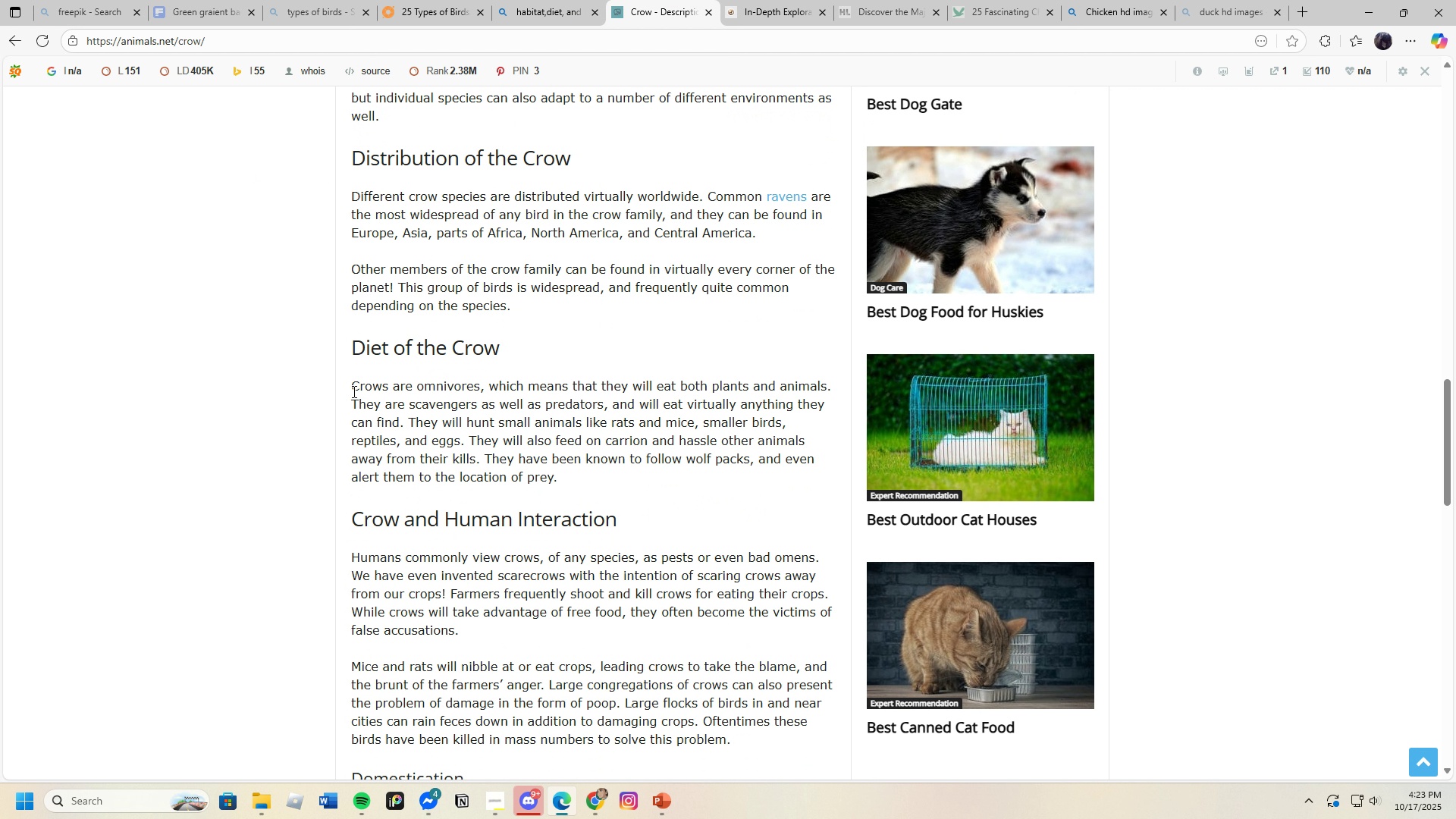 
left_click([499, 392])
 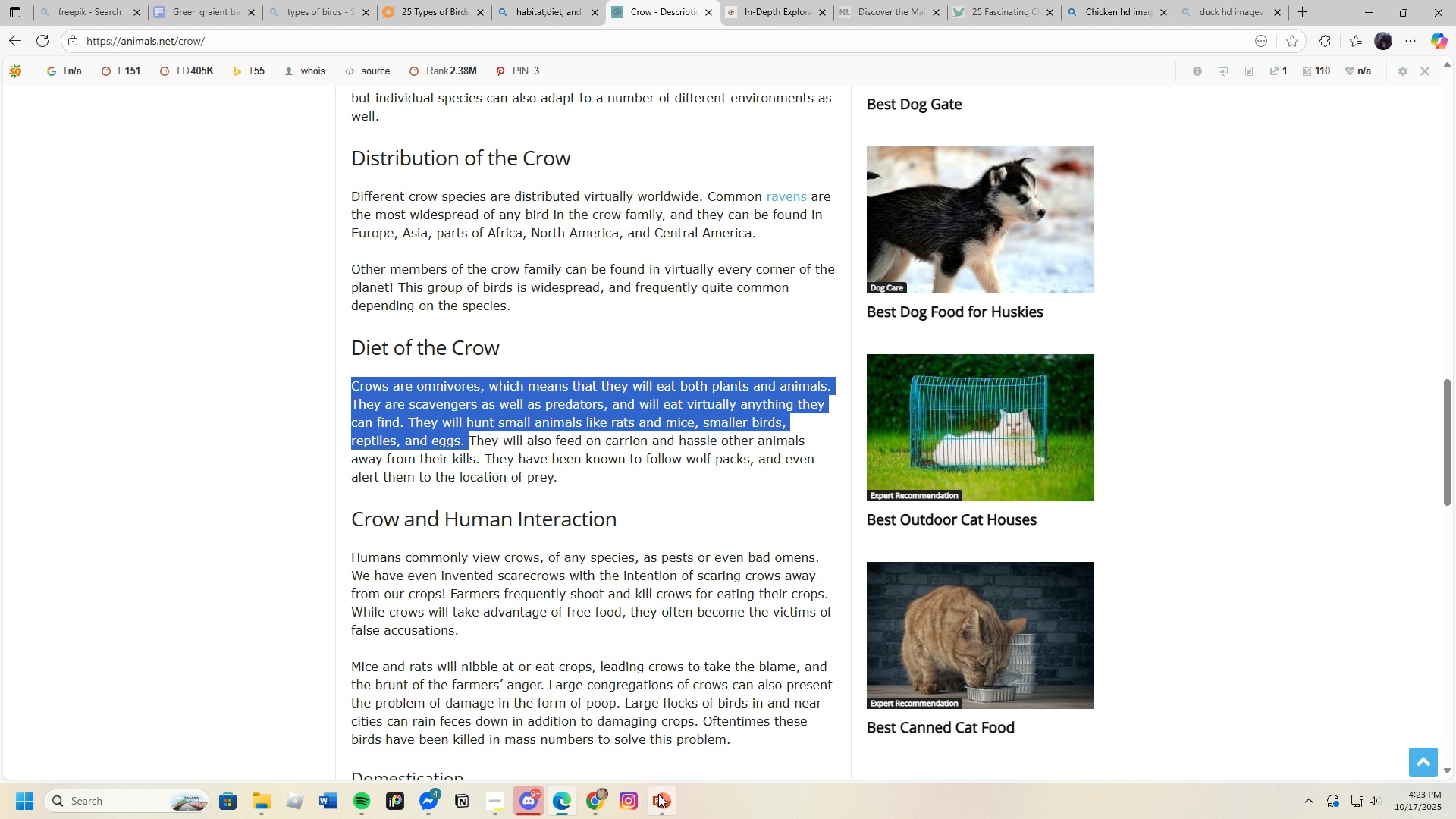 
left_click([658, 794])
 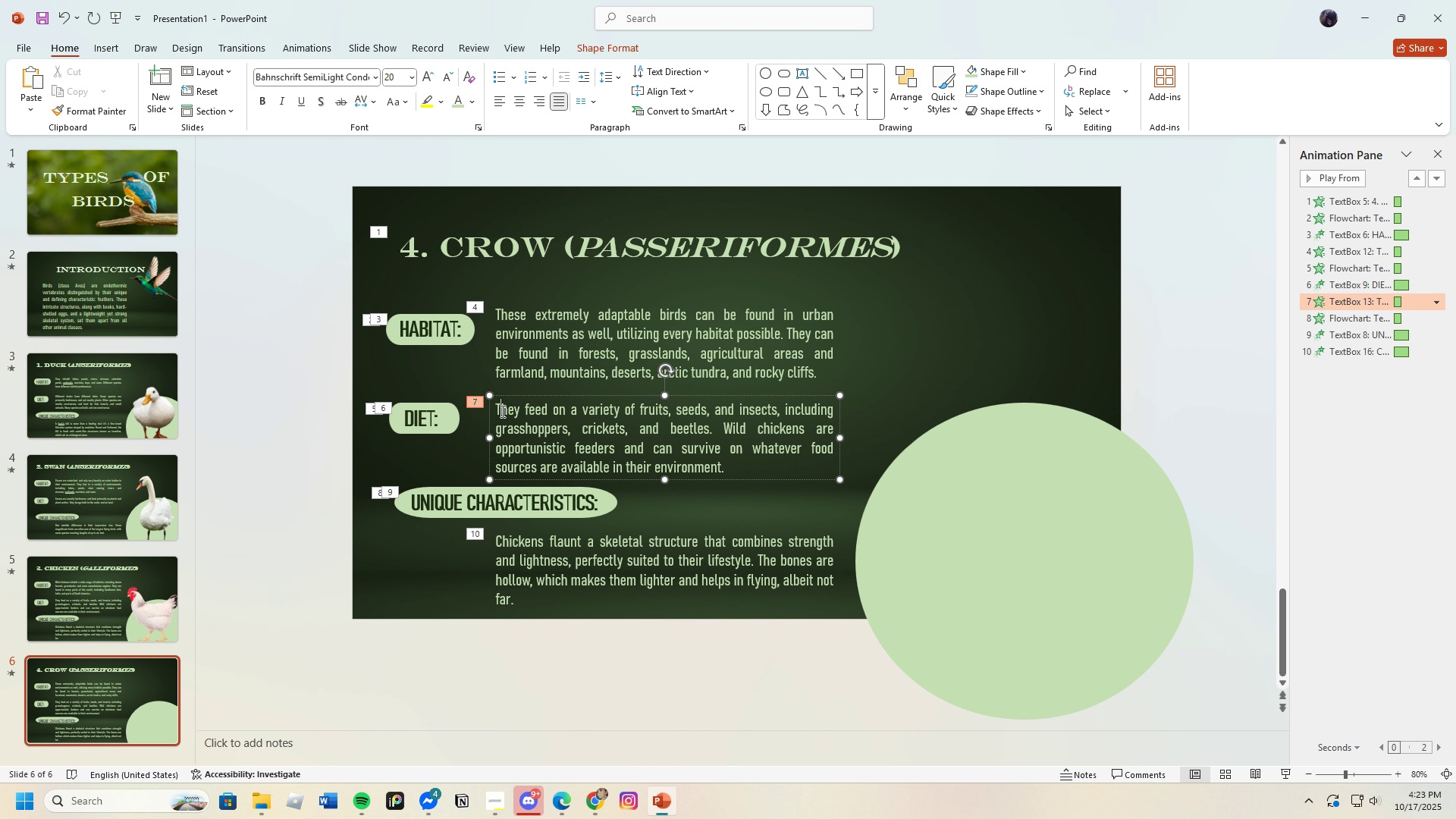 
left_click([501, 411])
 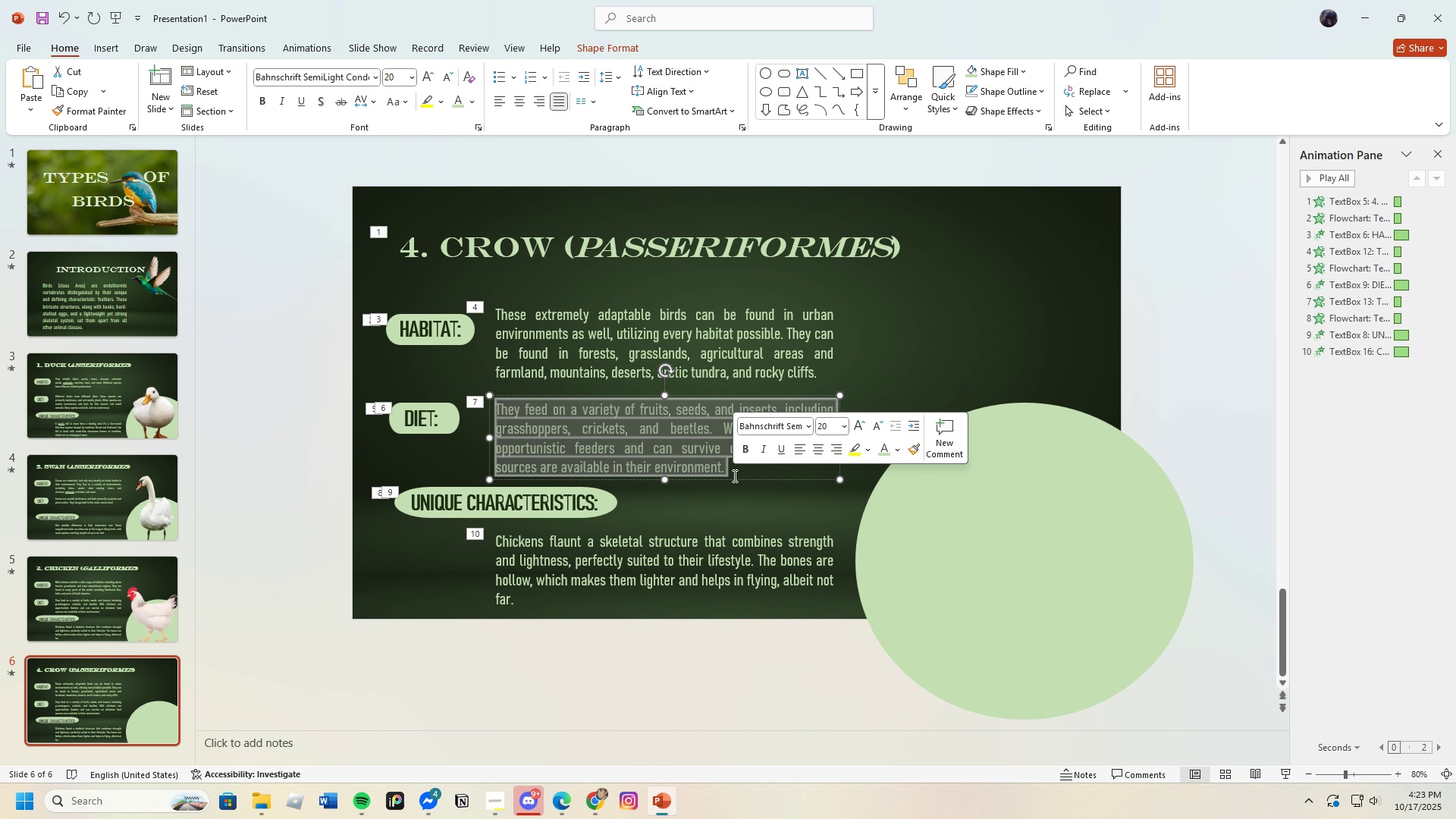 
key(Backspace)
 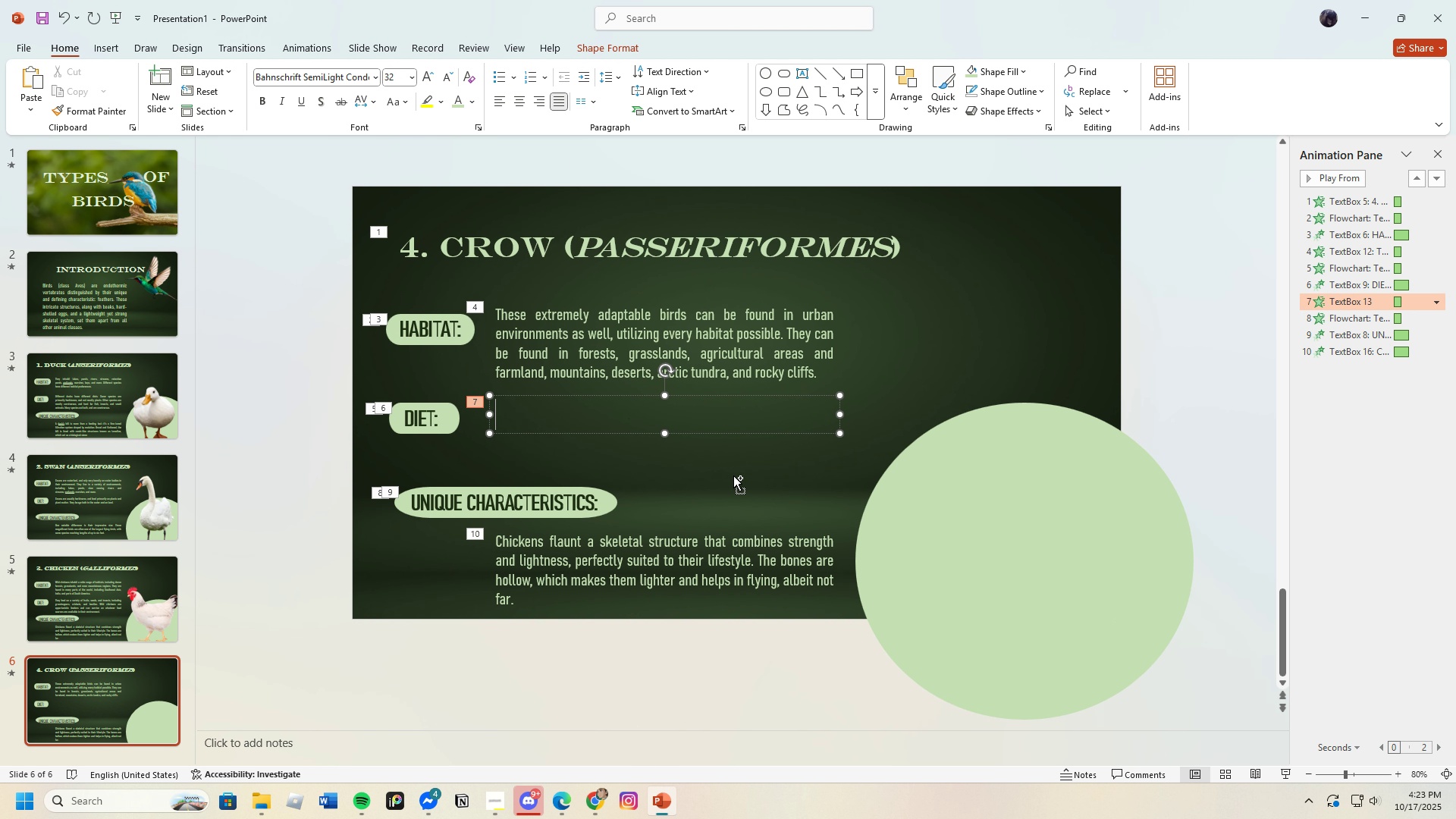 
key(Control+ControlLeft)
 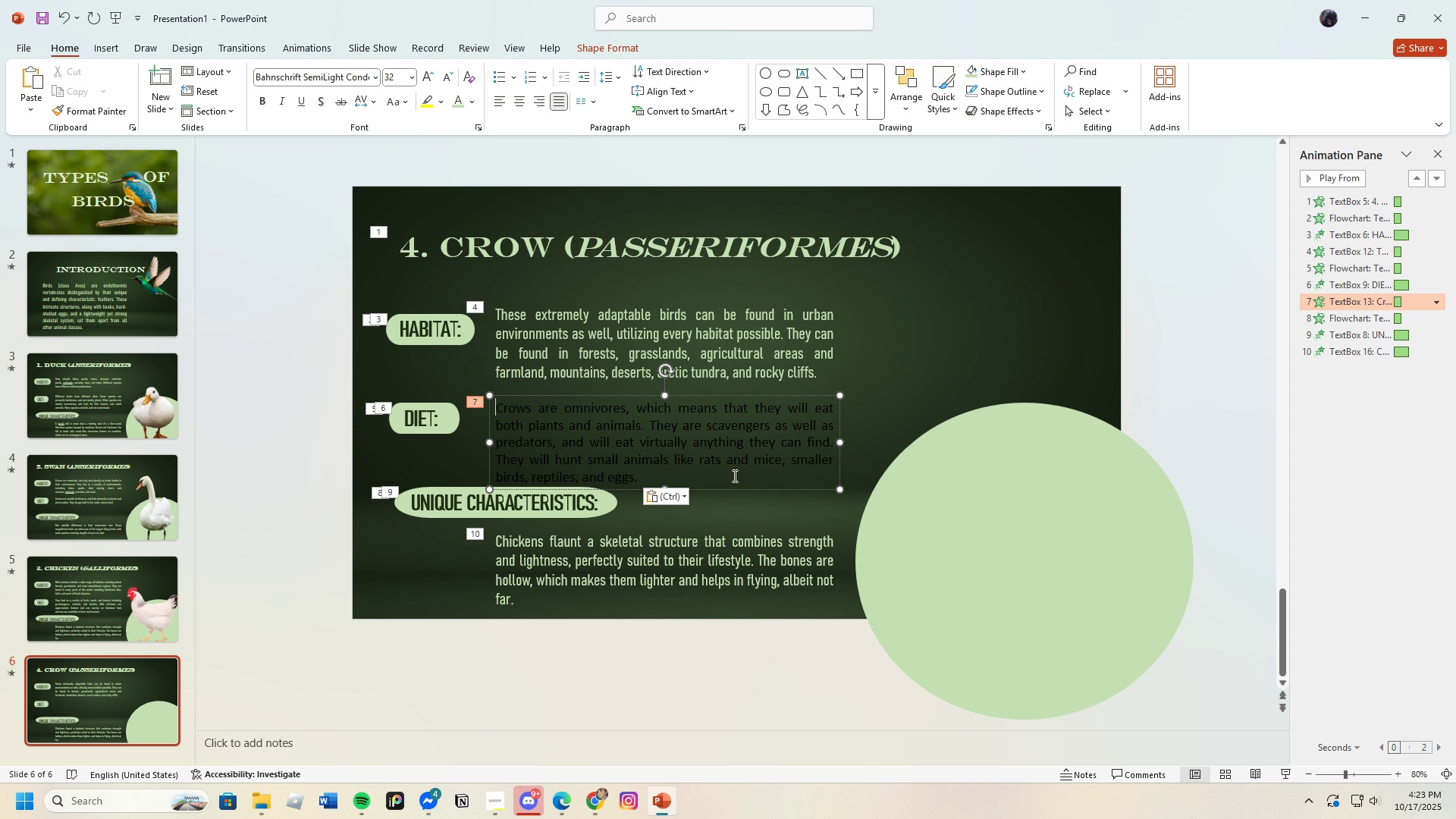 
key(Control+V)
 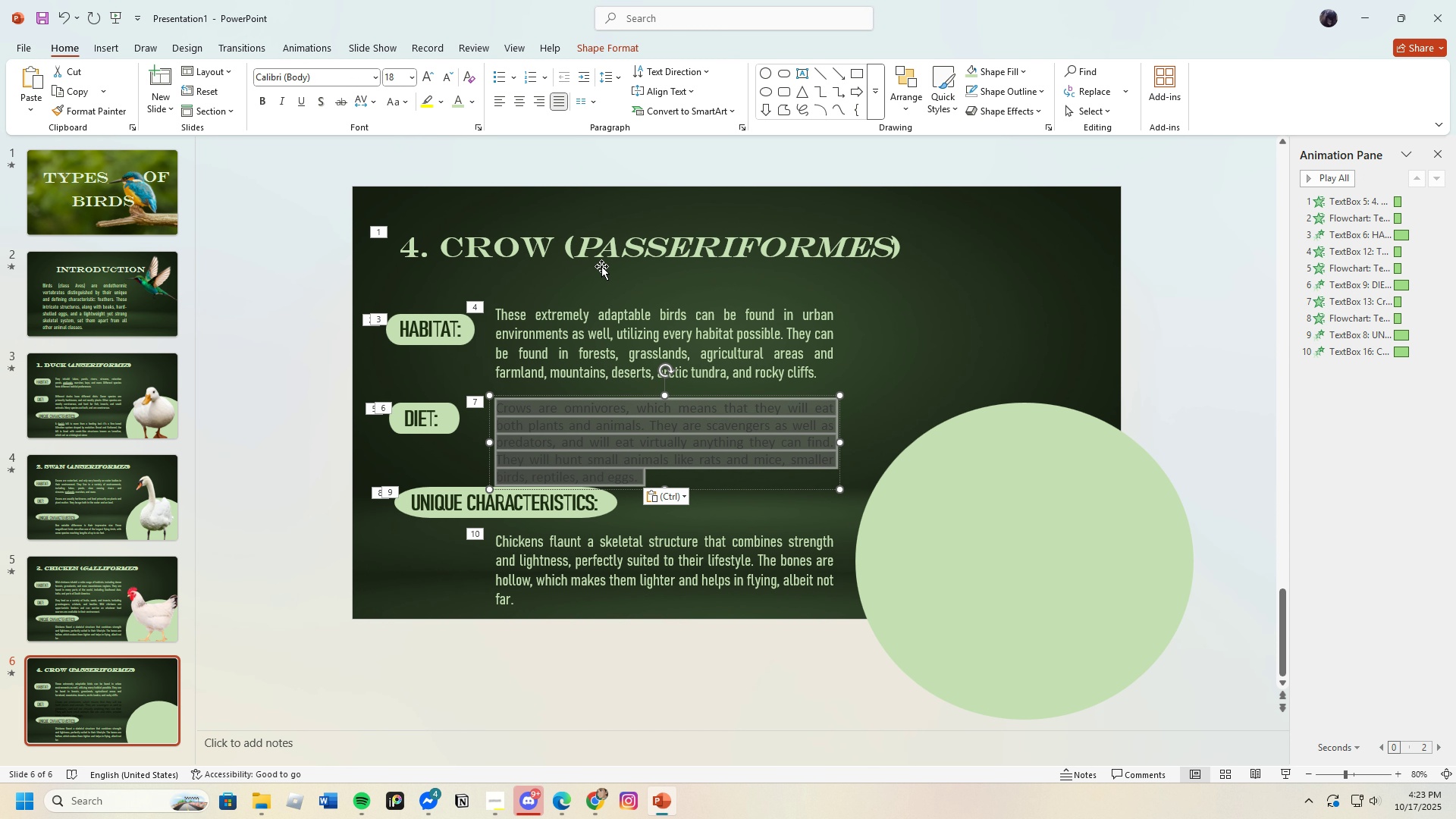 
left_click([460, 103])
 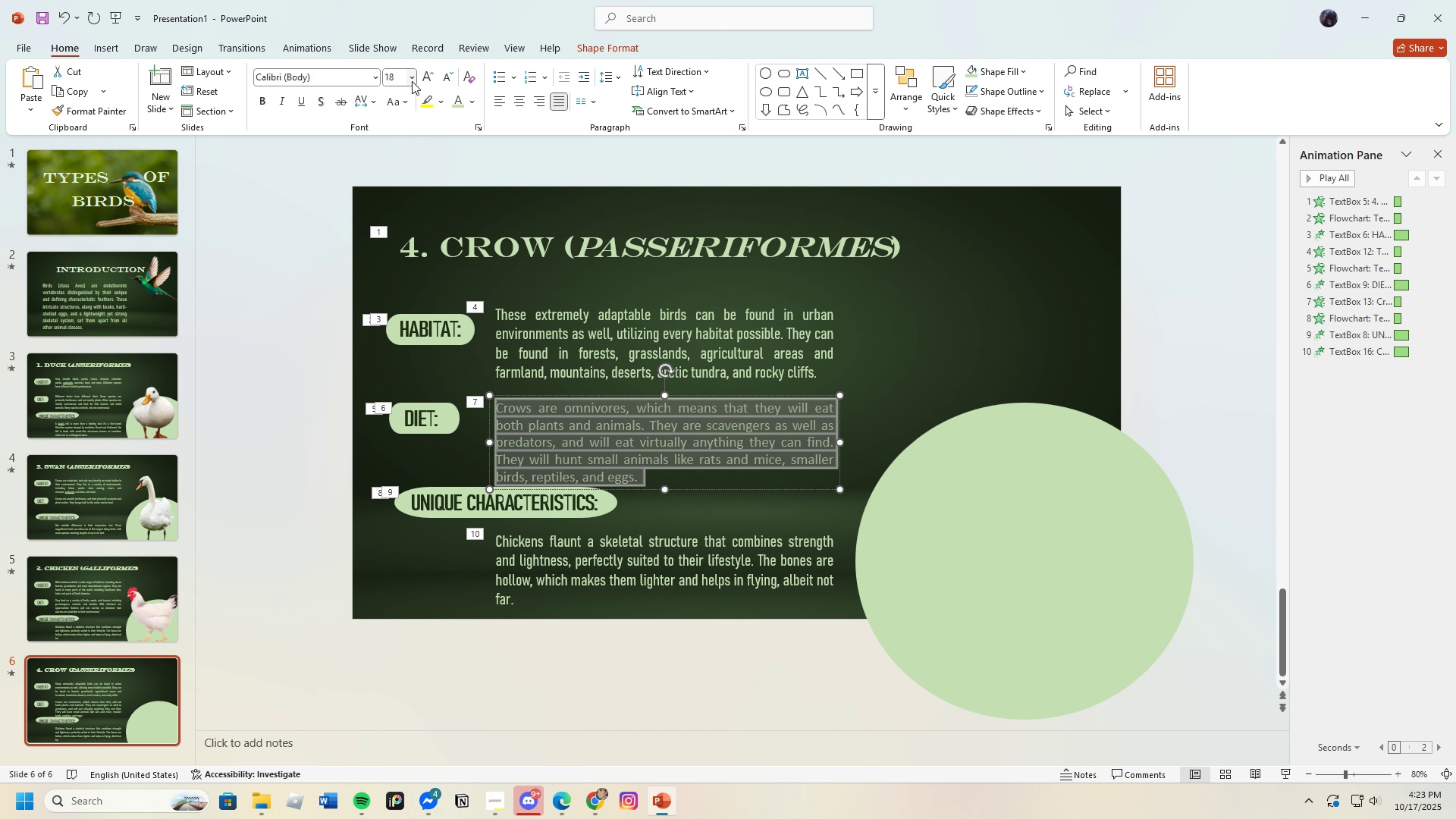 
left_click([412, 81])
 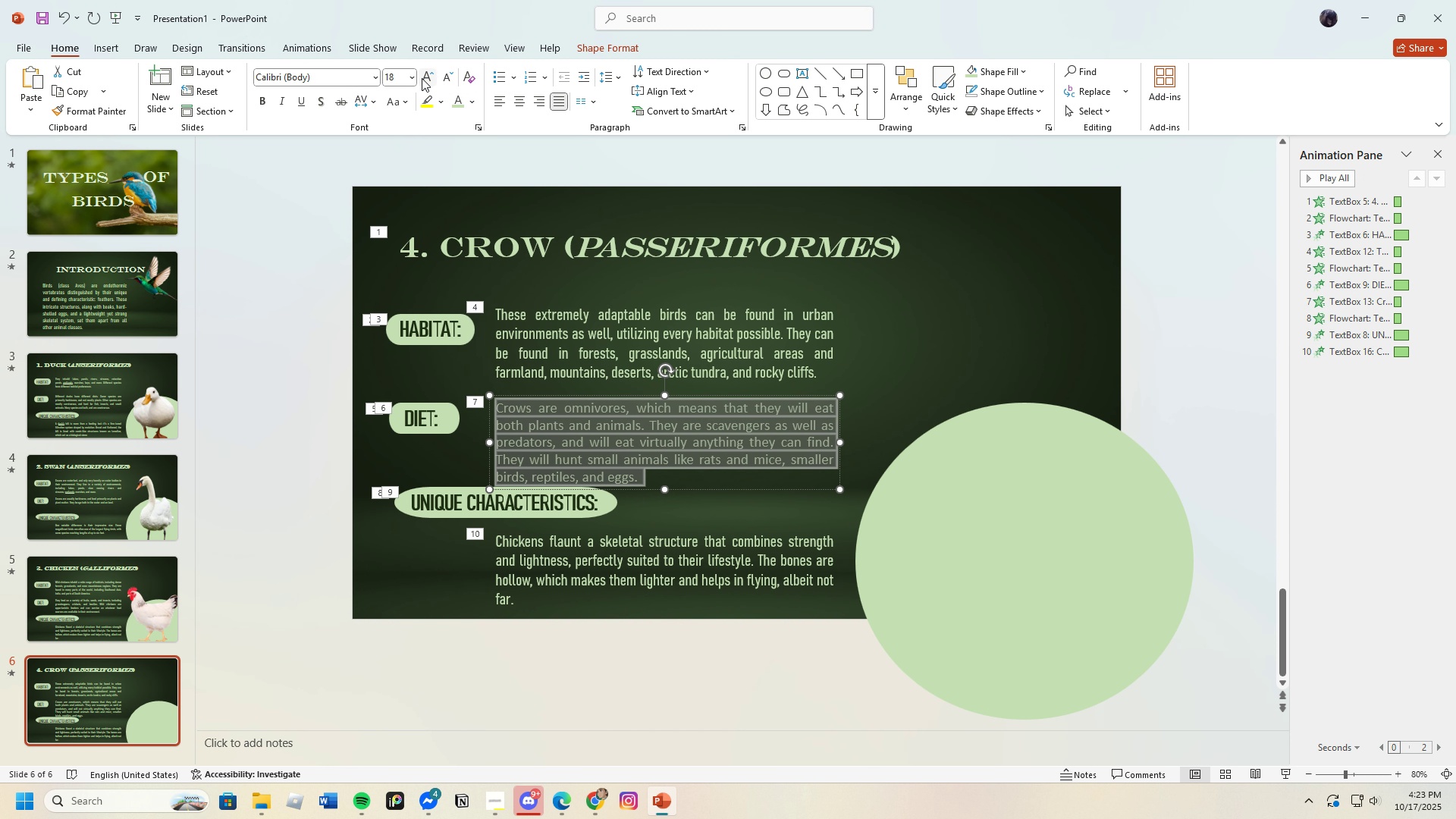 
double_click([422, 78])
 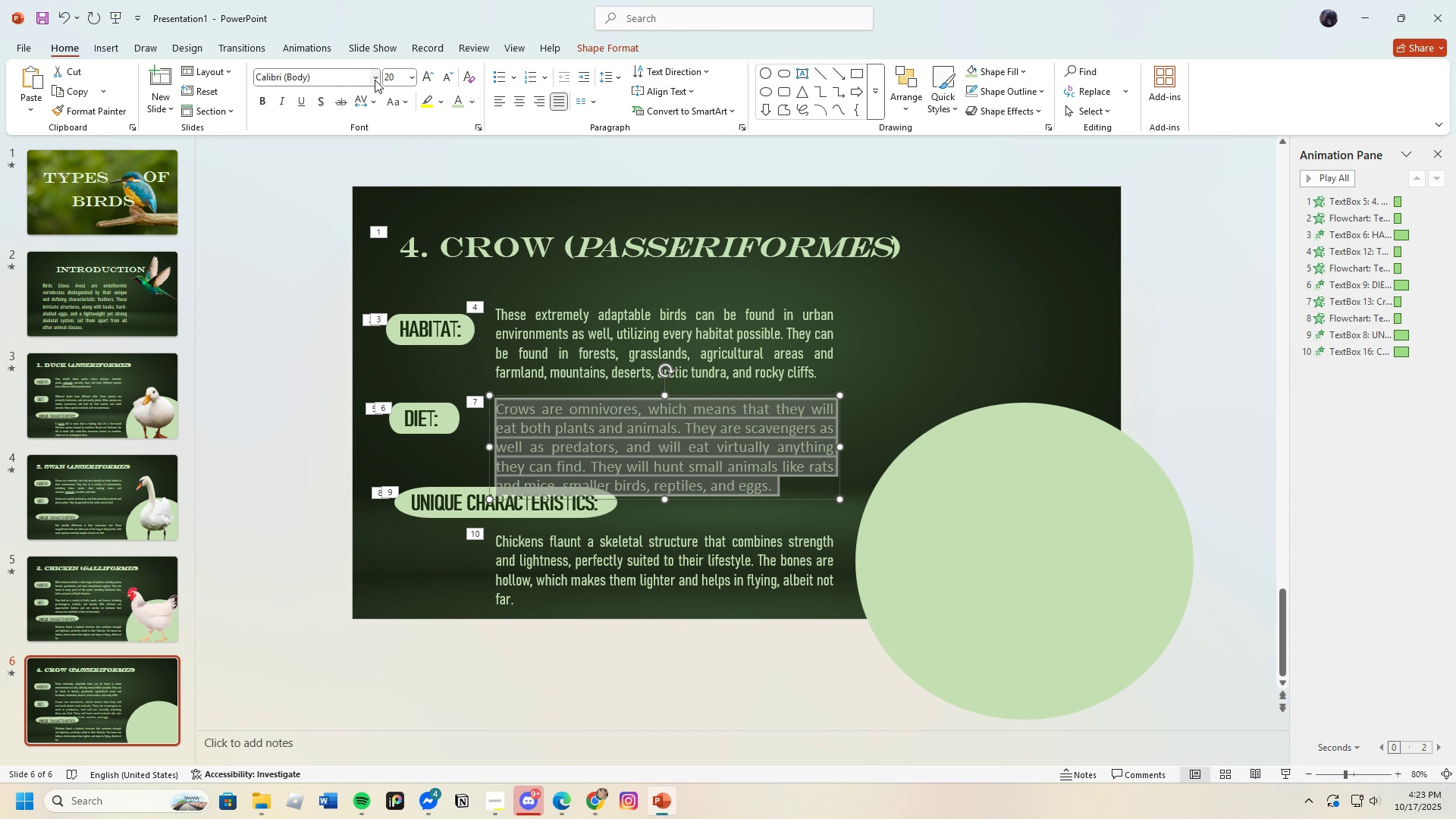 
left_click([375, 80])
 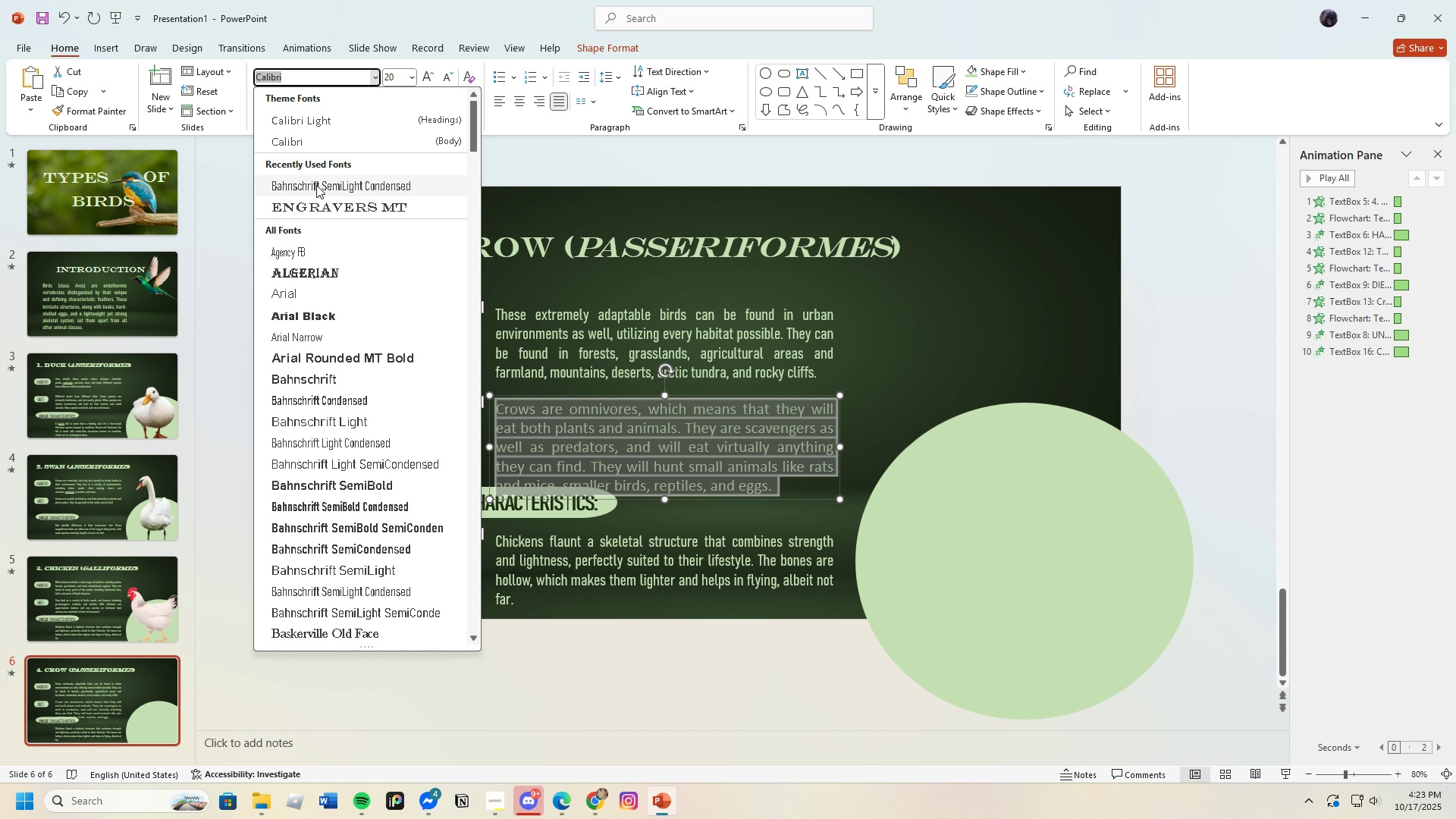 
left_click([316, 185])
 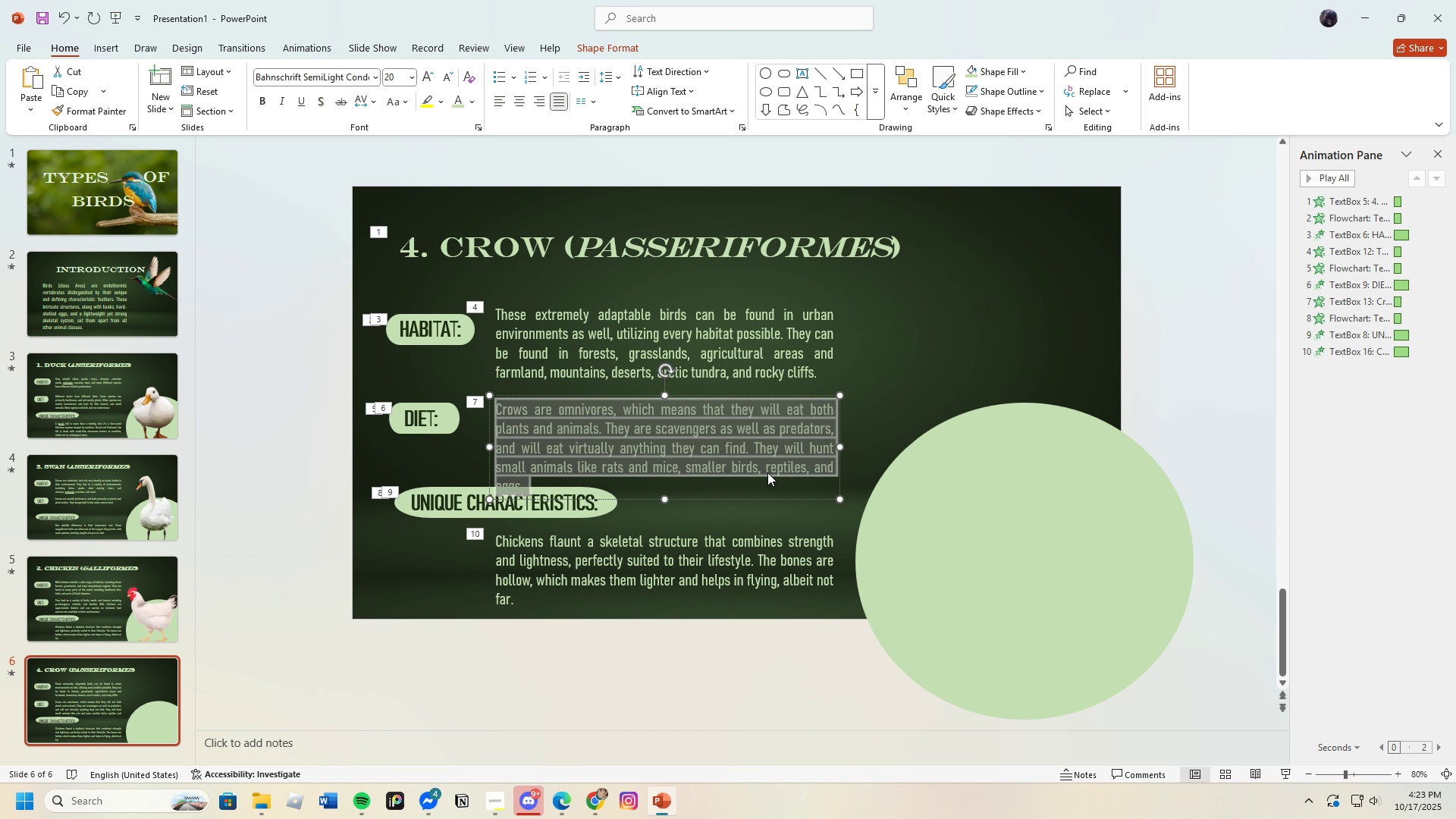 
left_click([767, 472])
 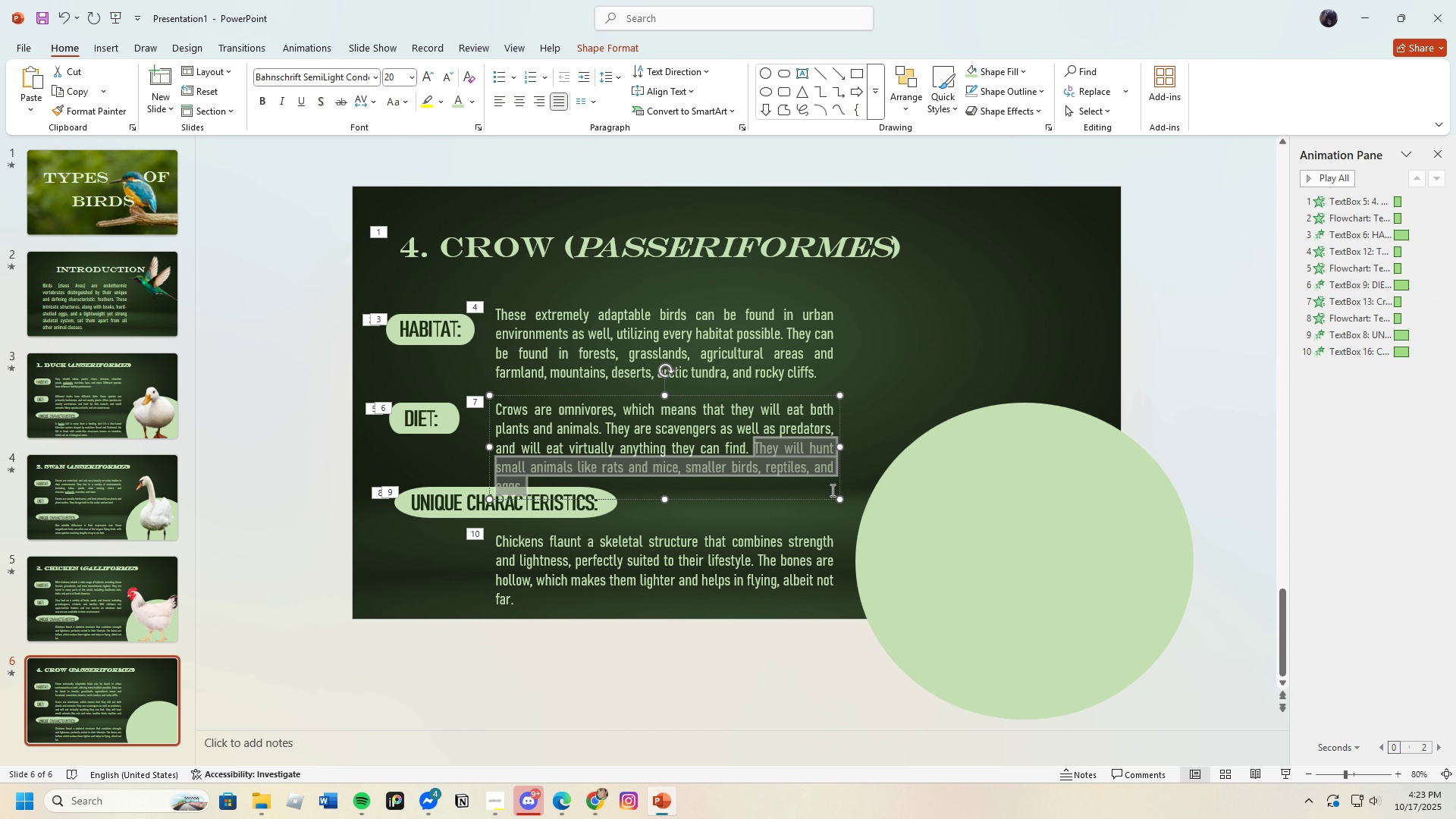 
key(Backspace)
 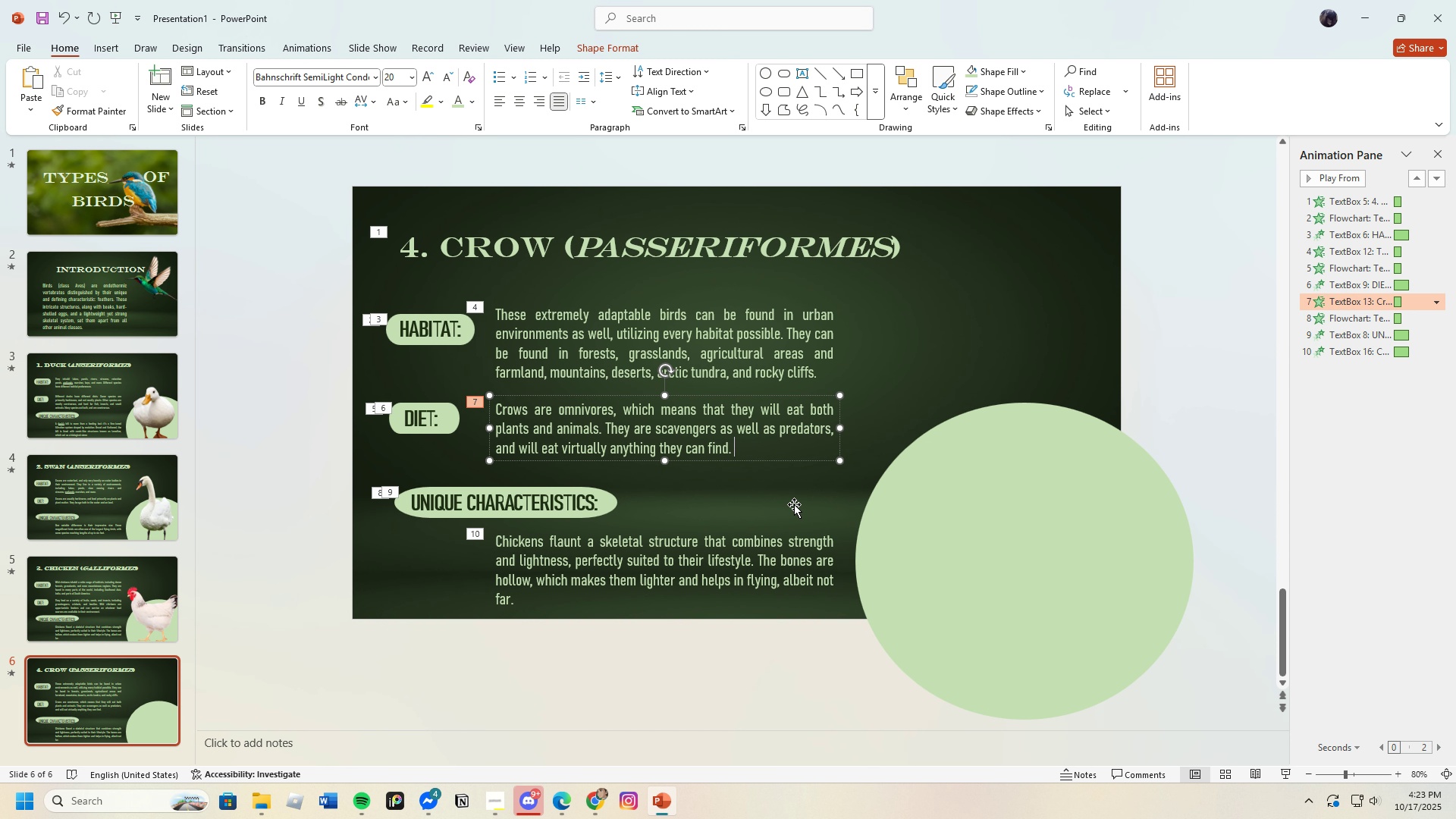 
left_click([794, 504])
 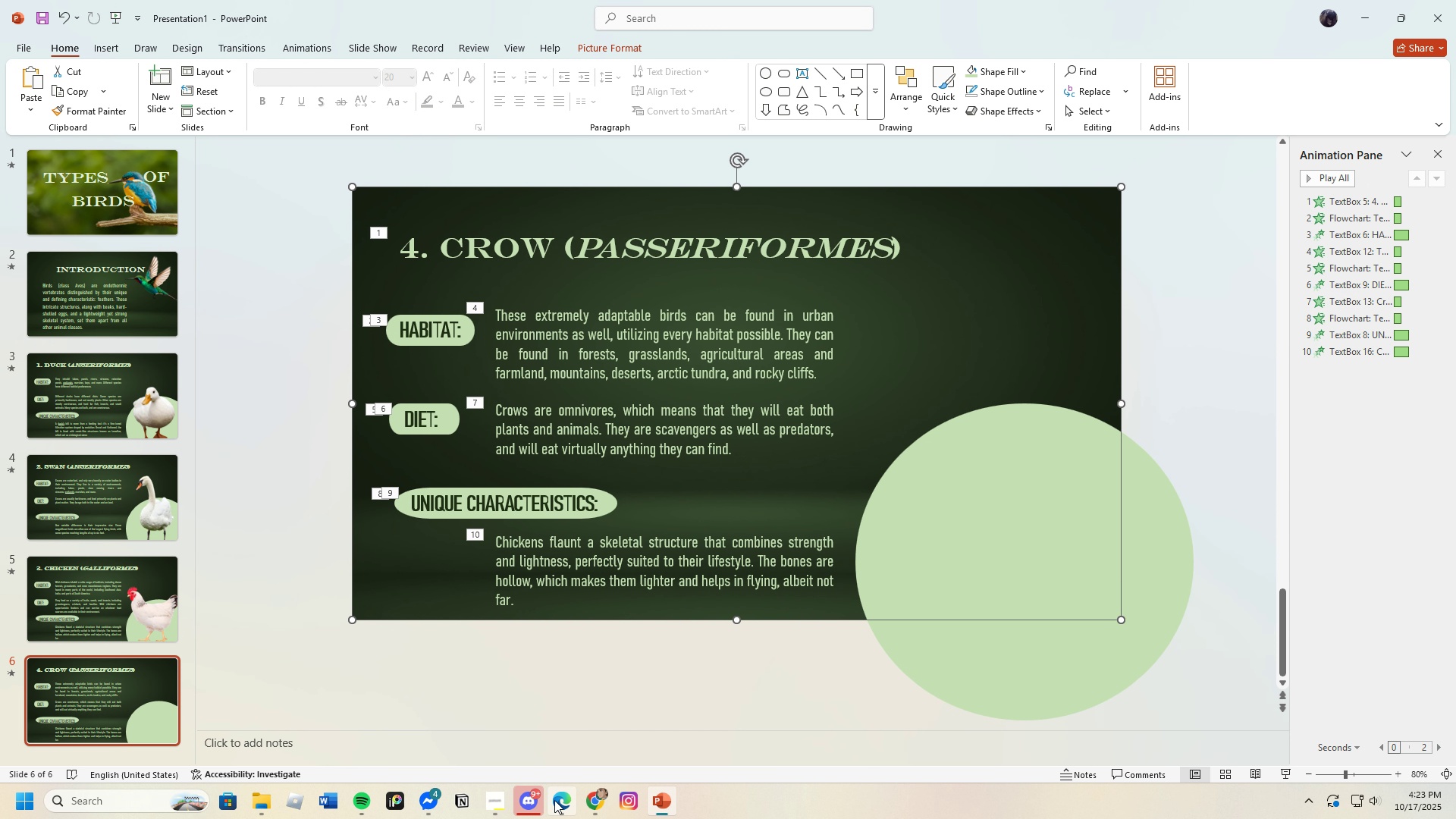 
left_click([553, 807])
 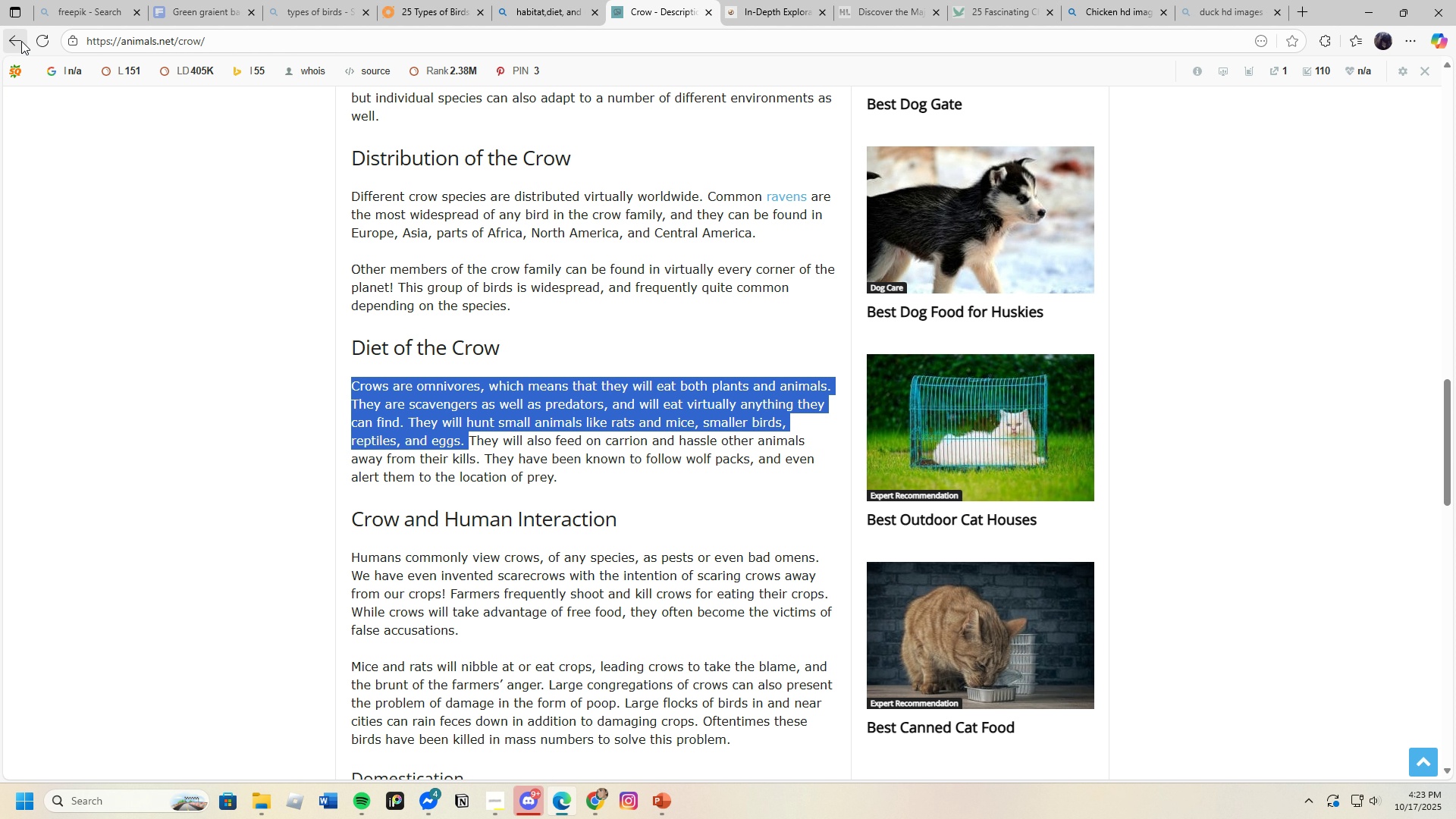 
scroll: coordinate [645, 573], scroll_direction: down, amount: 8.0
 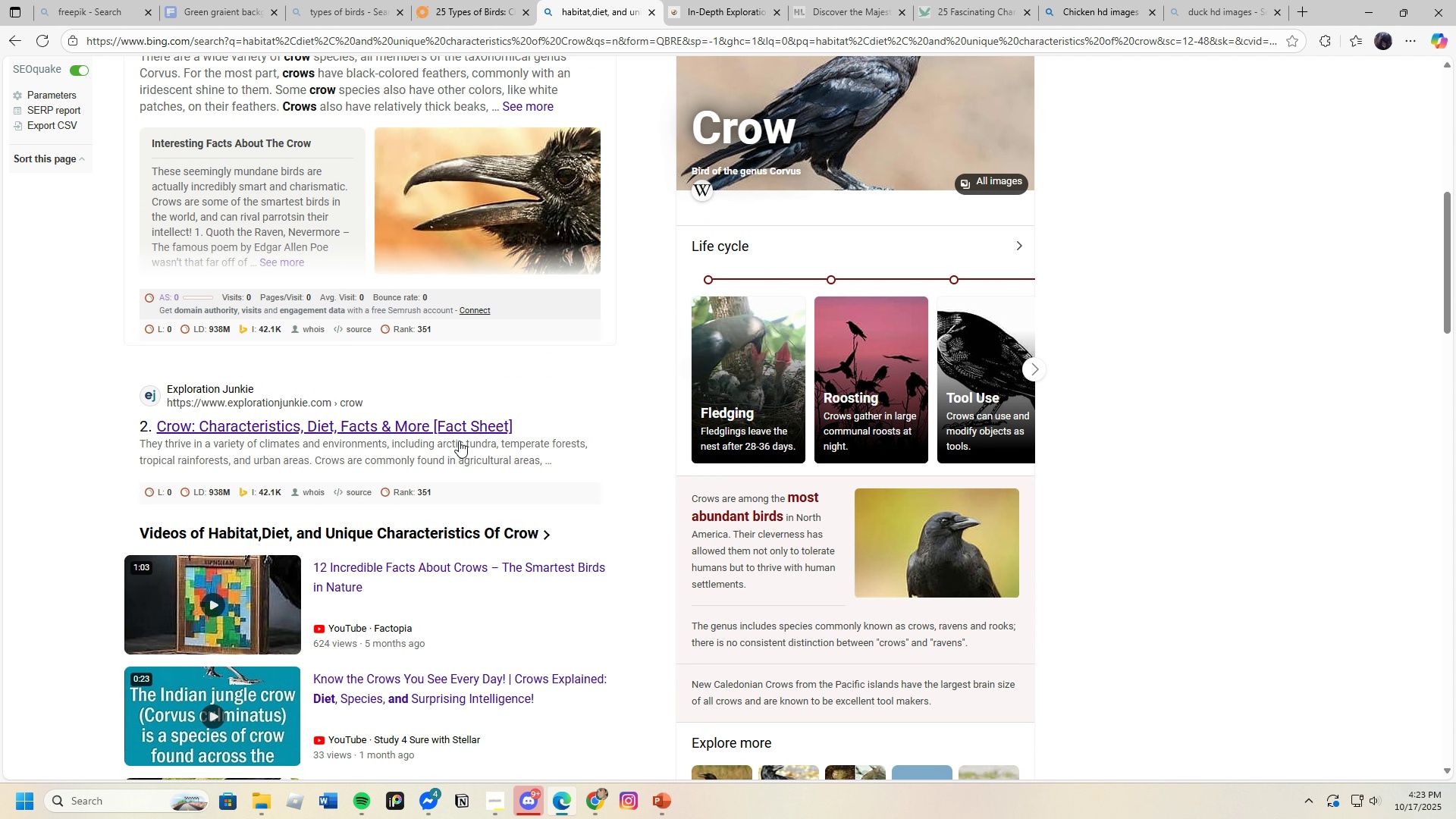 
left_click([464, 426])
 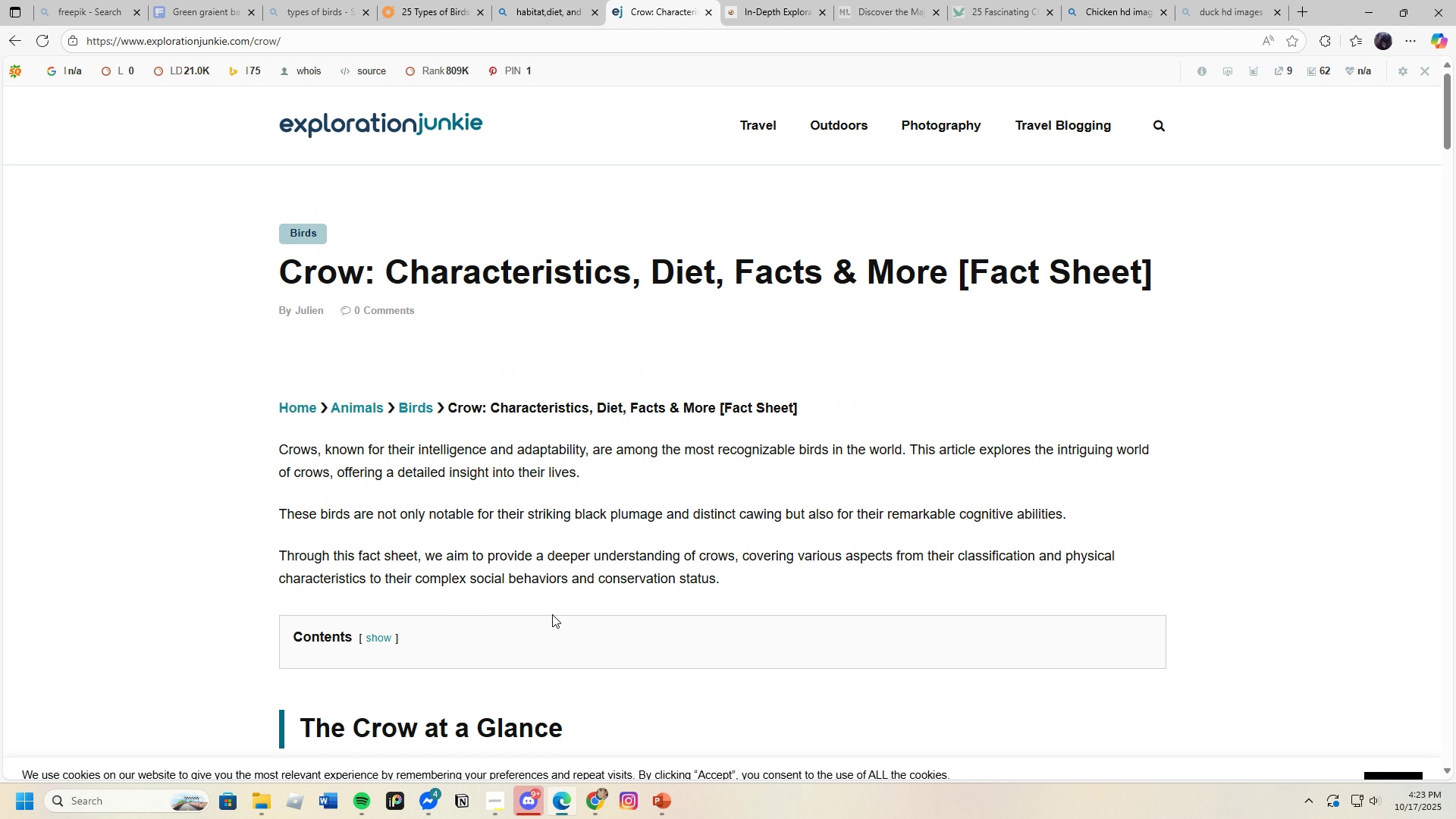 
wait(6.72)
 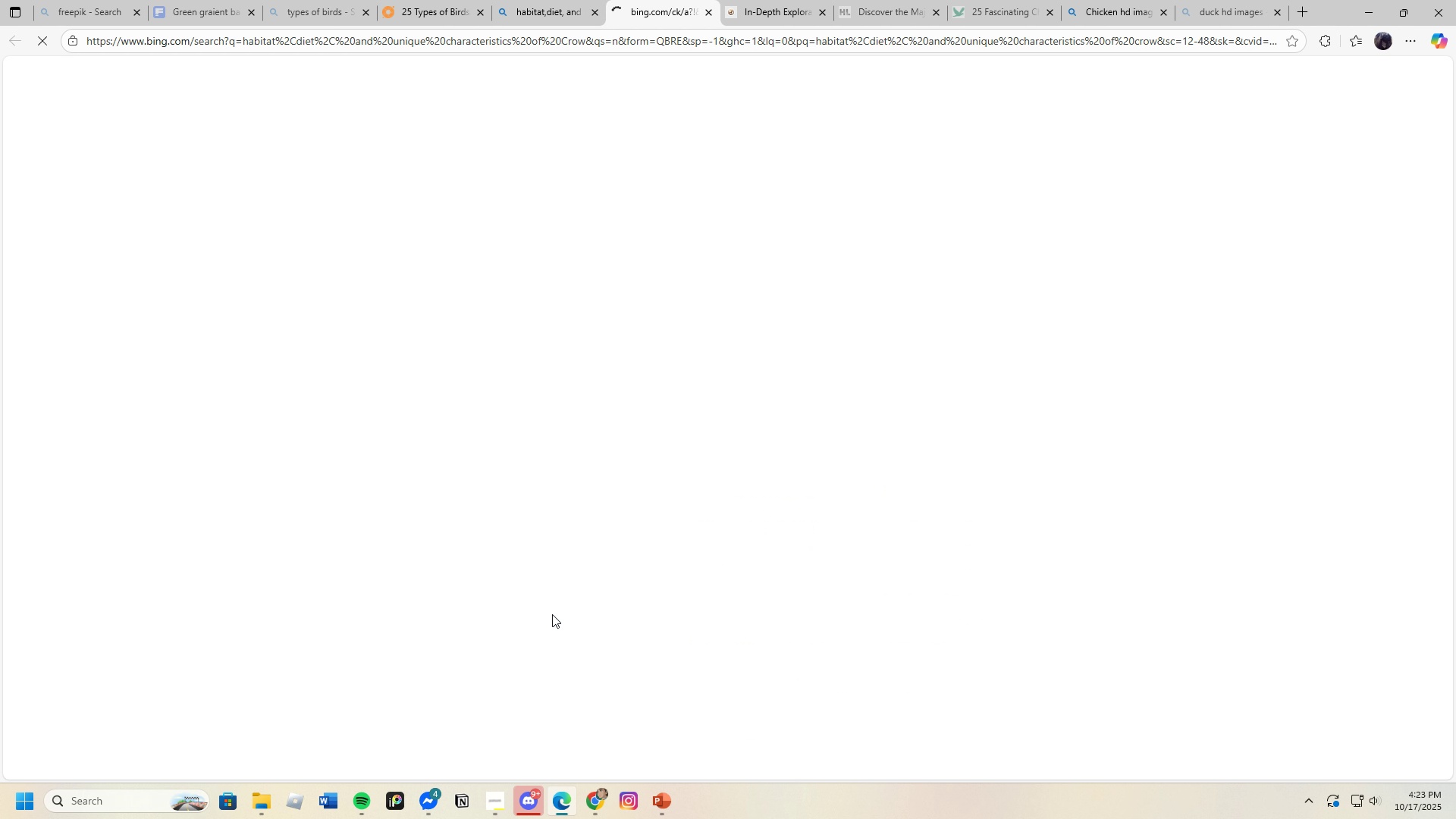 
scroll: coordinate [553, 614], scroll_direction: down, amount: 26.0
 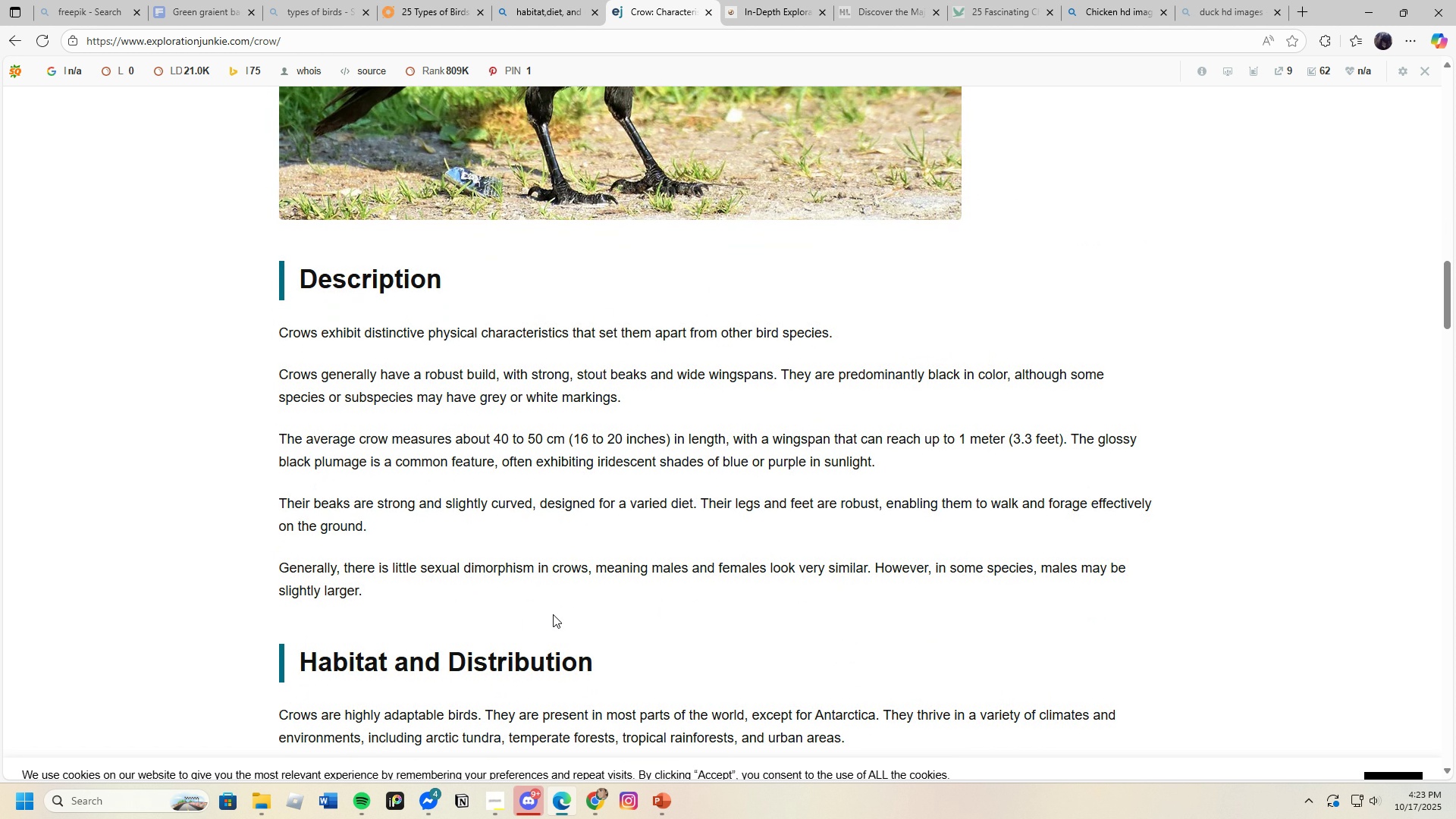 
wait(5.62)
 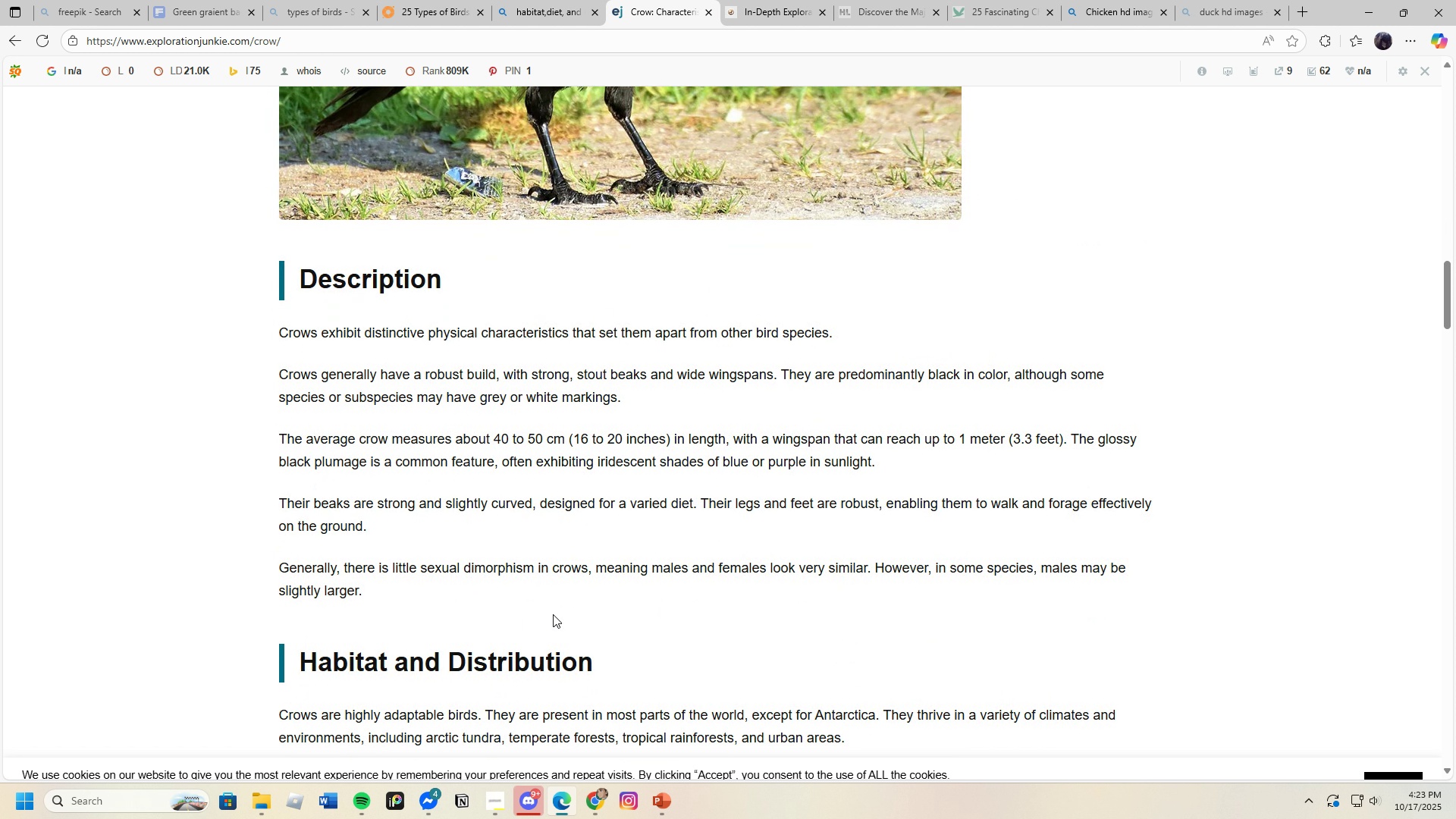 
scroll: coordinate [553, 614], scroll_direction: down, amount: 16.0
 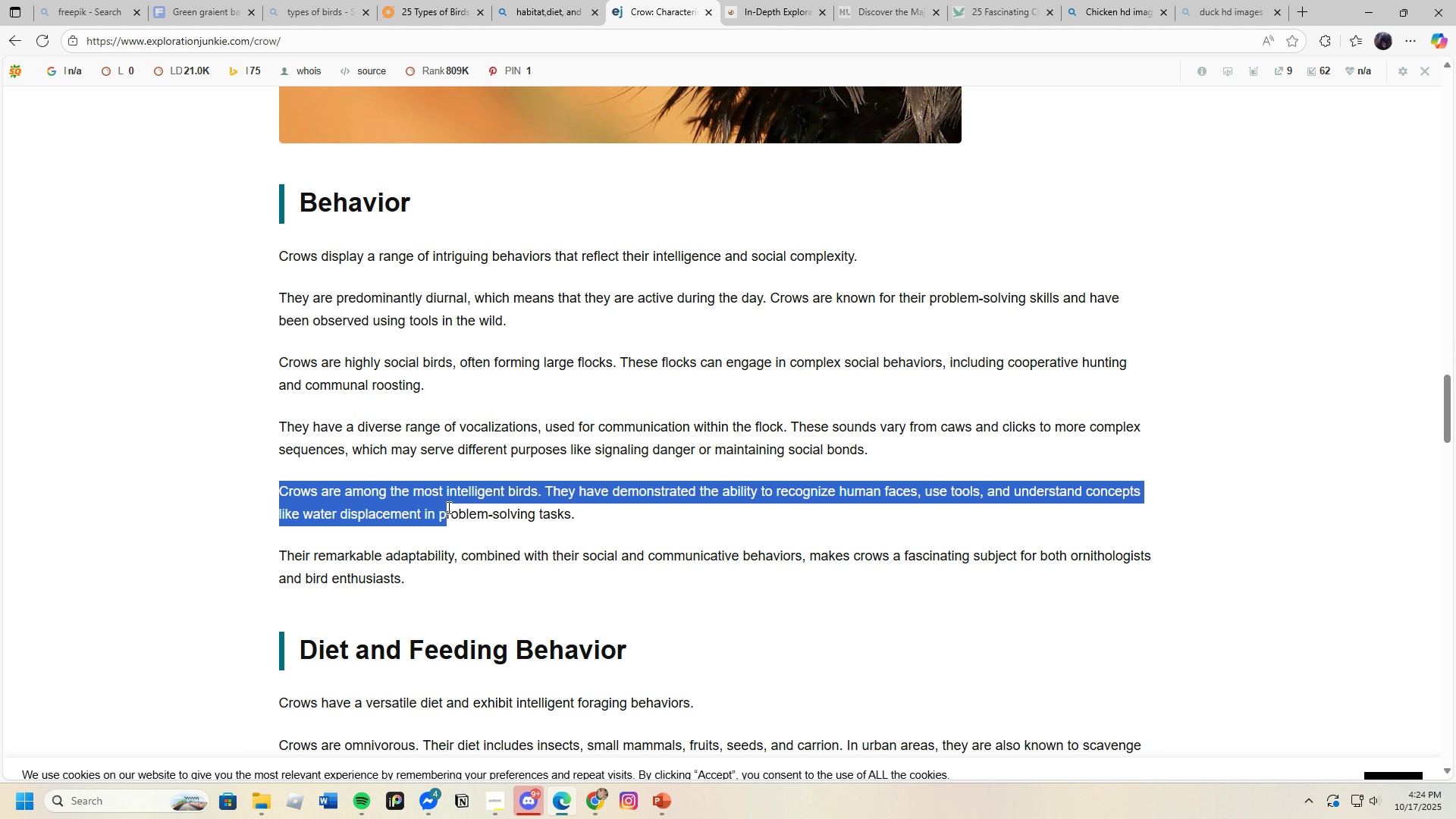 
wait(25.8)
 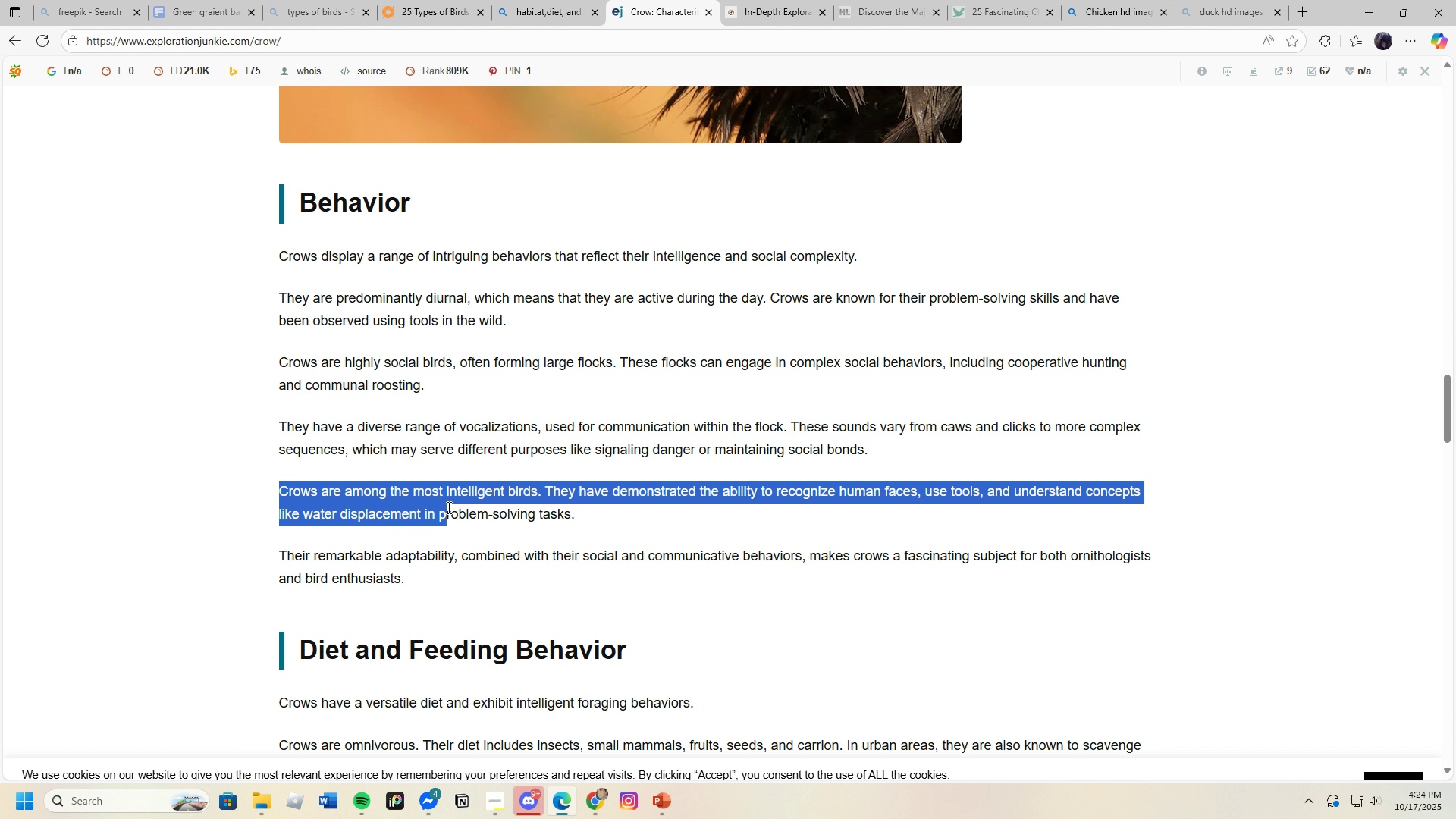 
left_click([642, 457])
 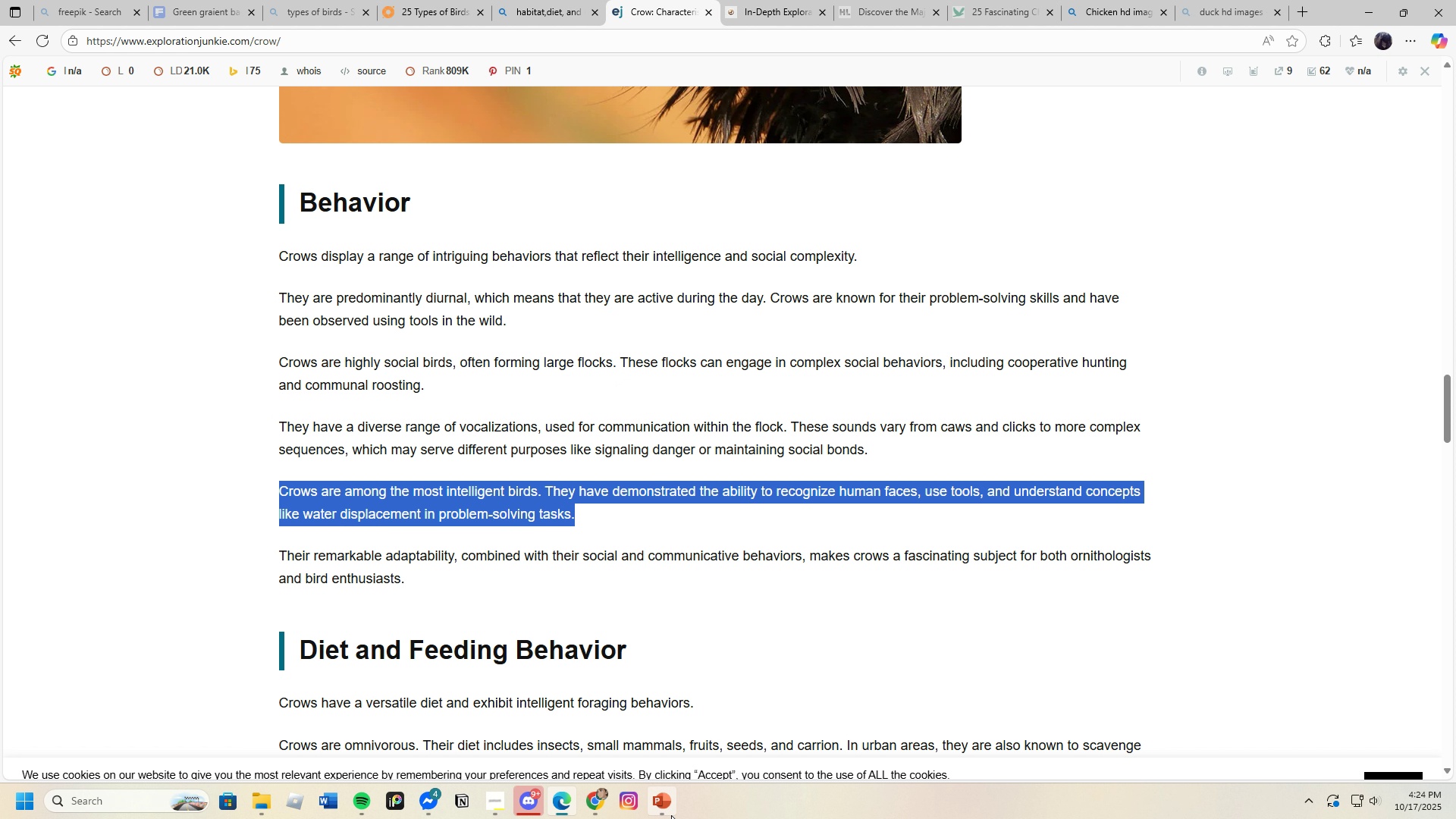 
left_click([671, 815])
 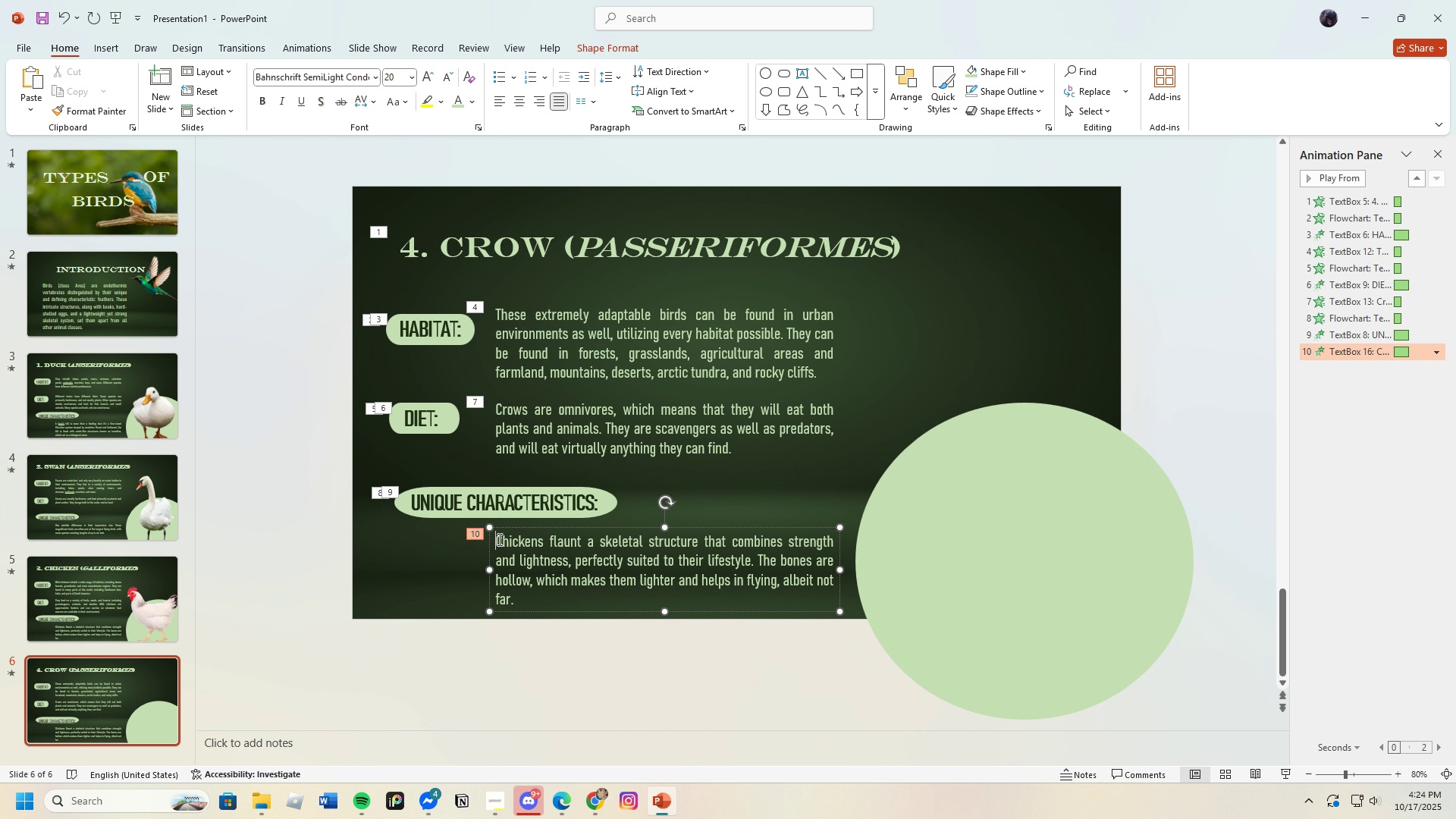 
left_click([498, 539])
 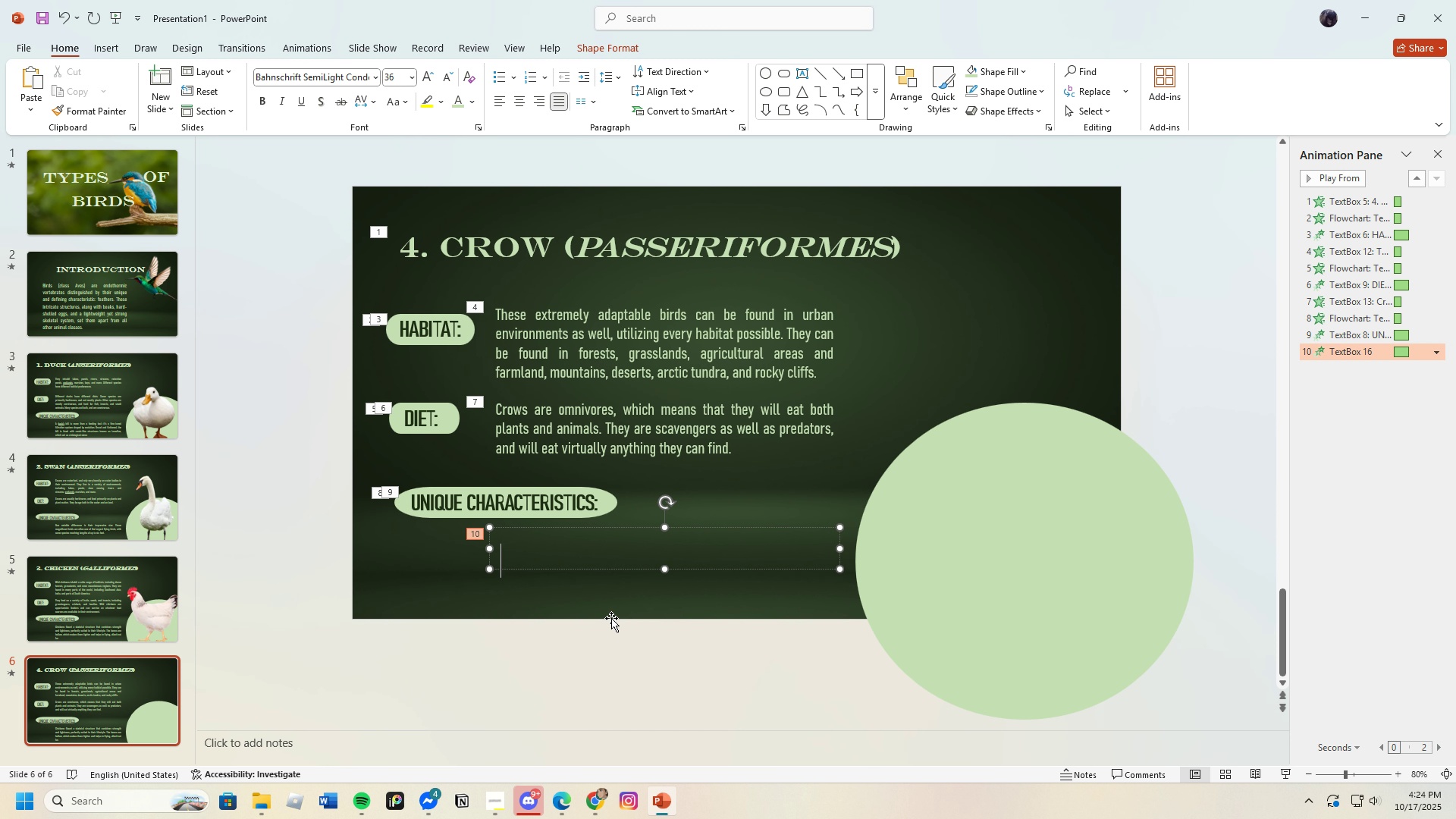 
key(Backspace)
 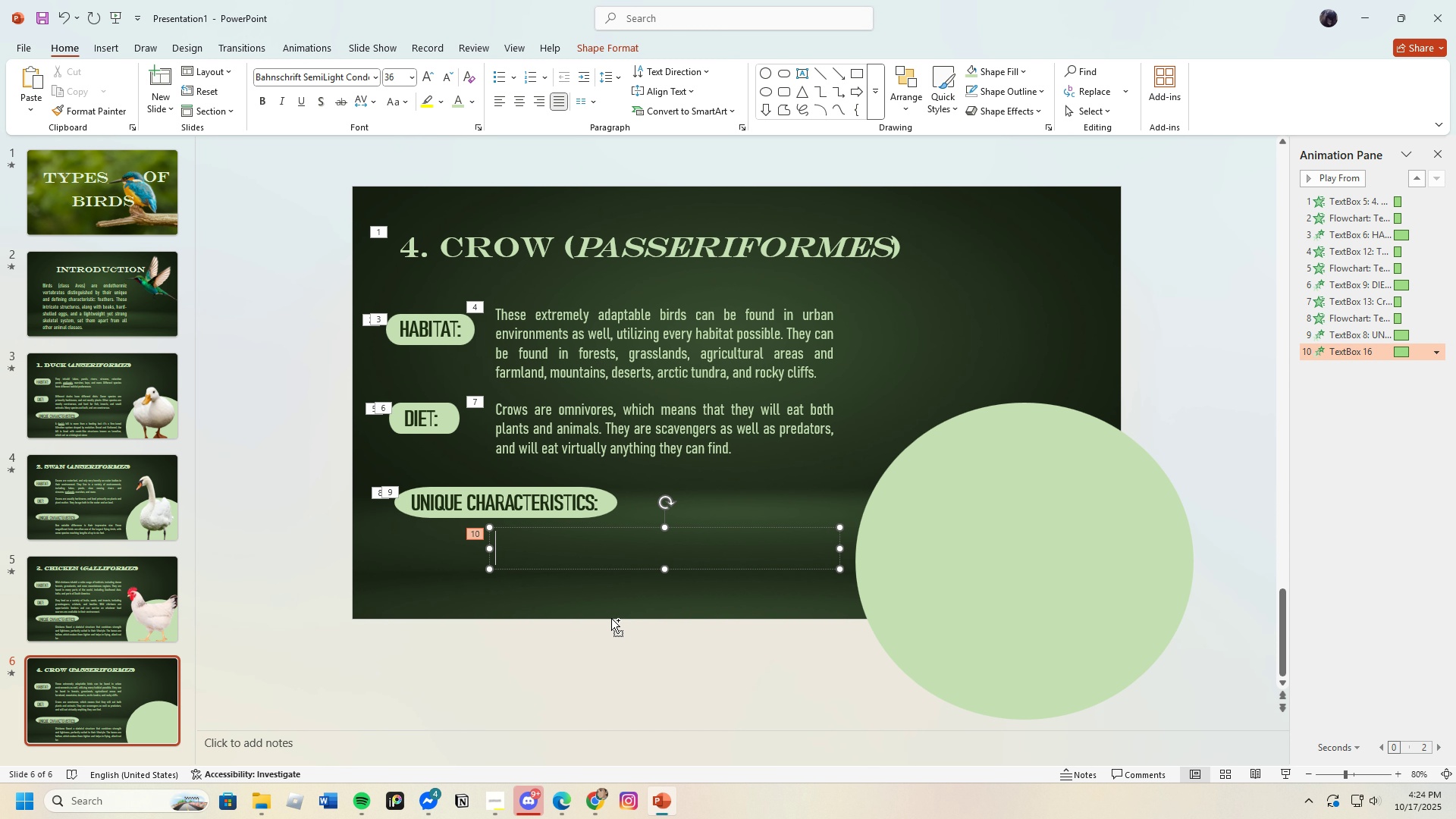 
key(Control+V)
 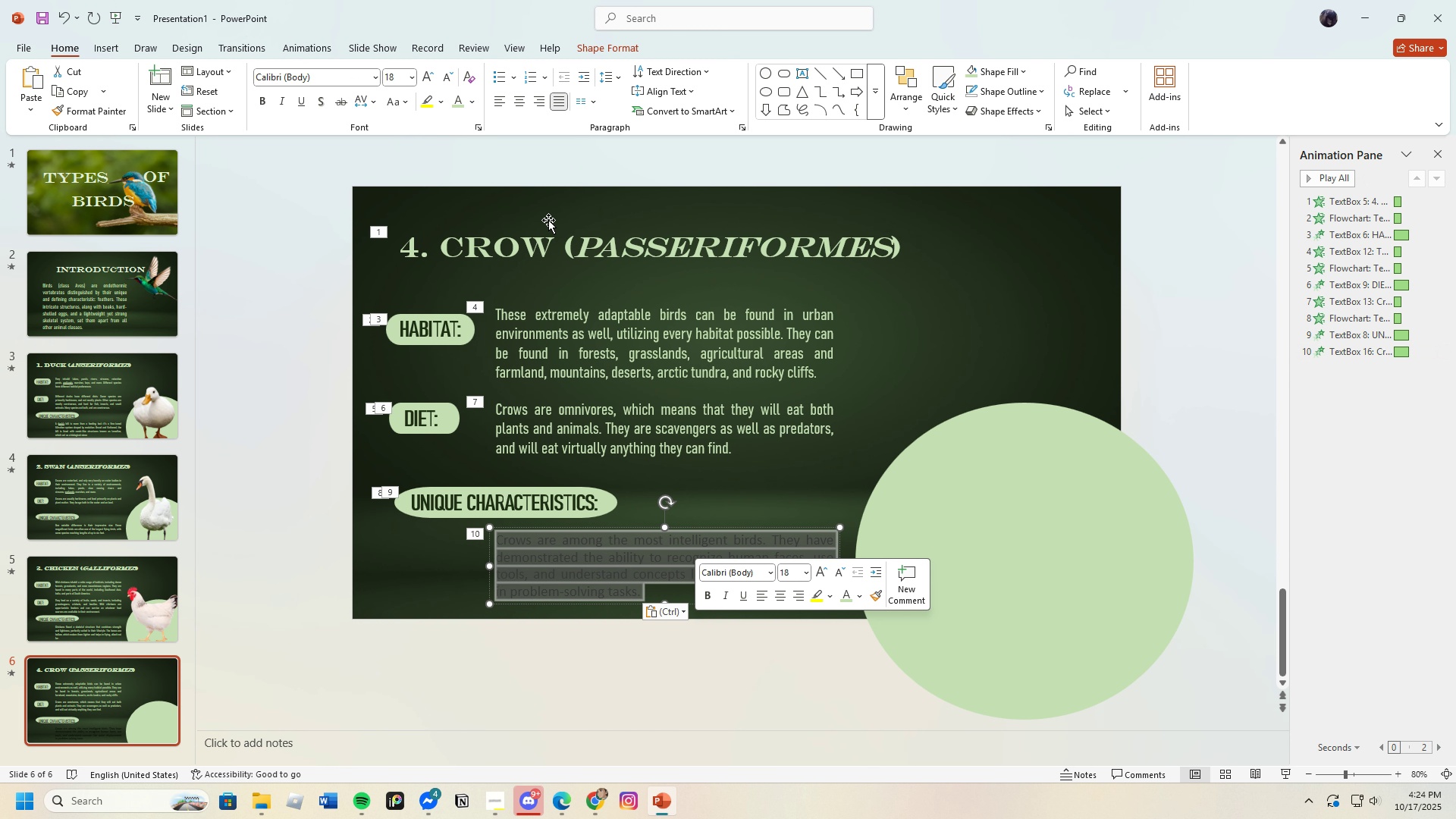 
left_click([458, 101])
 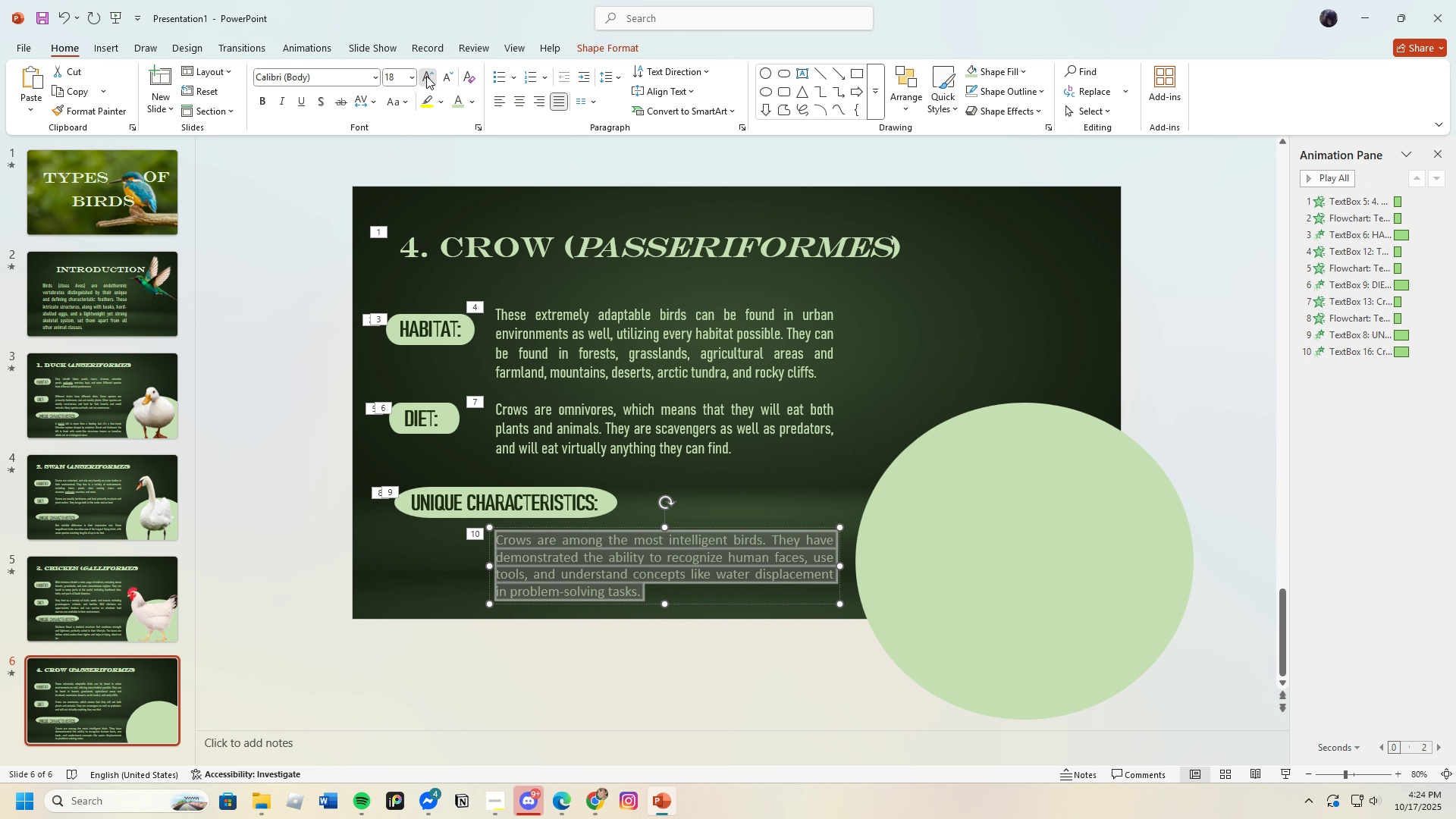 
left_click([426, 76])
 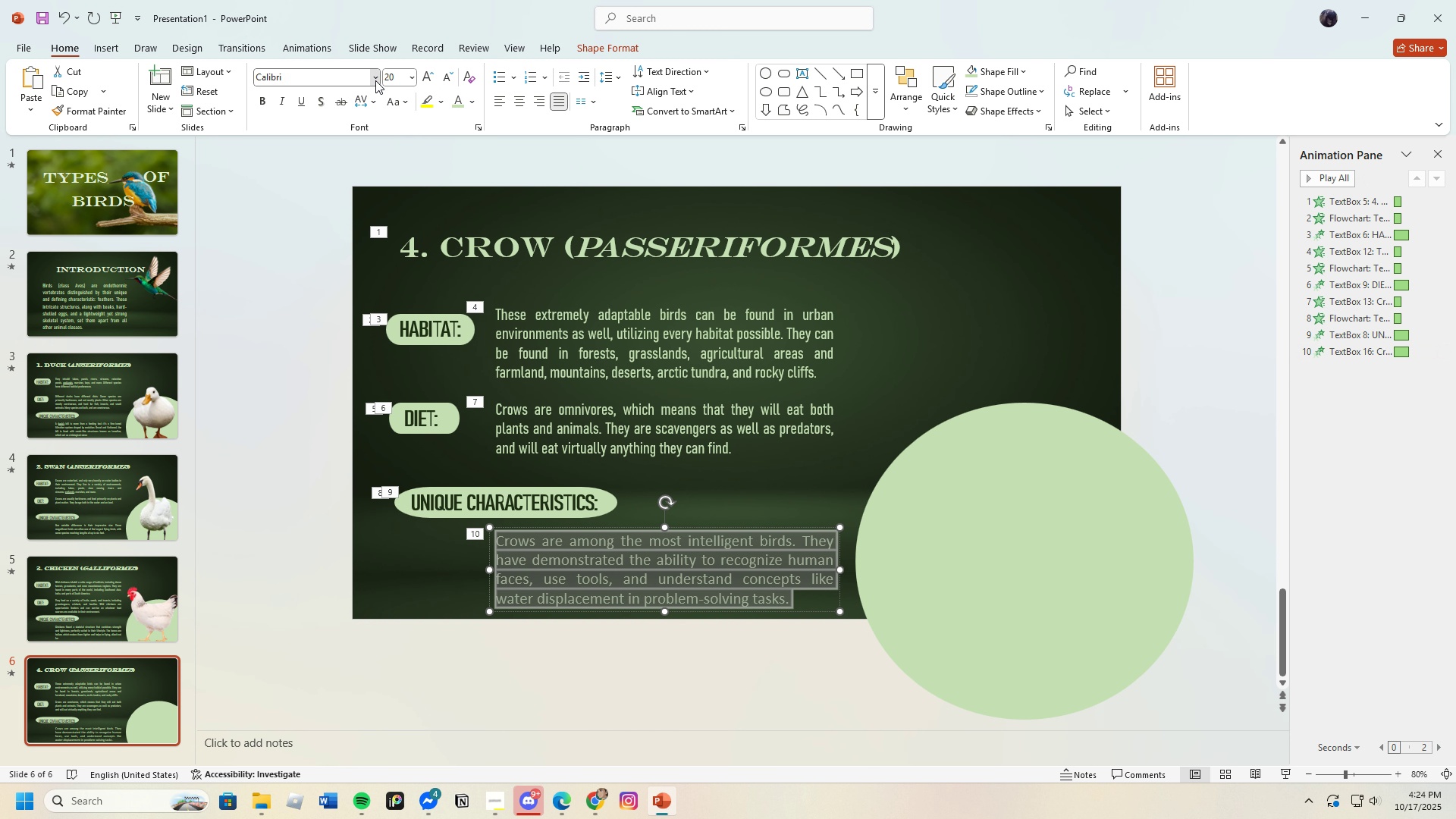 
left_click([375, 80])
 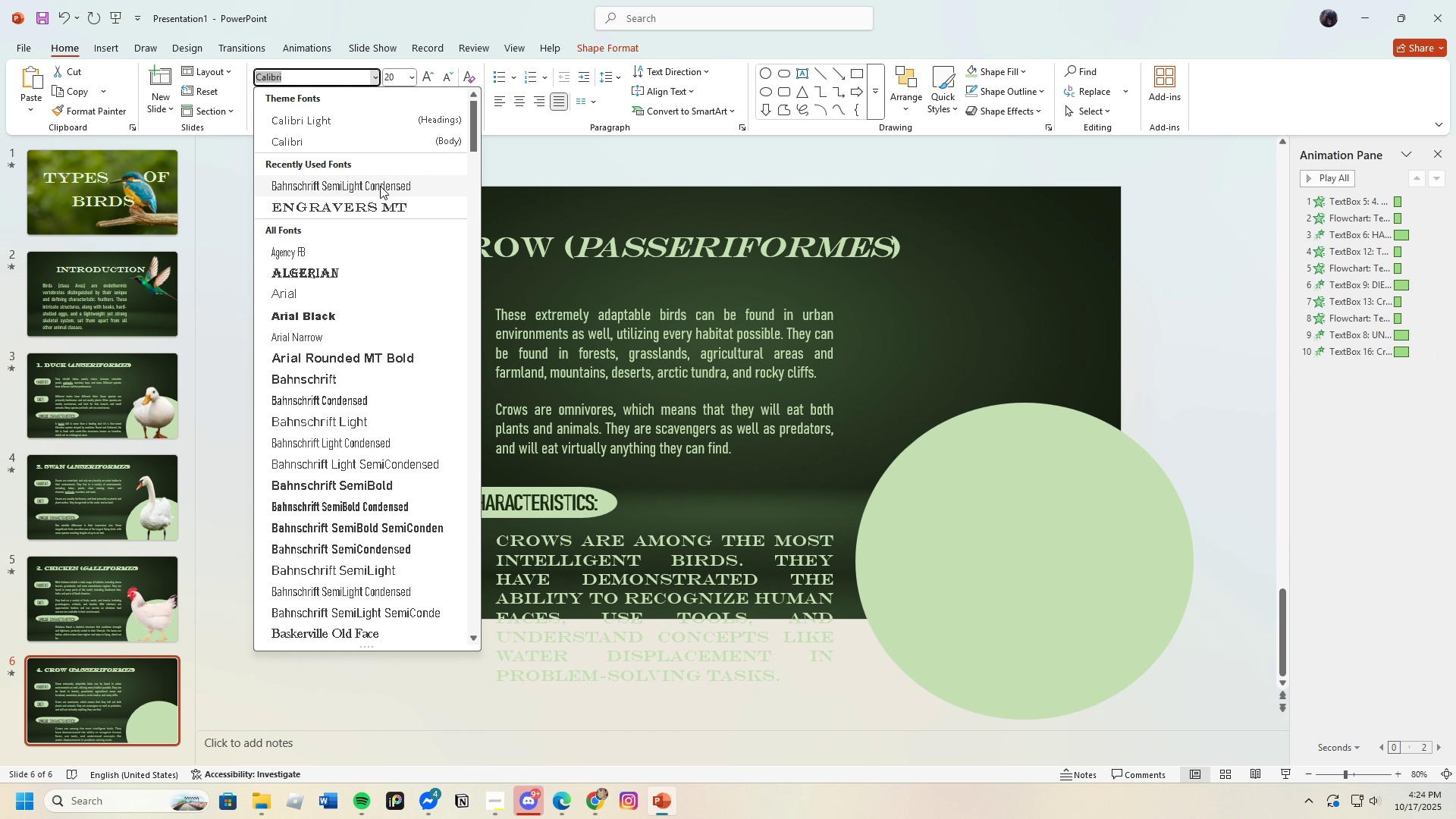 
left_click([380, 186])
 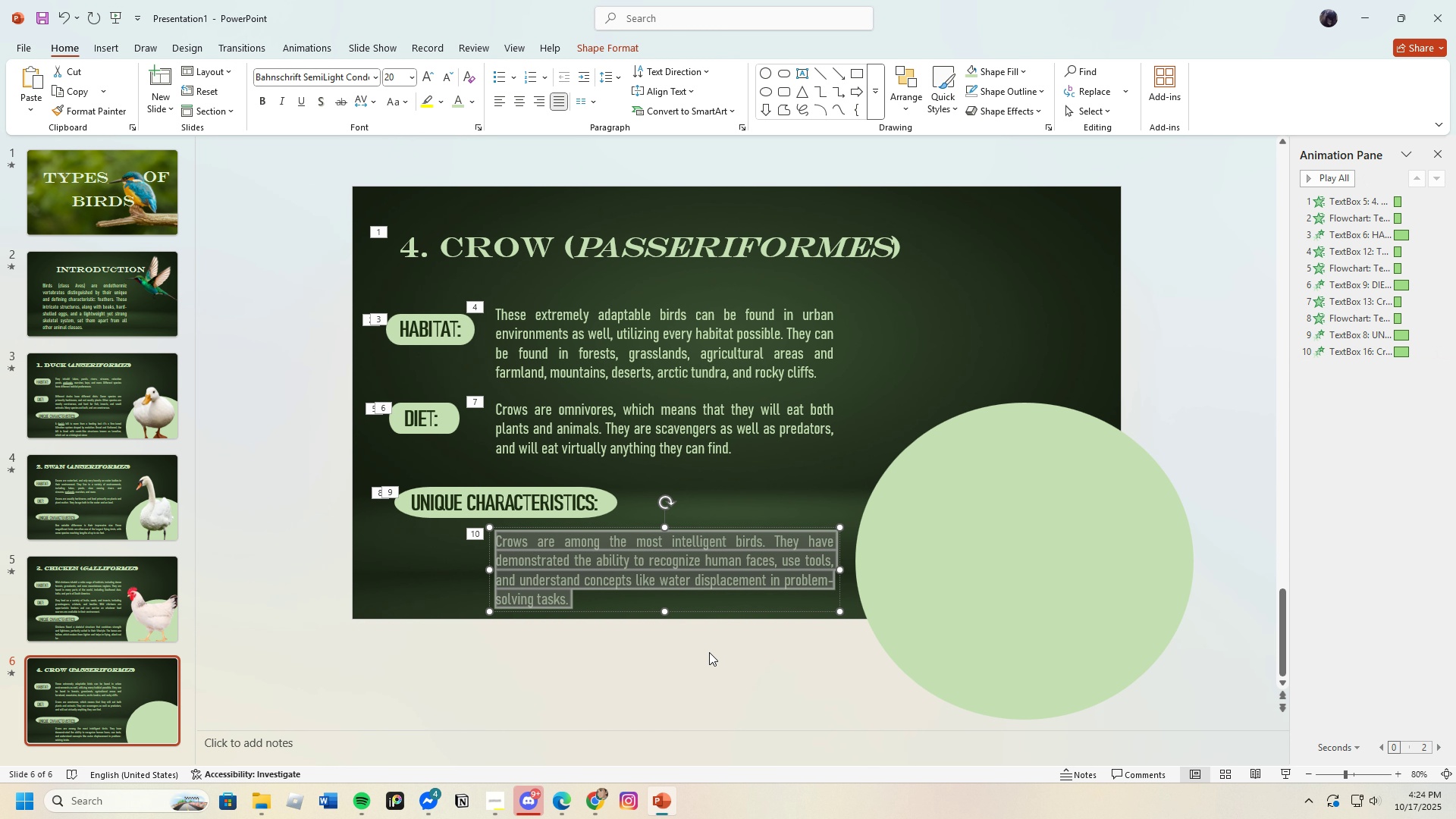 
left_click([709, 652])
 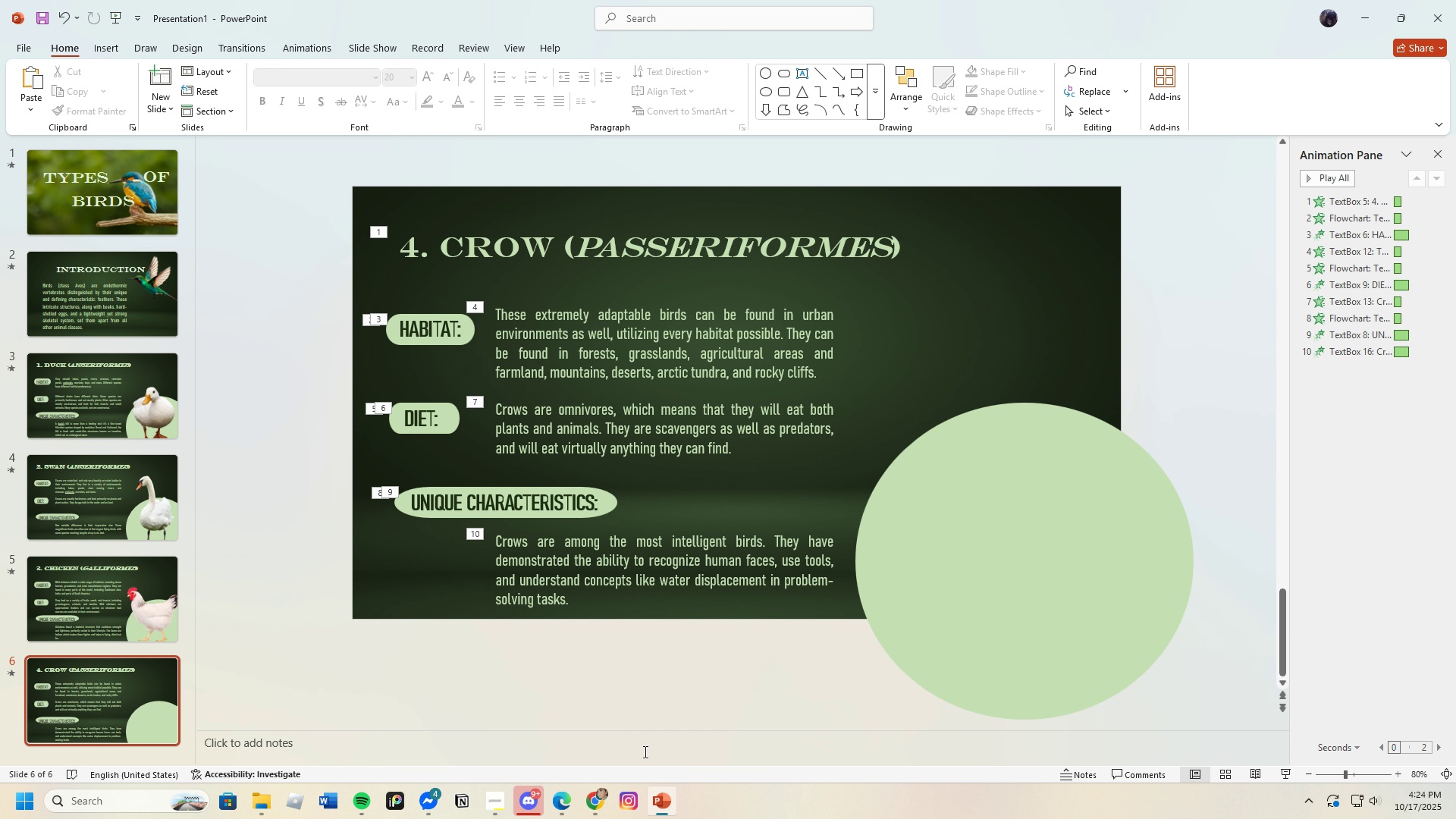 
wait(7.17)
 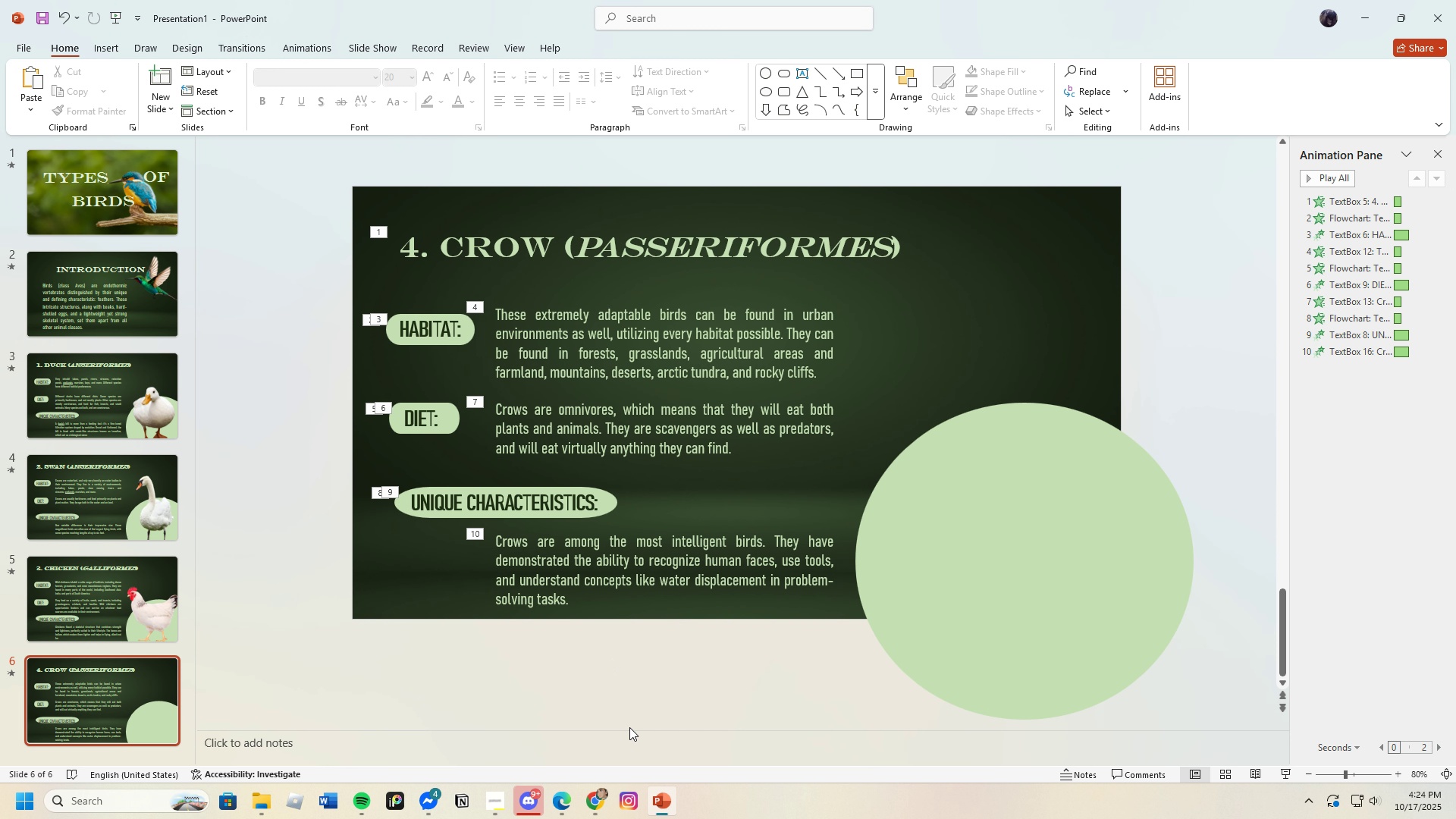 
left_click([558, 805])
 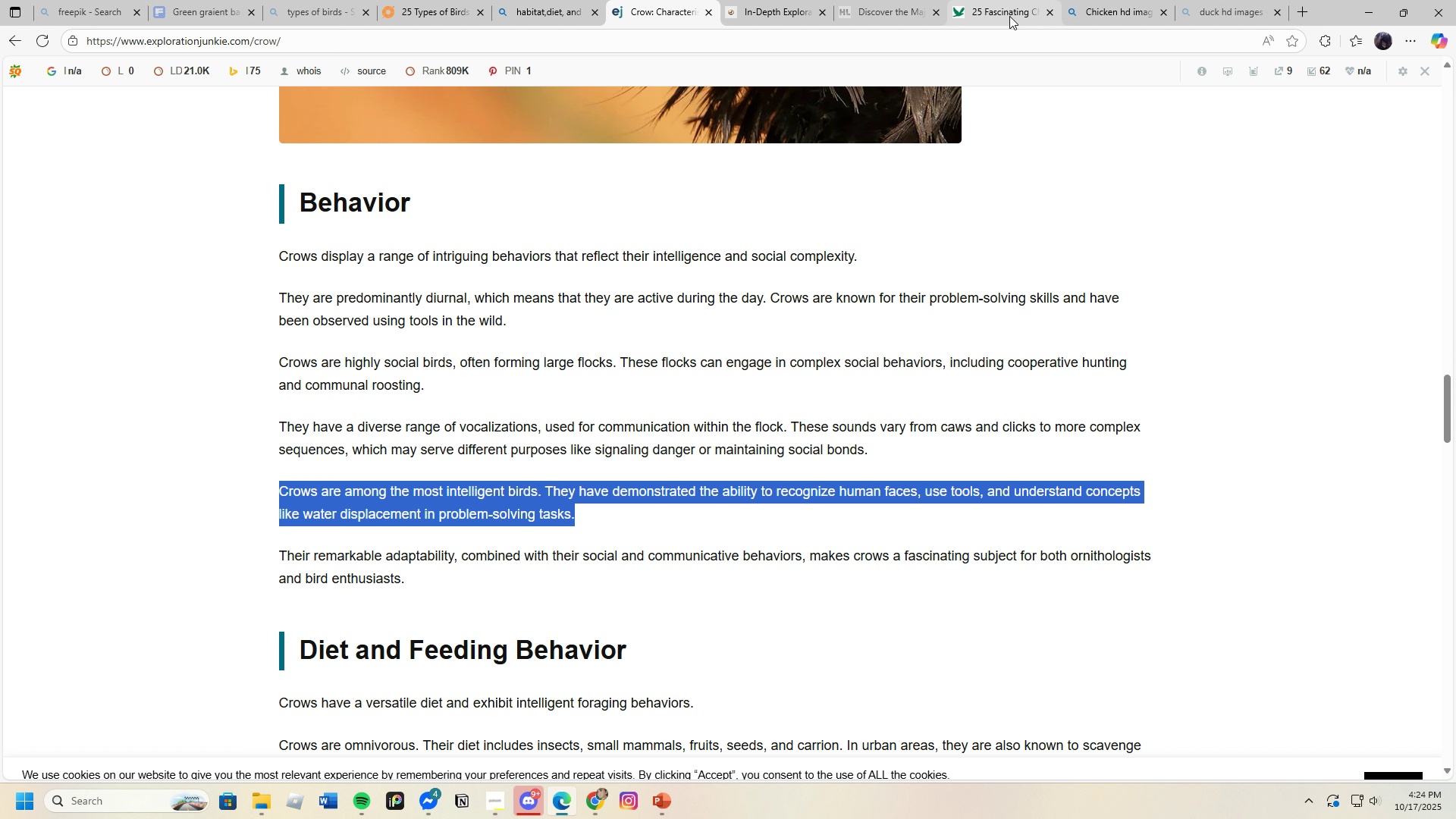 
left_click([1009, 16])
 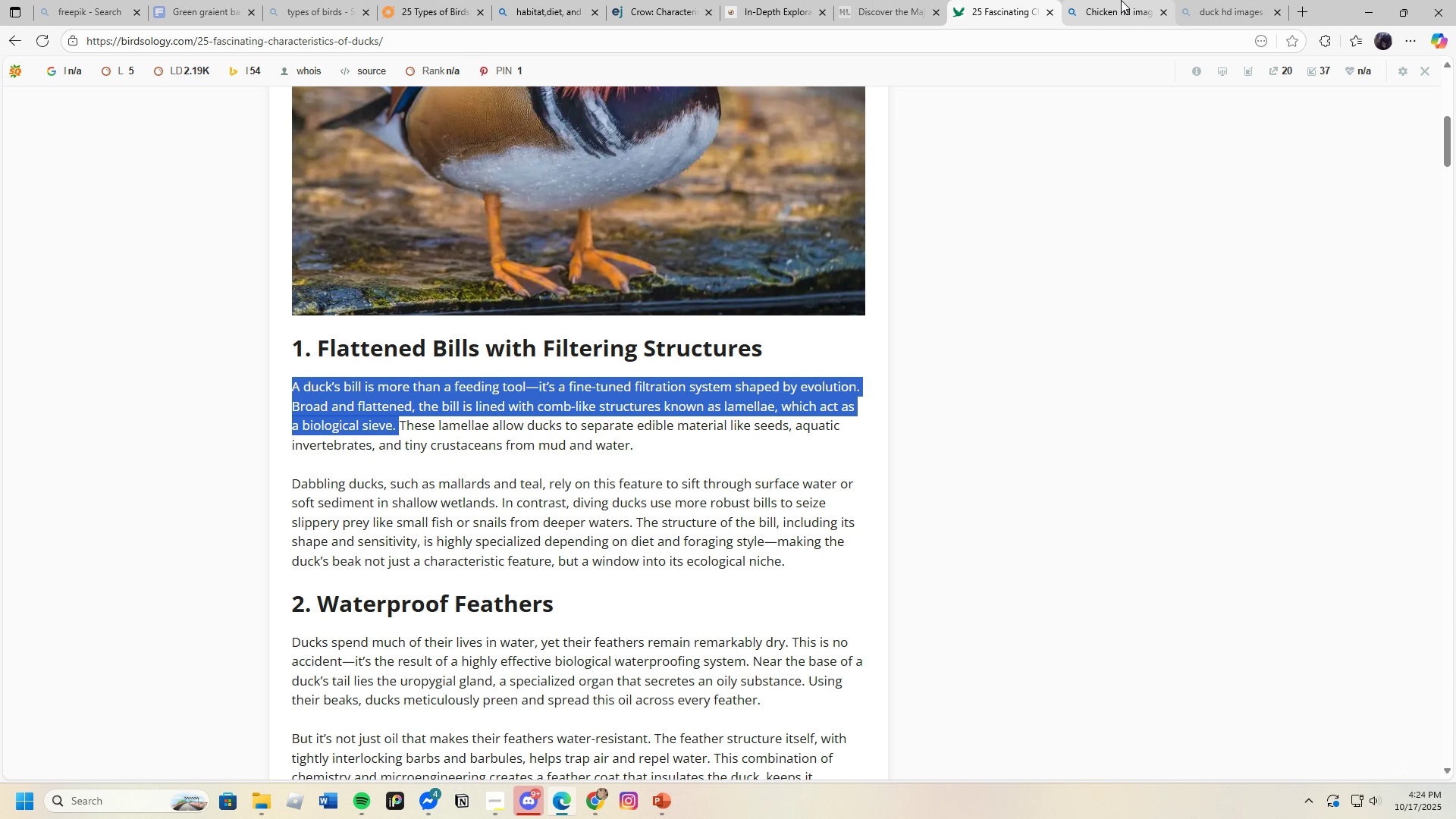 
left_click([1121, 0])
 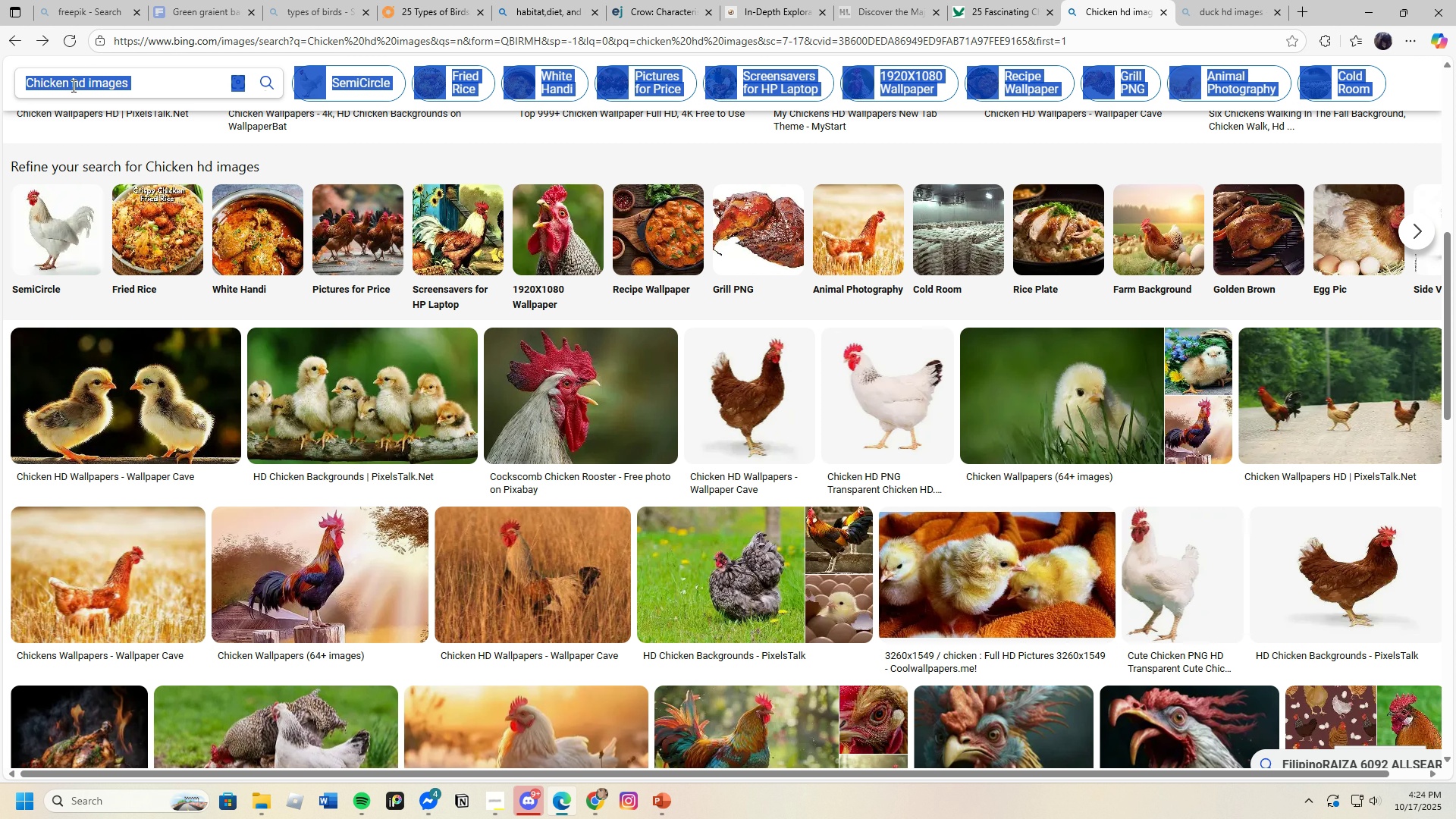 
left_click([72, 86])
 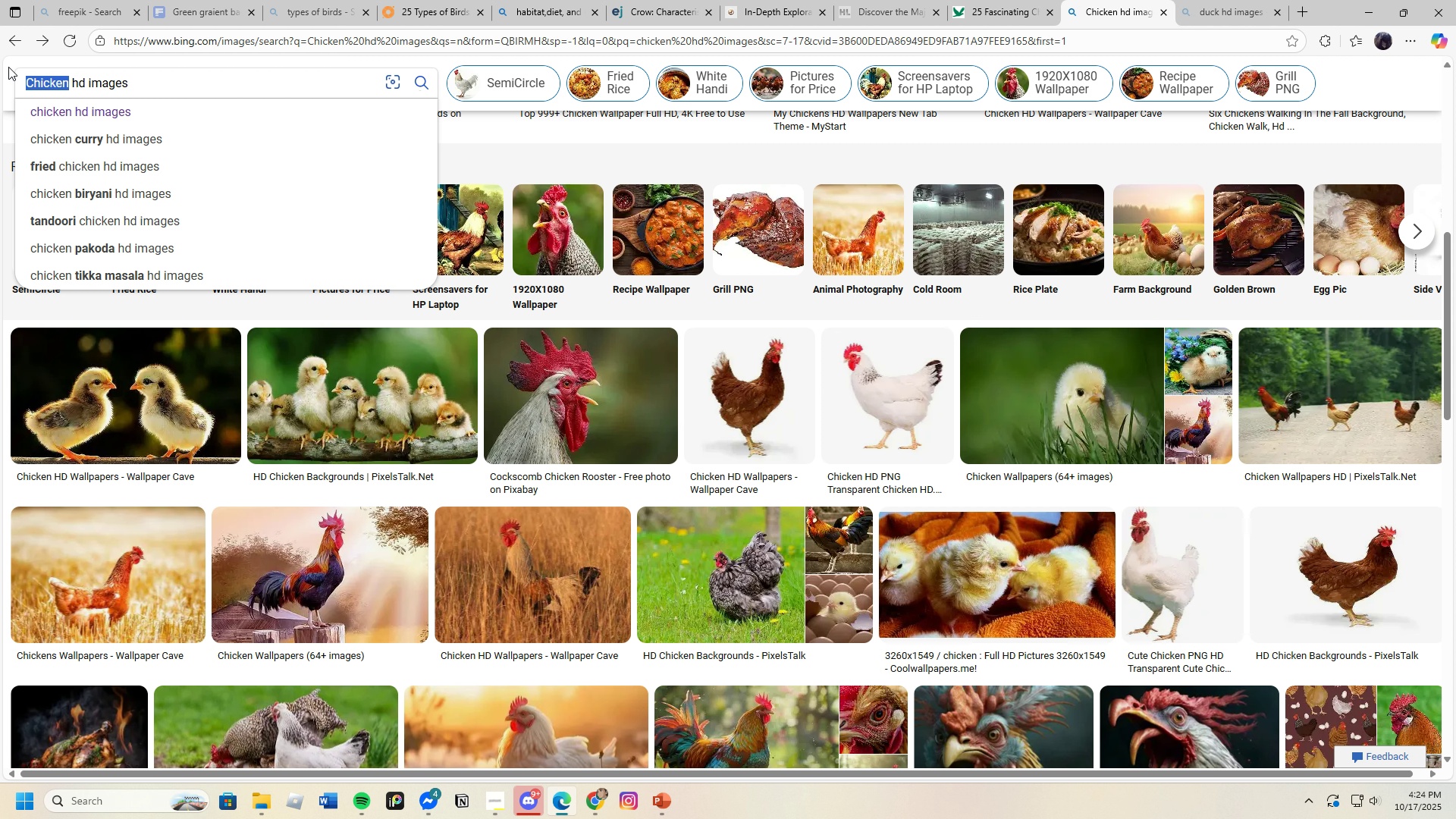 
key(Backspace)
type(Crow)
 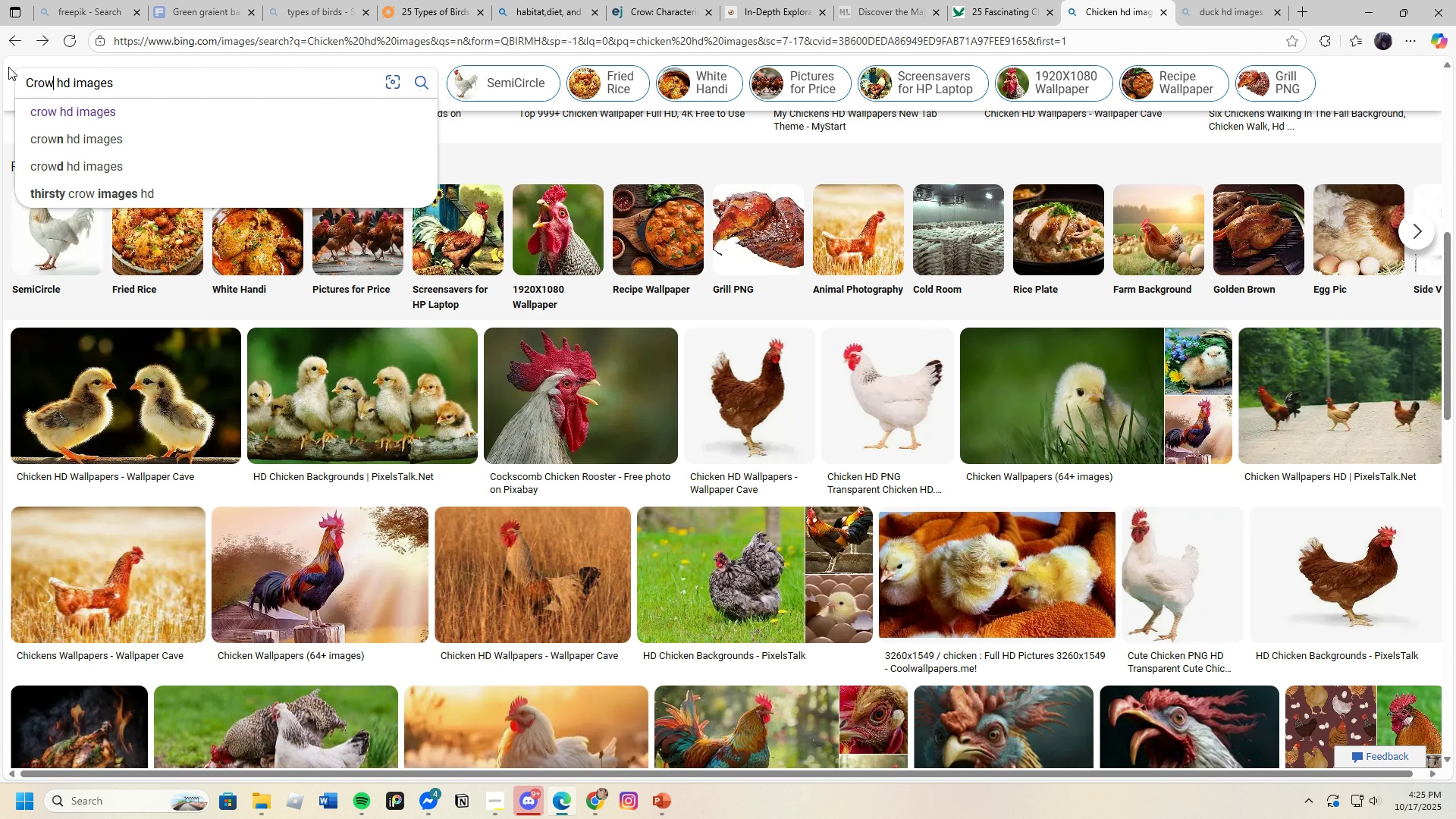 
key(Enter)
 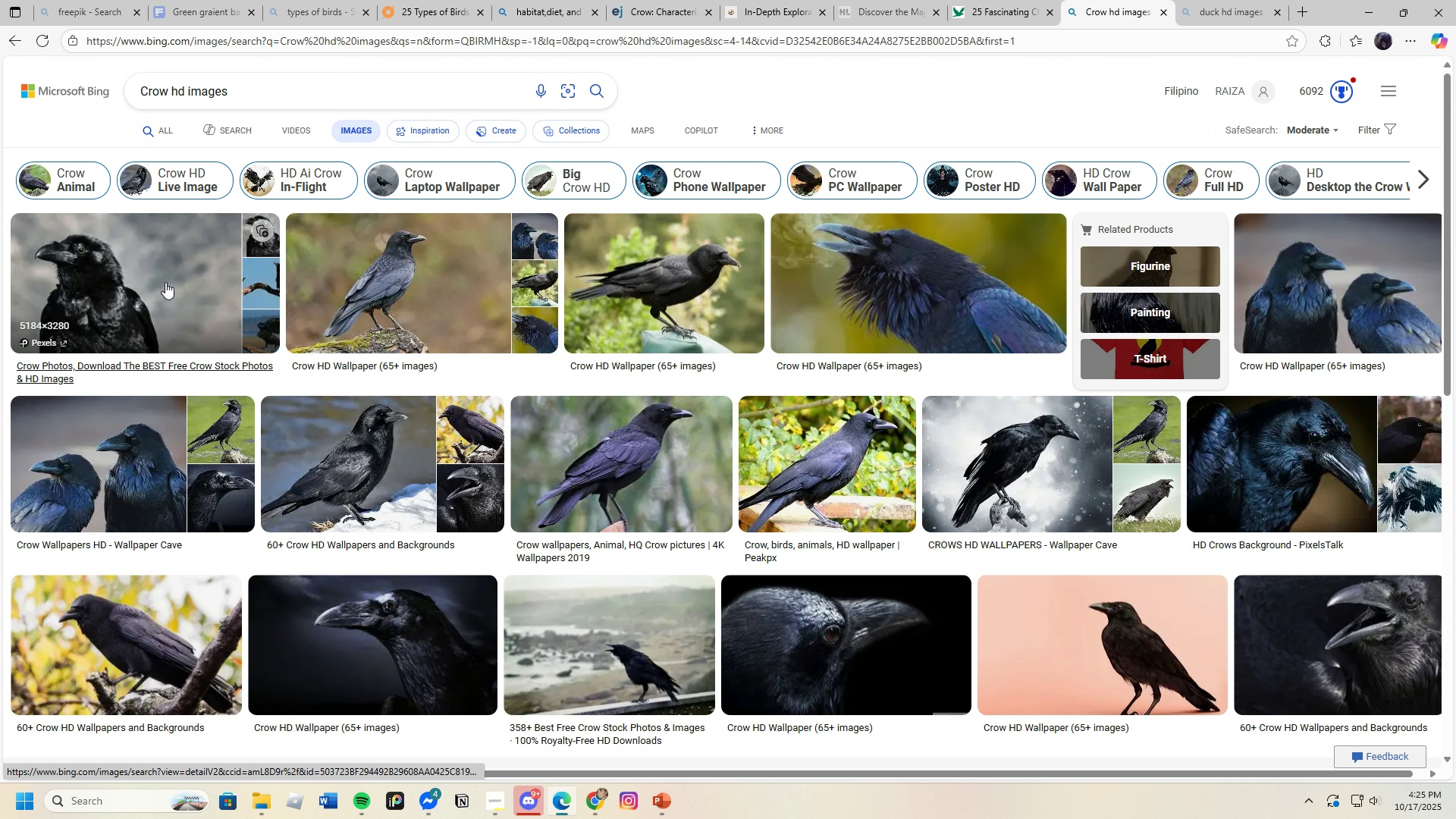 
left_click([381, 275])
 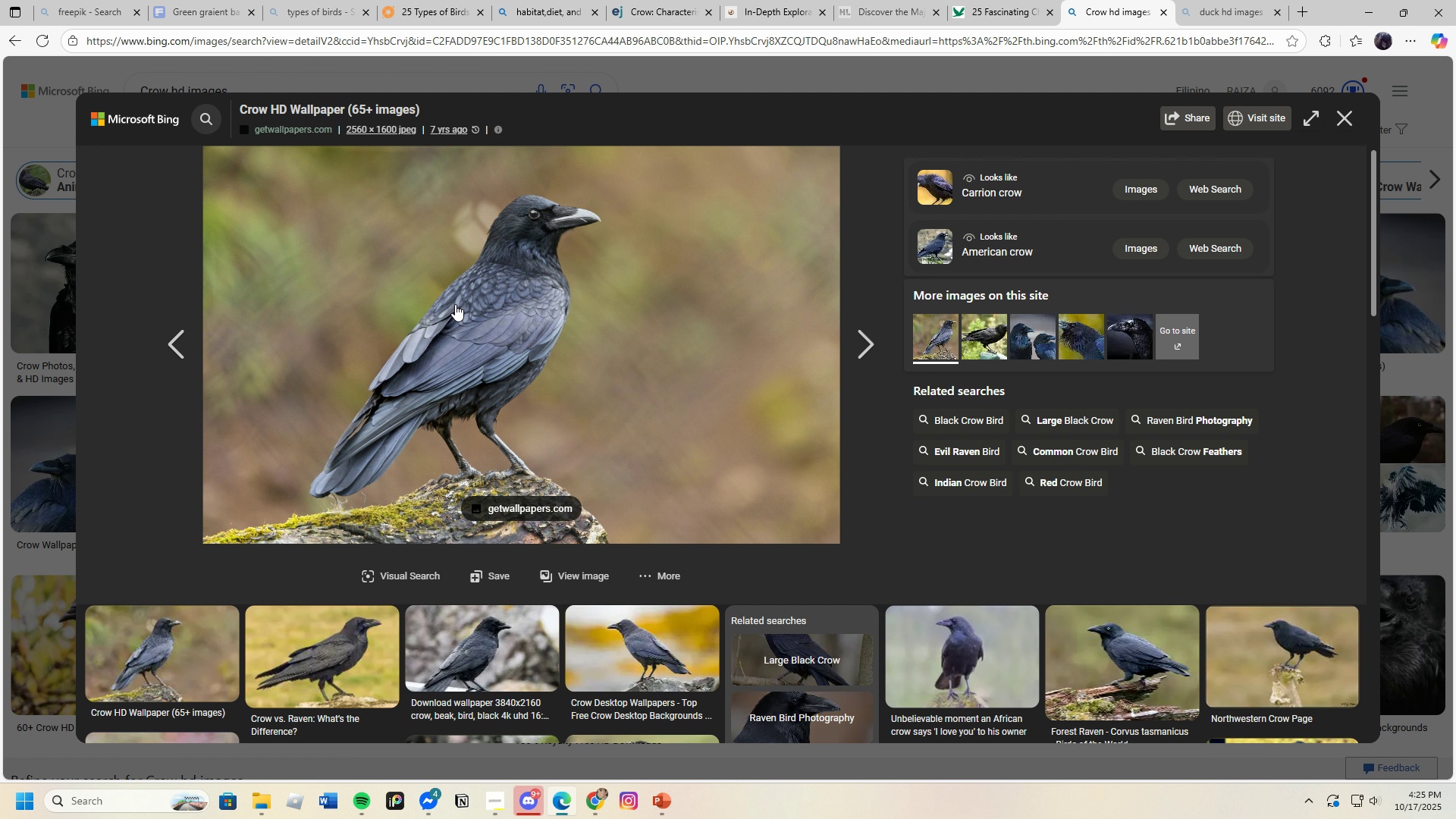 
right_click([455, 303])
 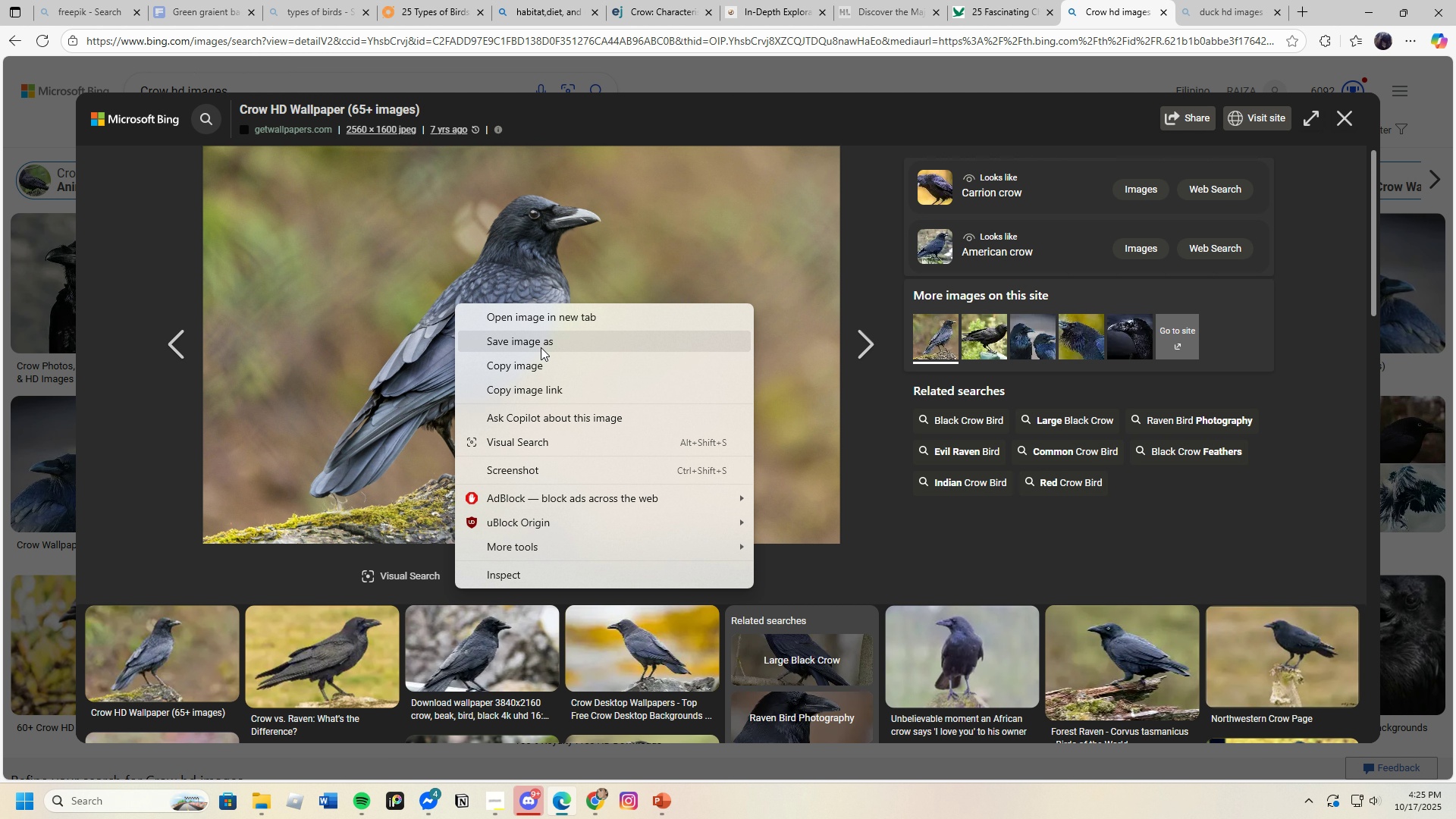 
left_click([541, 347])
 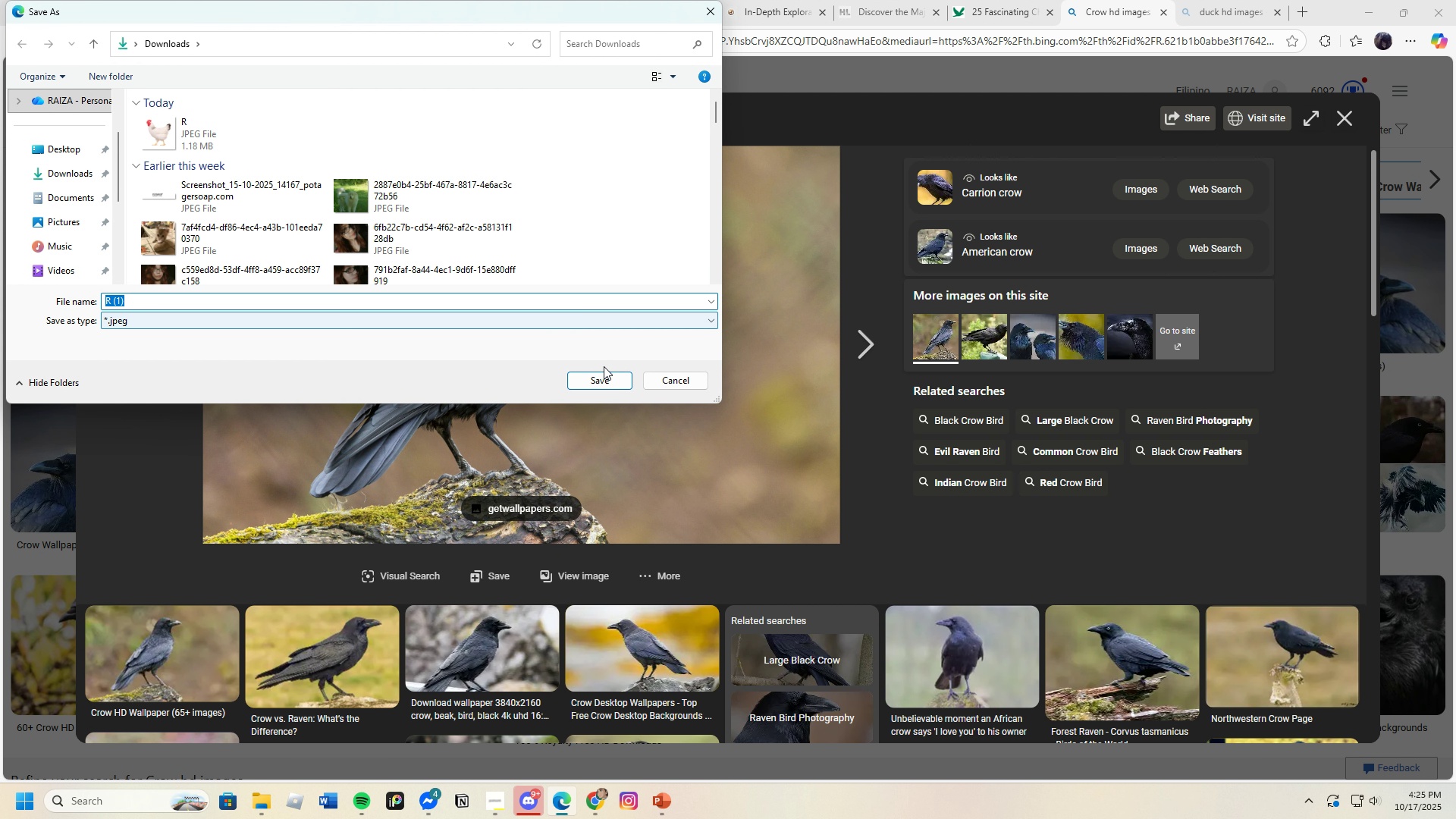 
left_click([595, 381])
 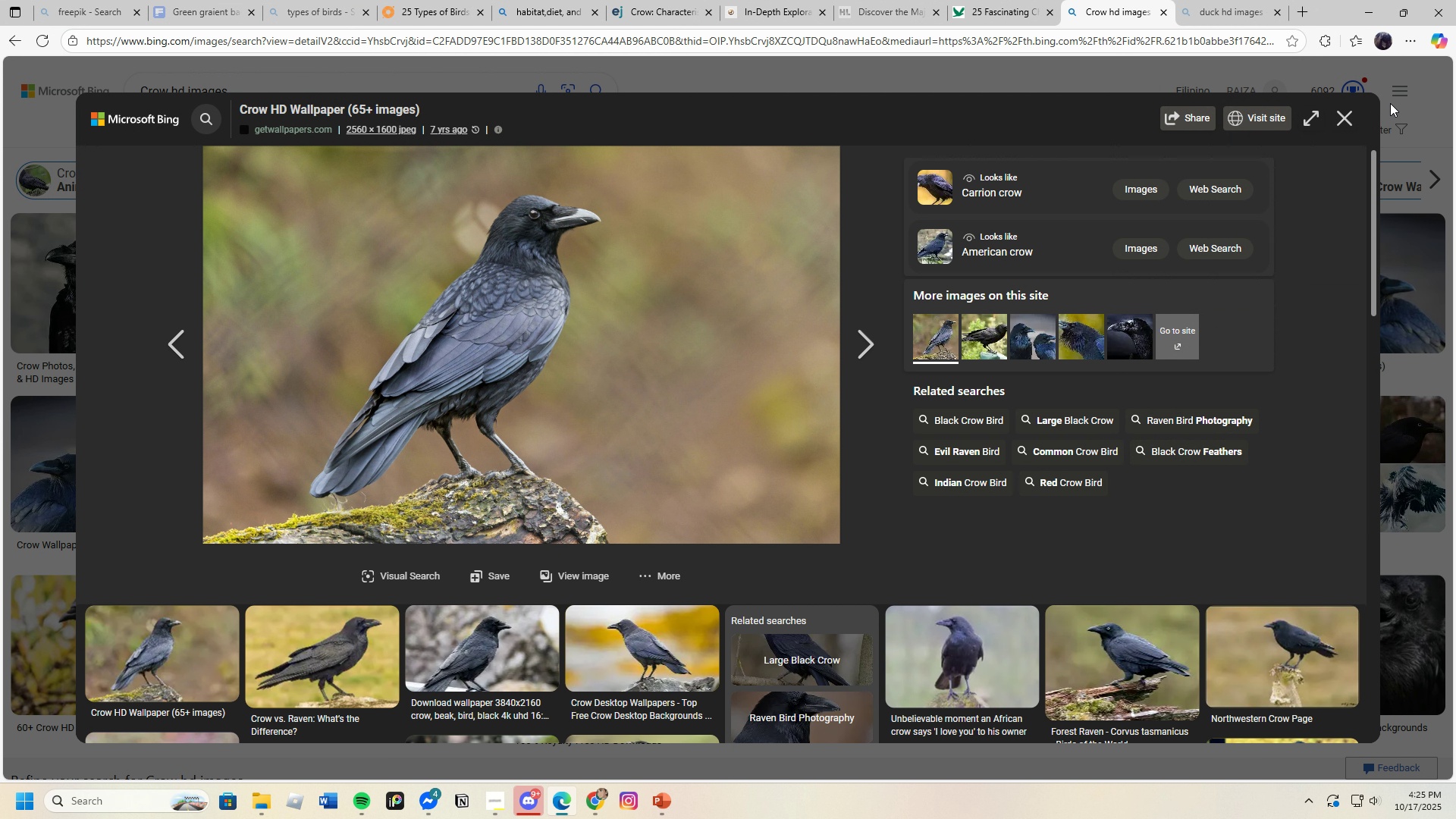 
left_click([1347, 117])
 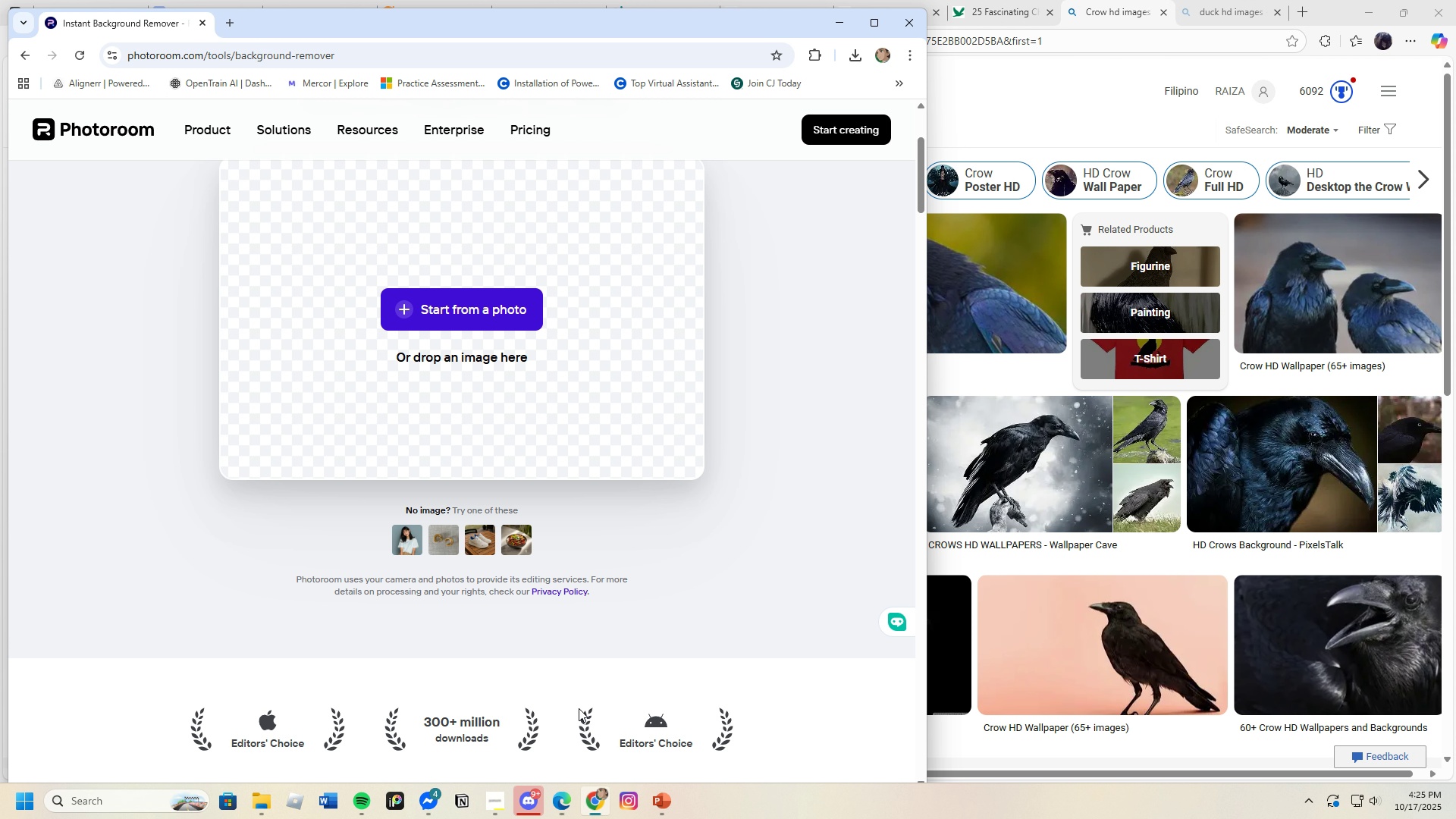 
left_click([437, 304])
 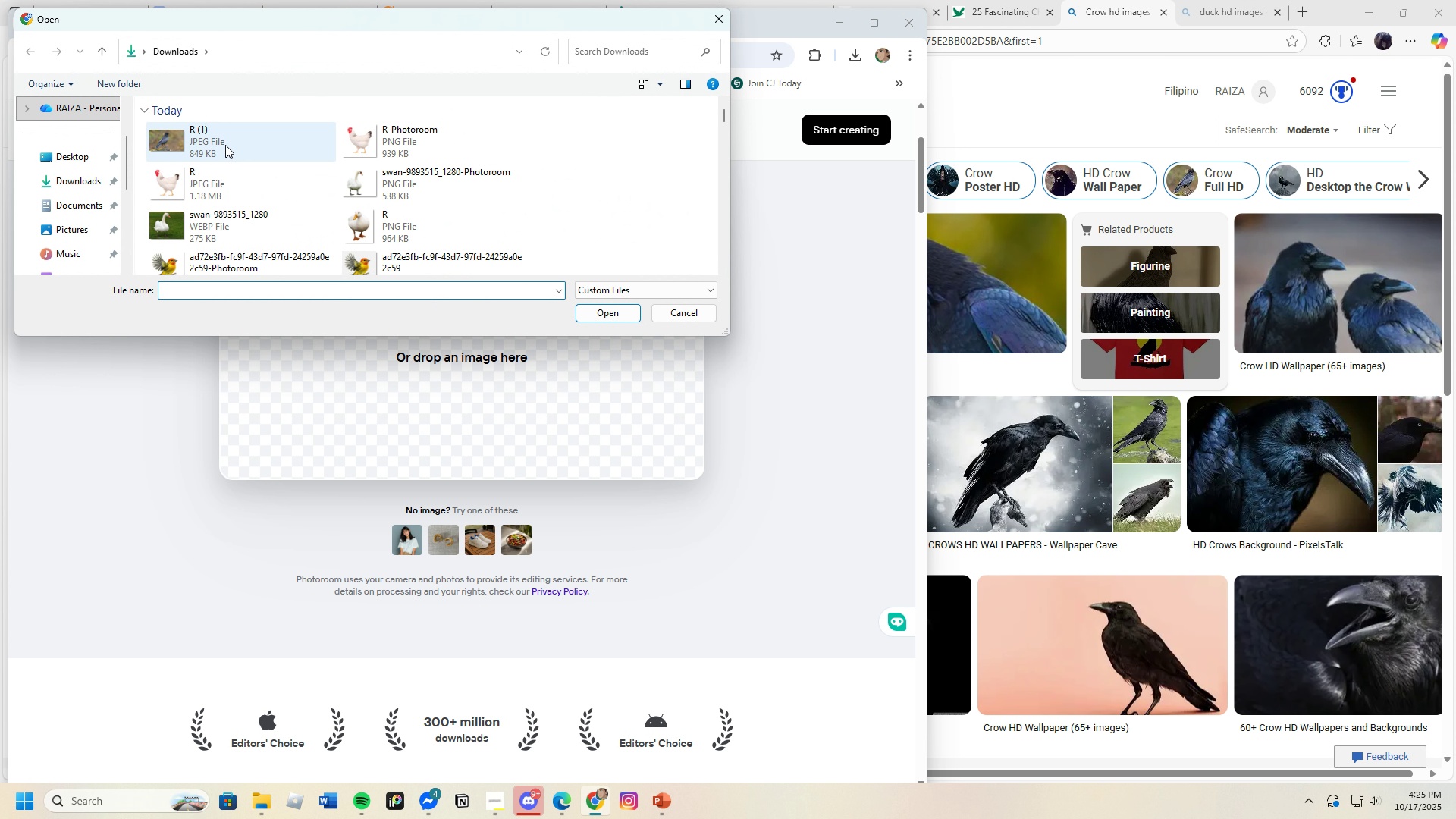 
left_click([224, 143])
 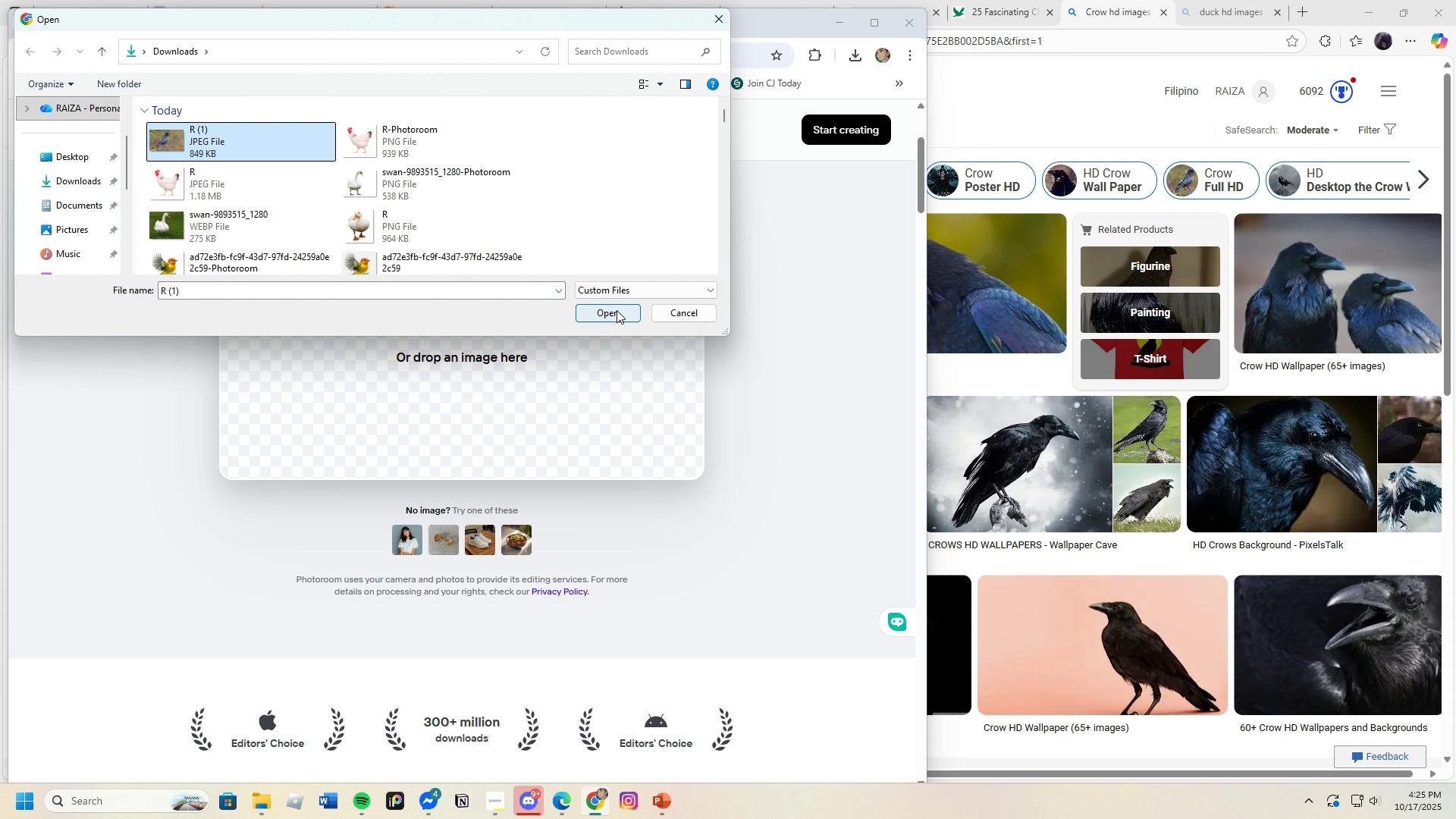 
left_click([617, 310])
 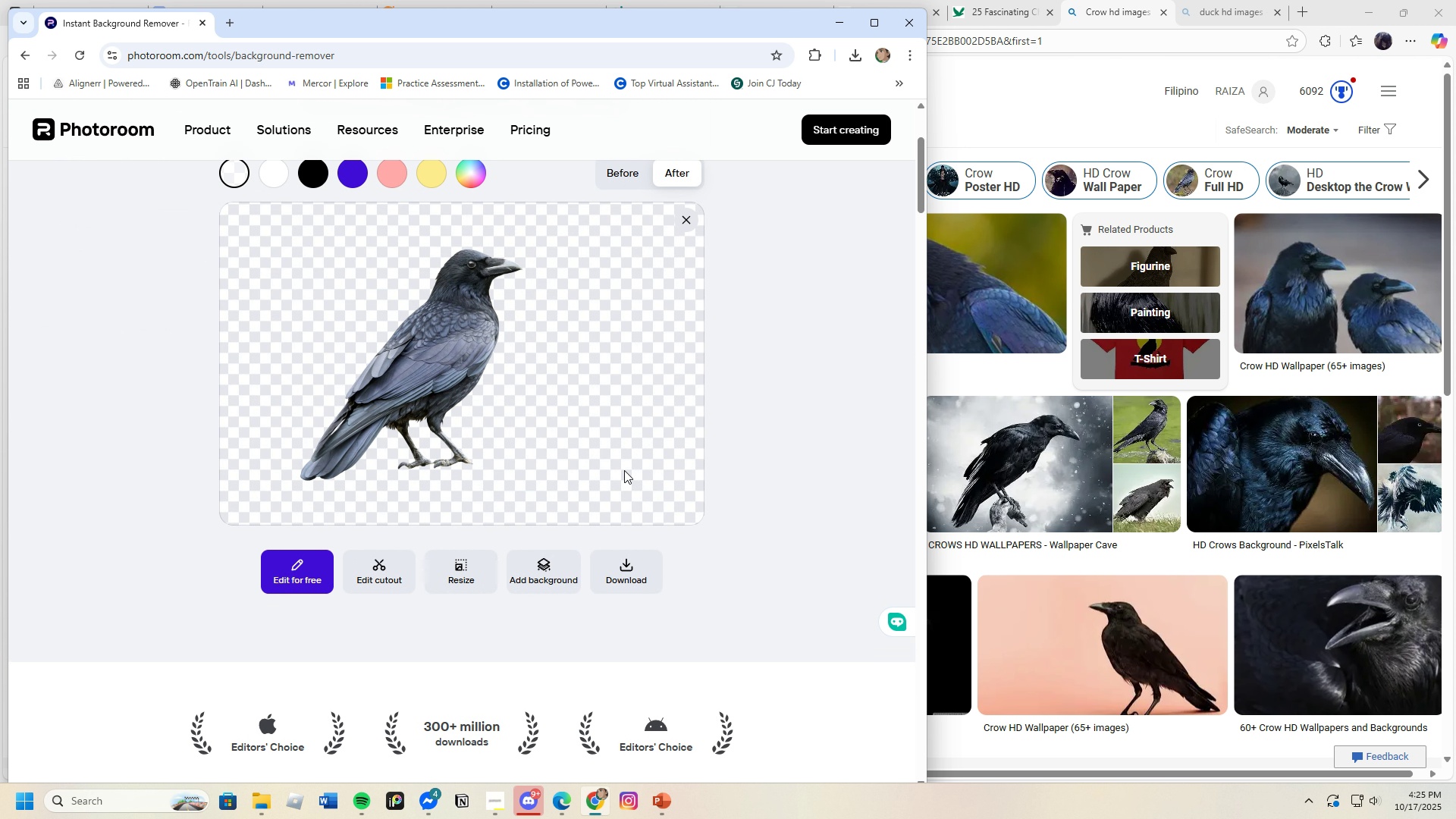 
left_click([626, 573])
 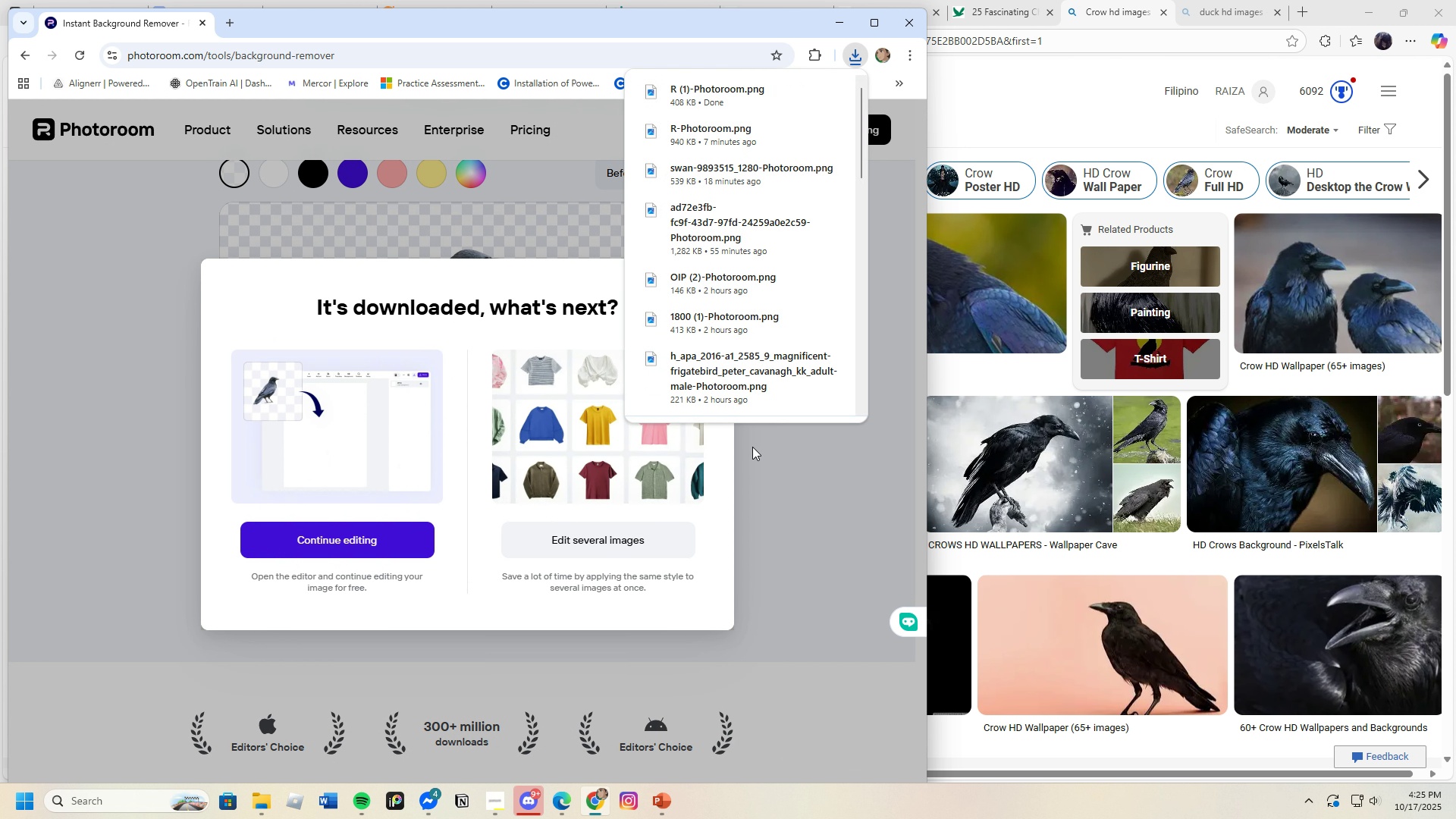 
left_click([809, 496])
 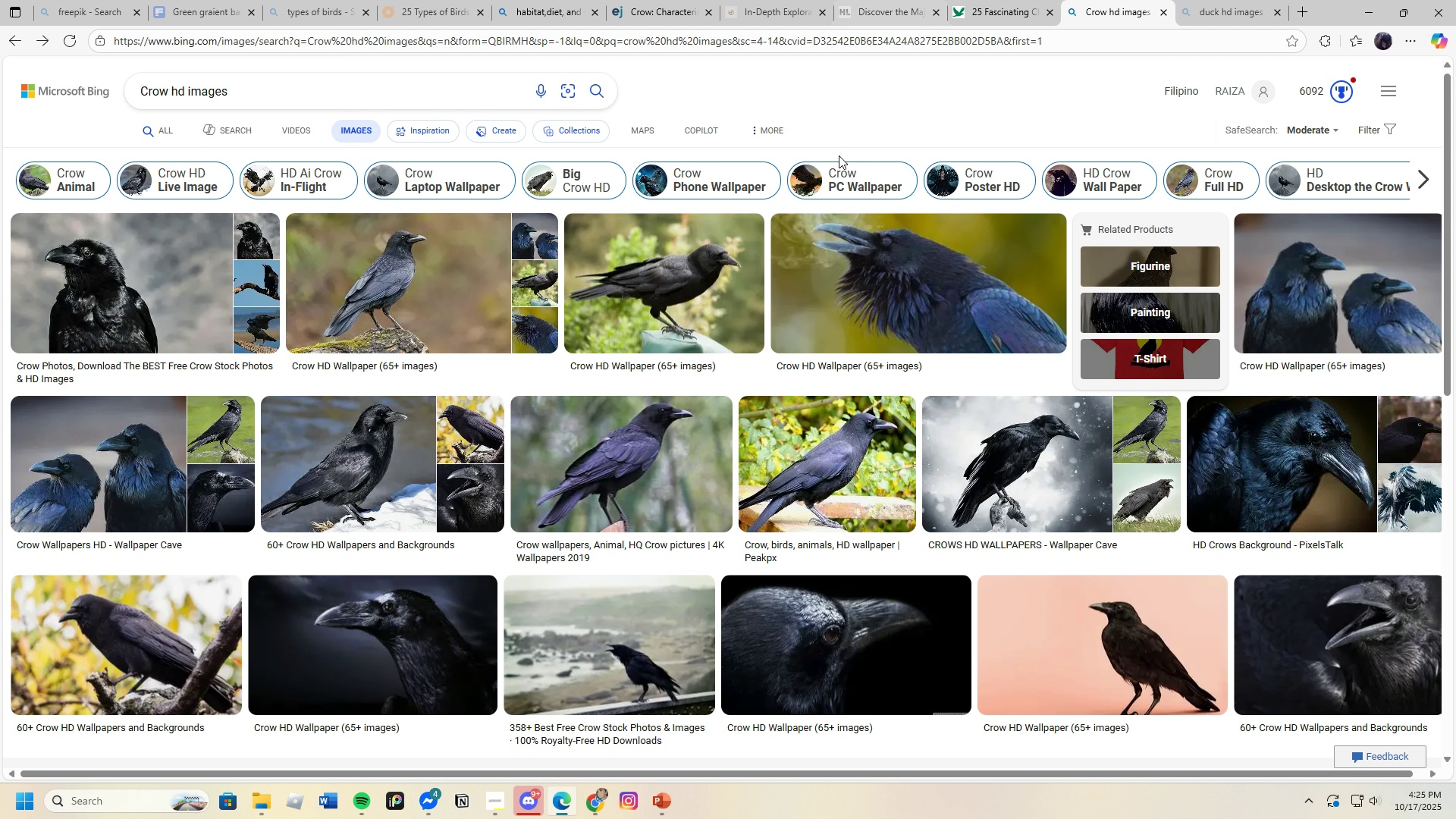 
wait(5.44)
 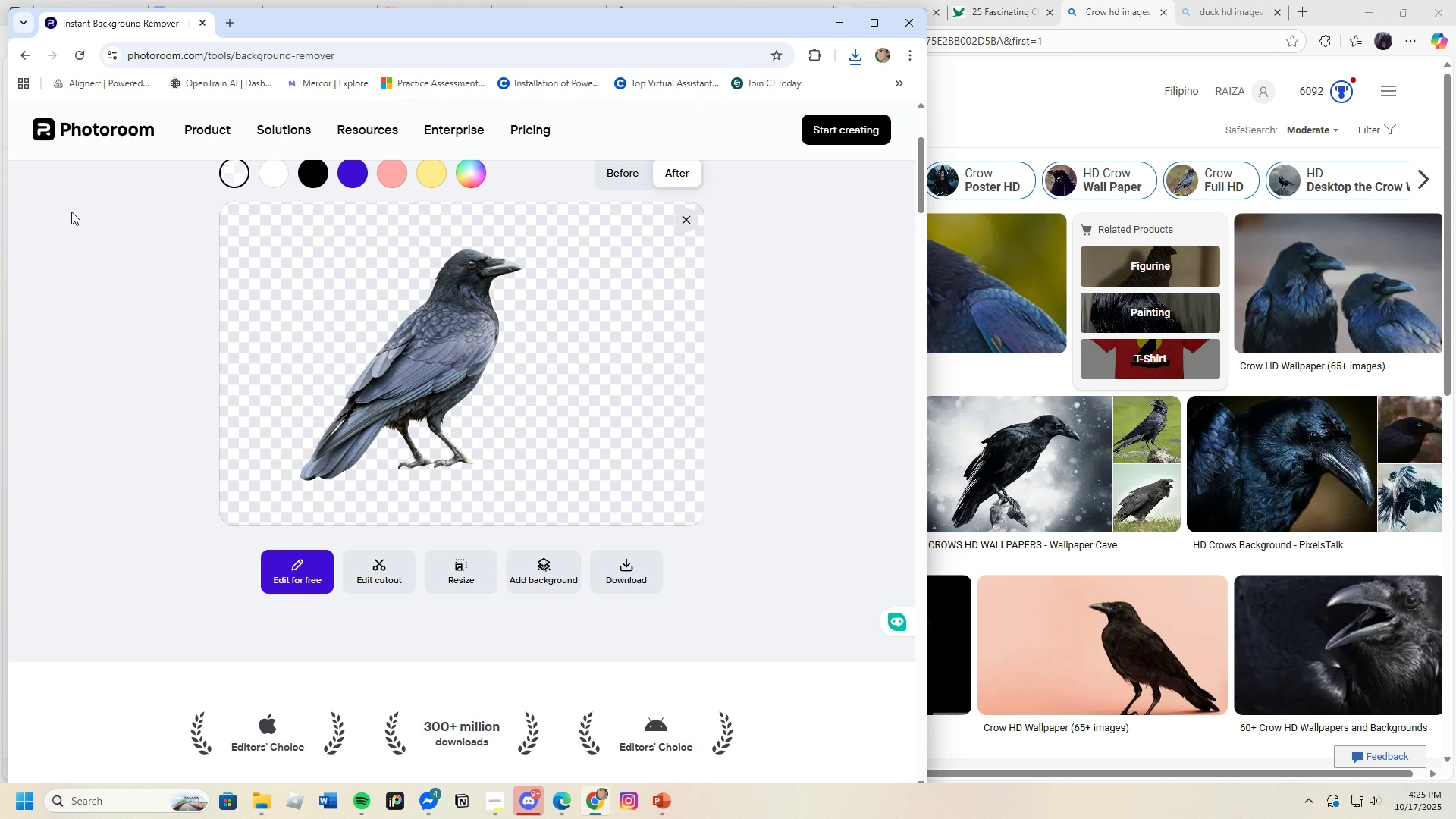 
left_click([660, 804])
 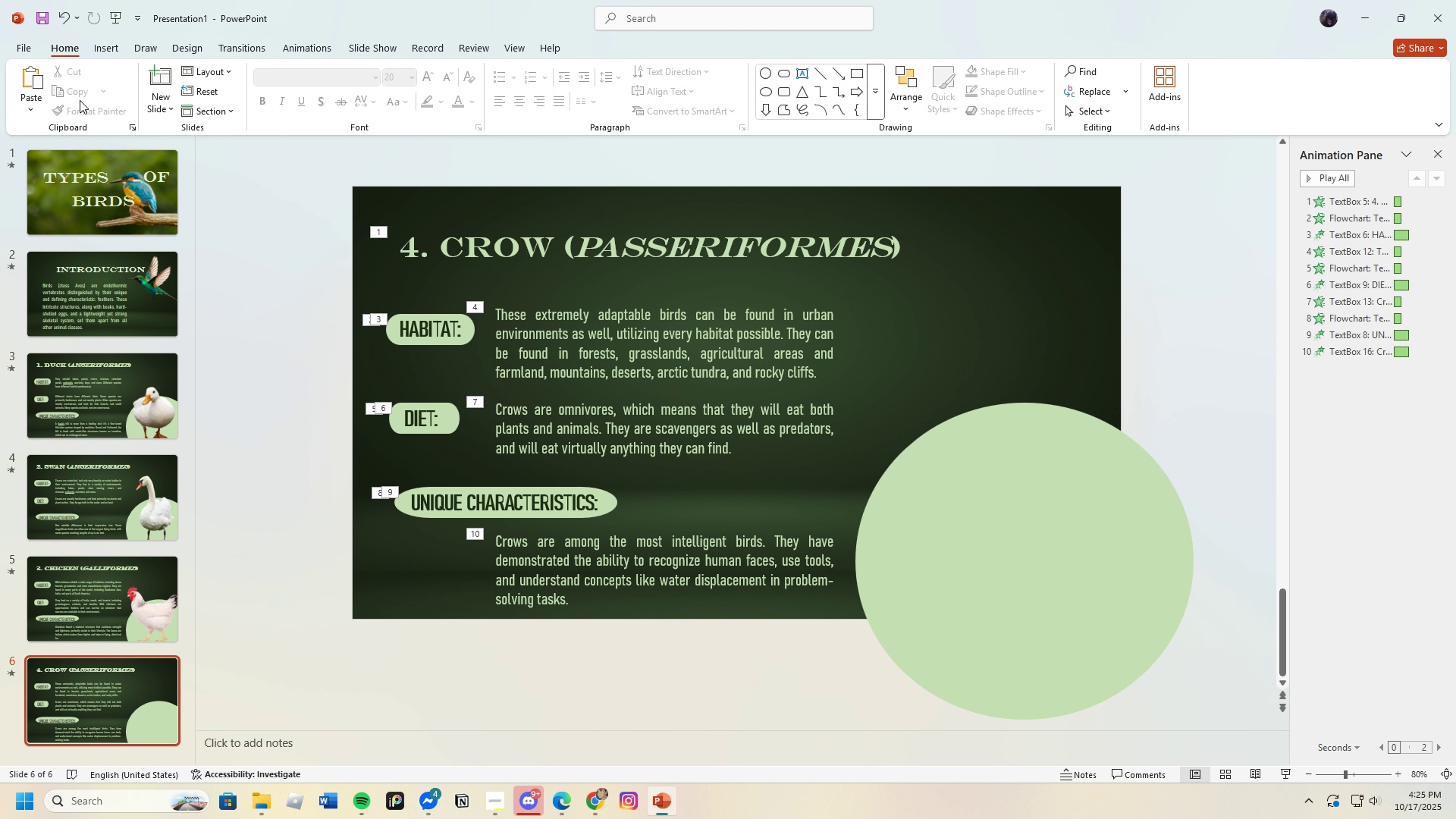 
left_click([103, 47])
 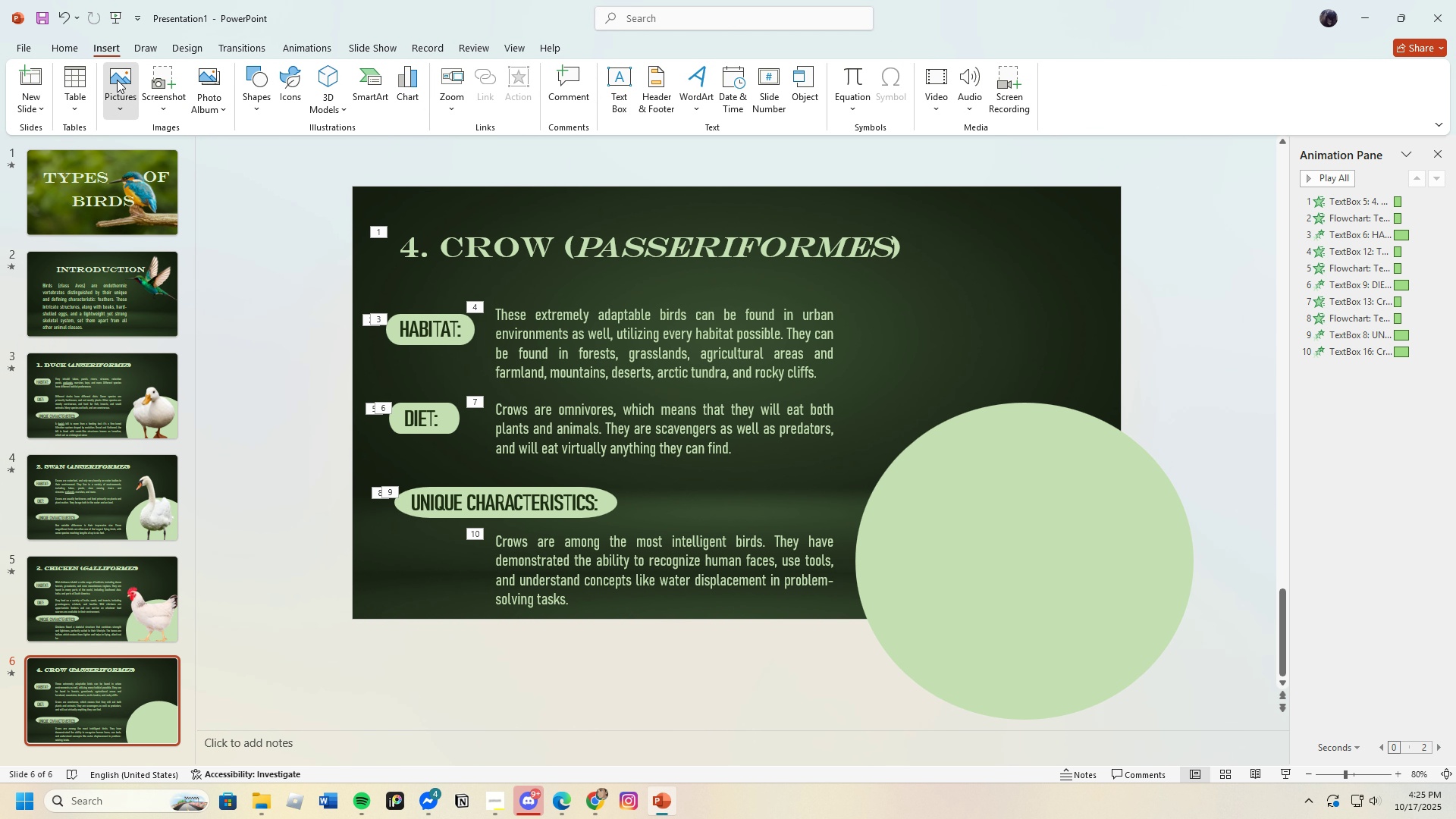 
left_click([117, 80])
 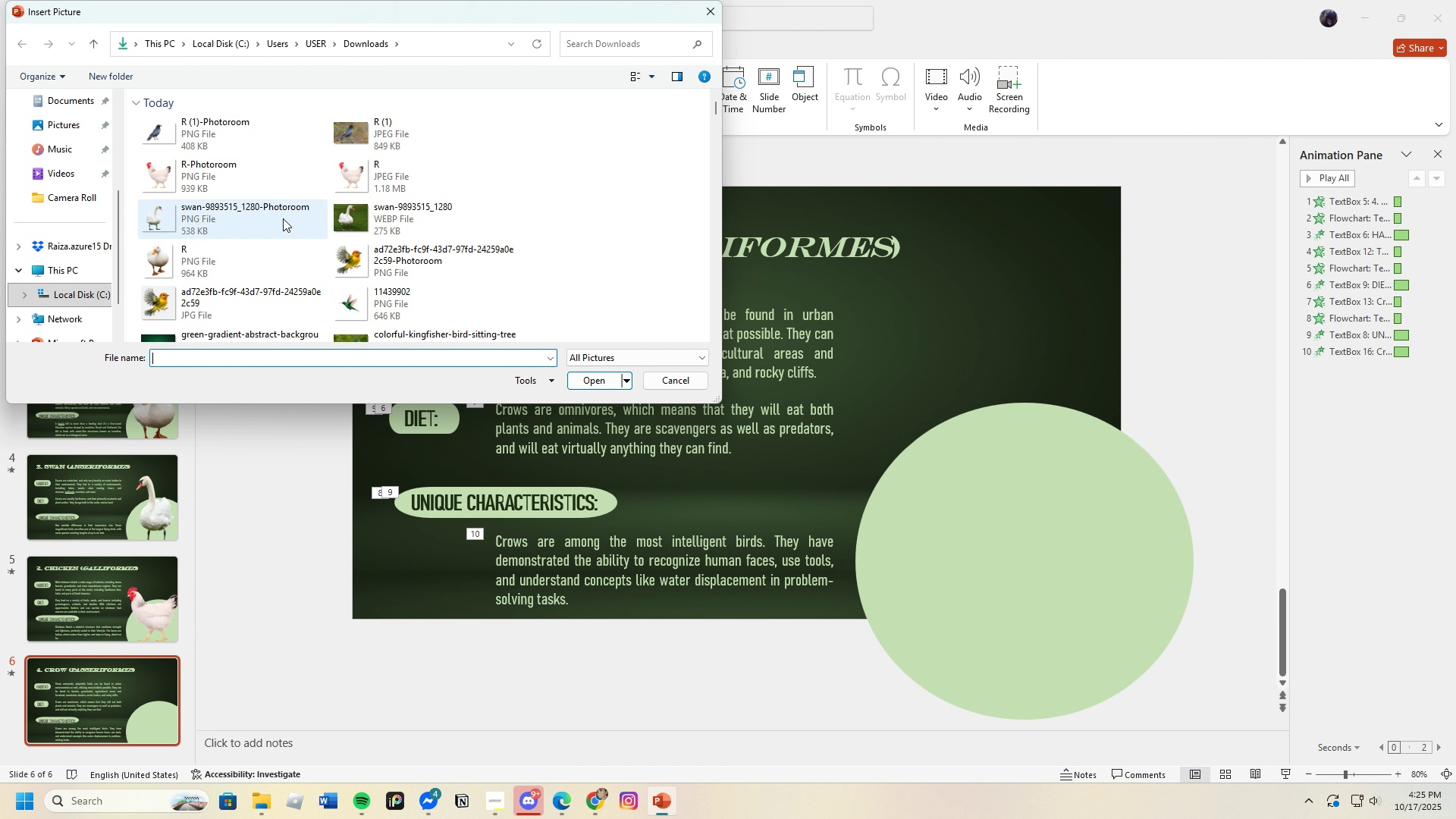 
left_click([236, 132])
 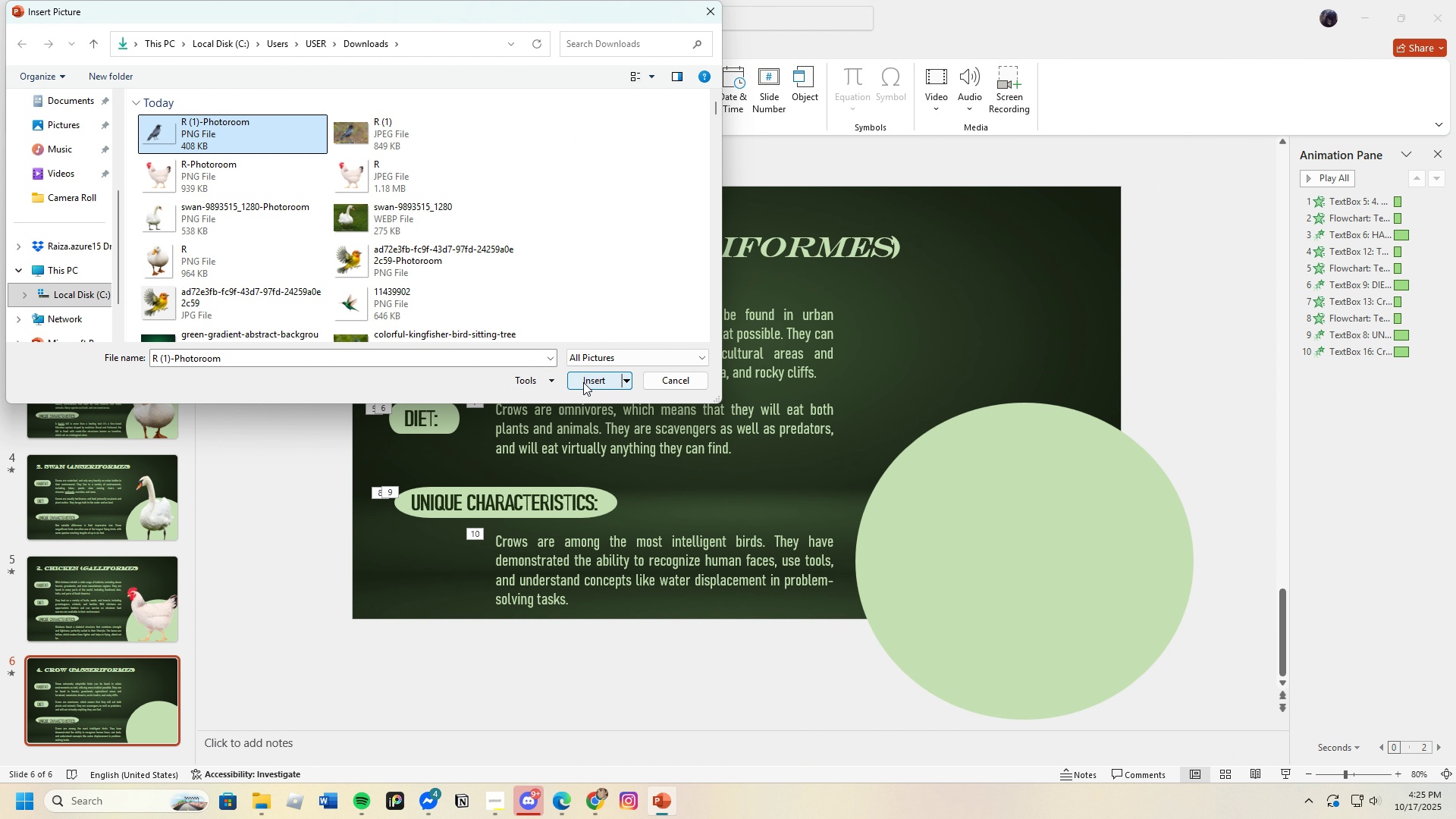 
left_click([584, 382])
 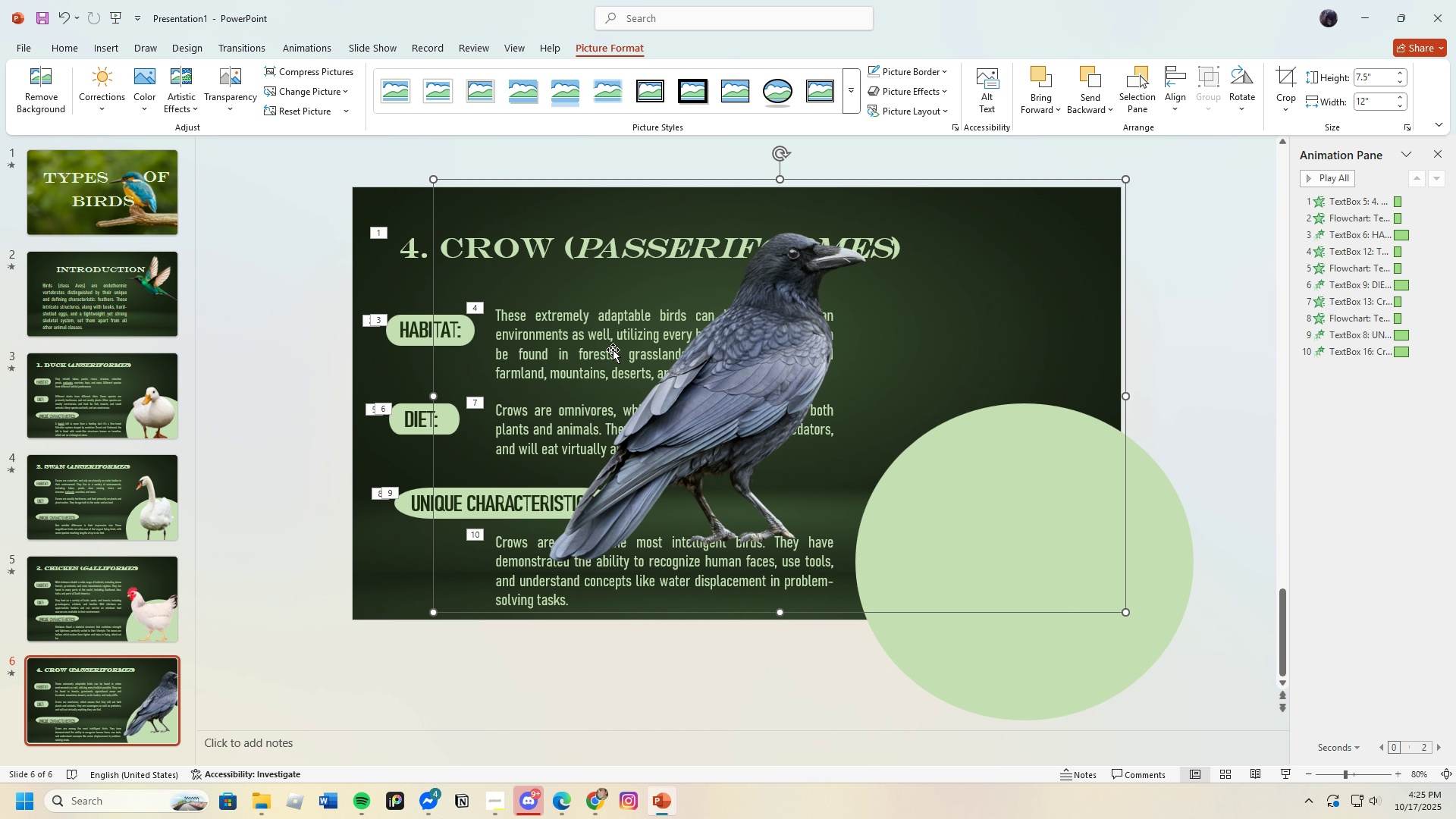 
wait(5.18)
 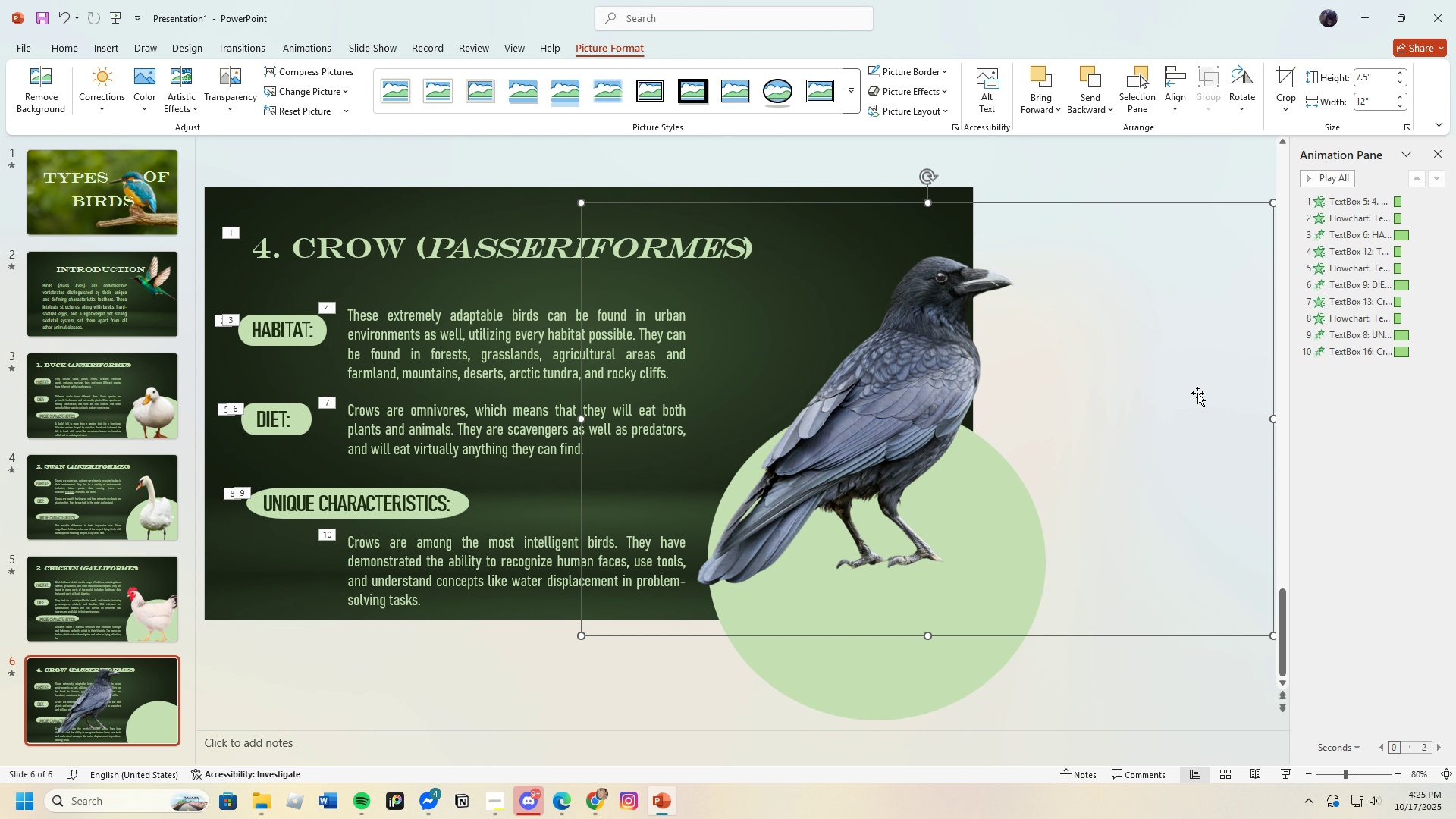 
left_click([1284, 85])
 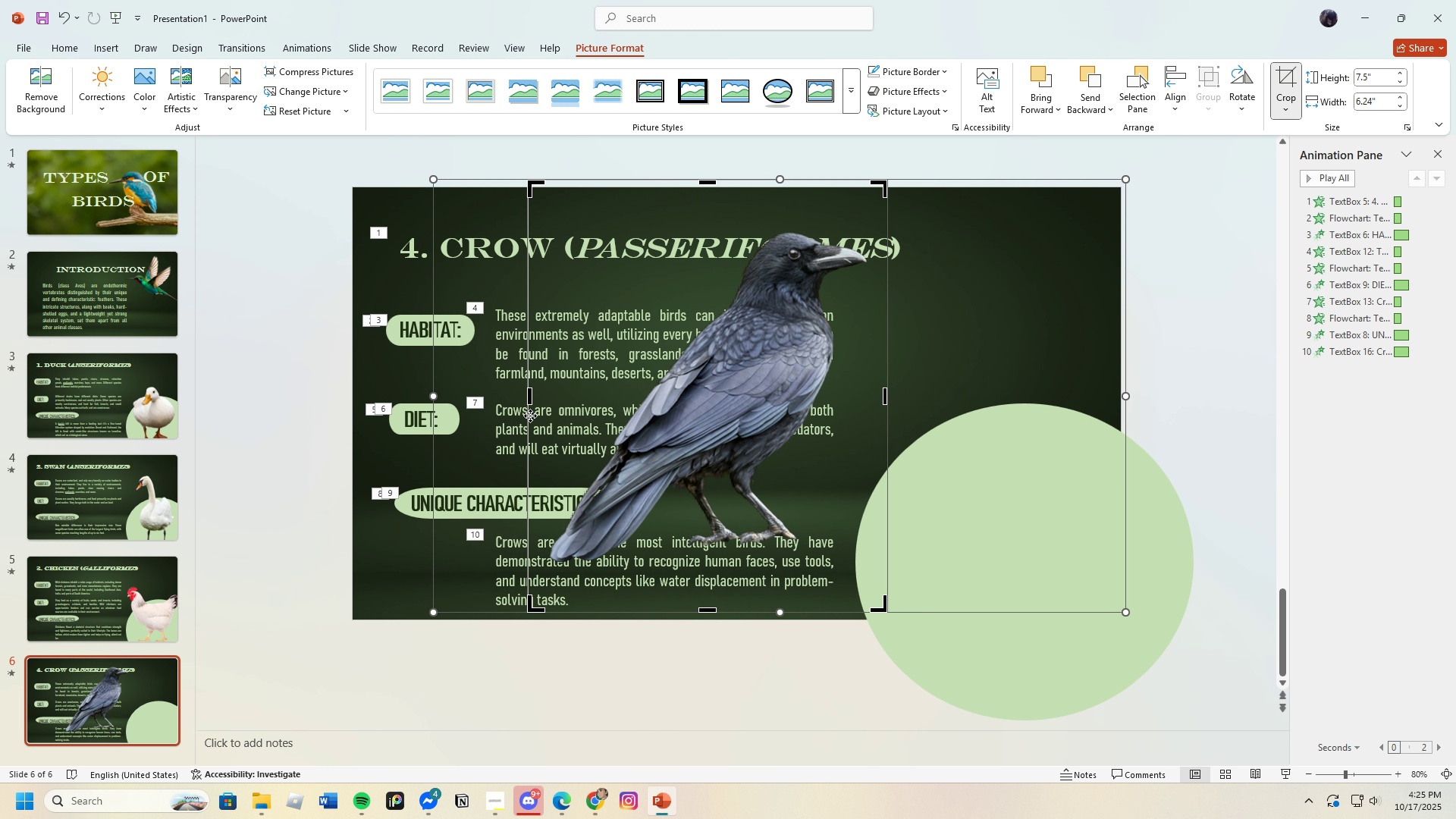 
wait(6.12)
 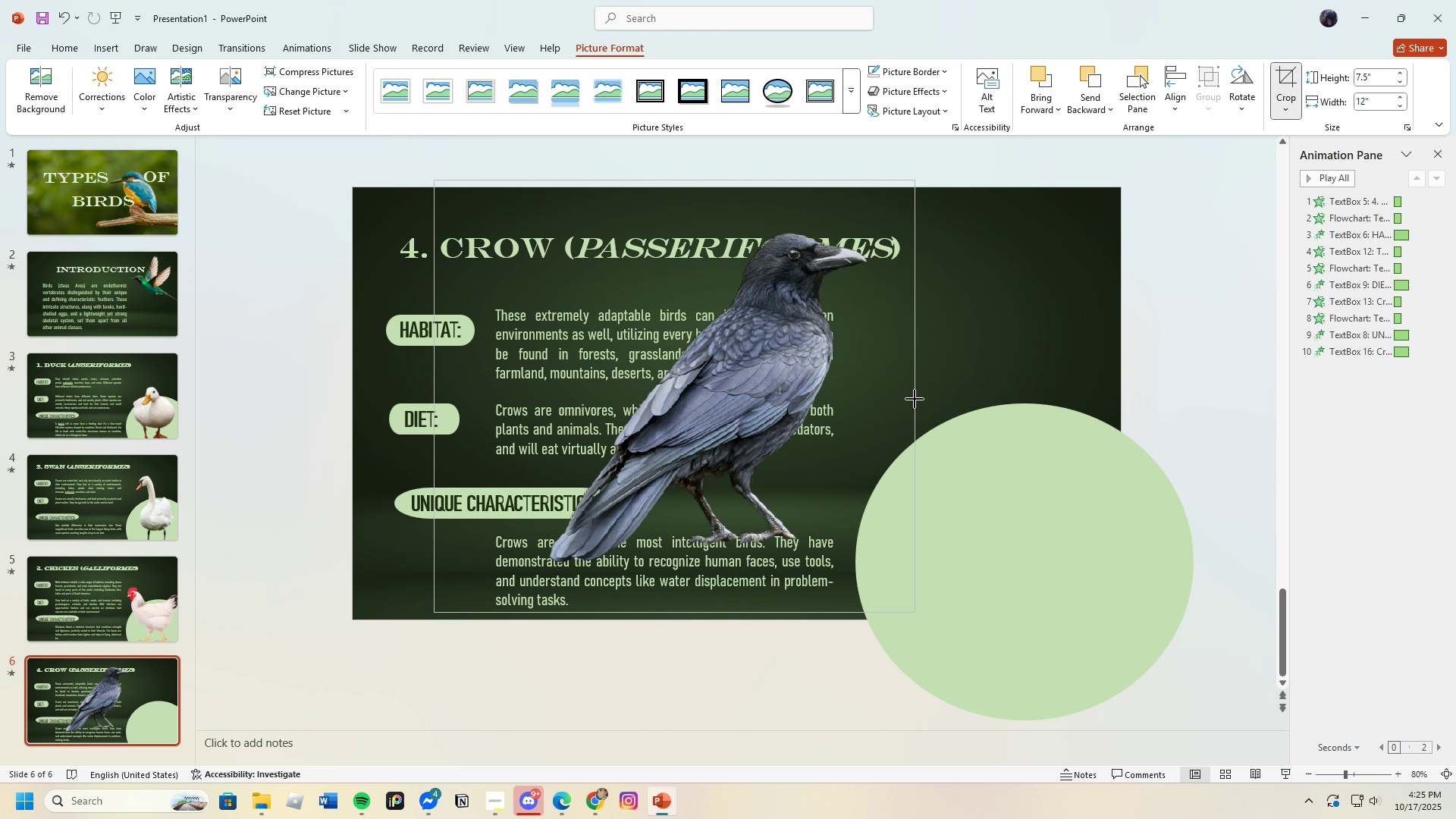 
key(Enter)
 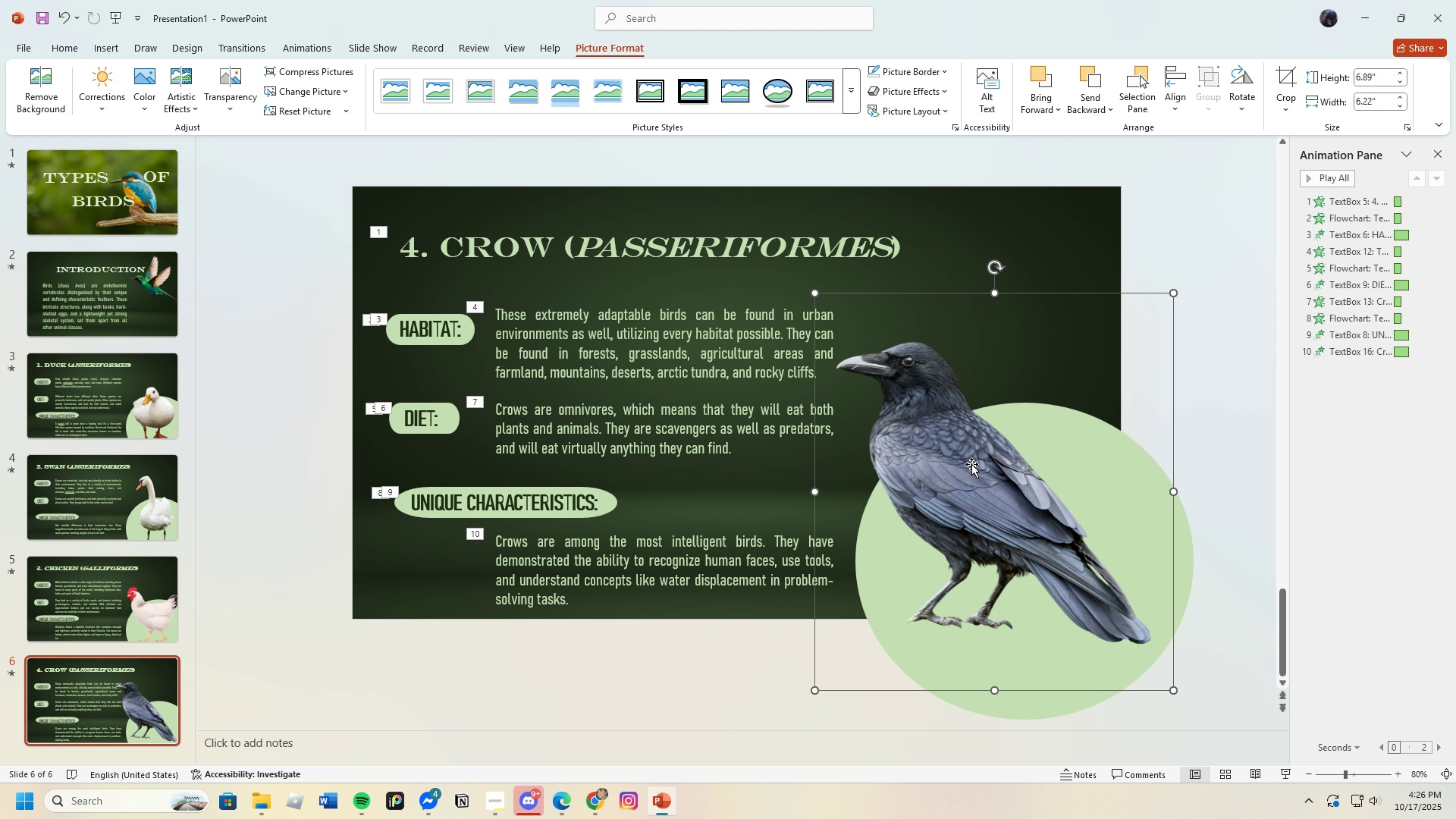 
wait(17.77)
 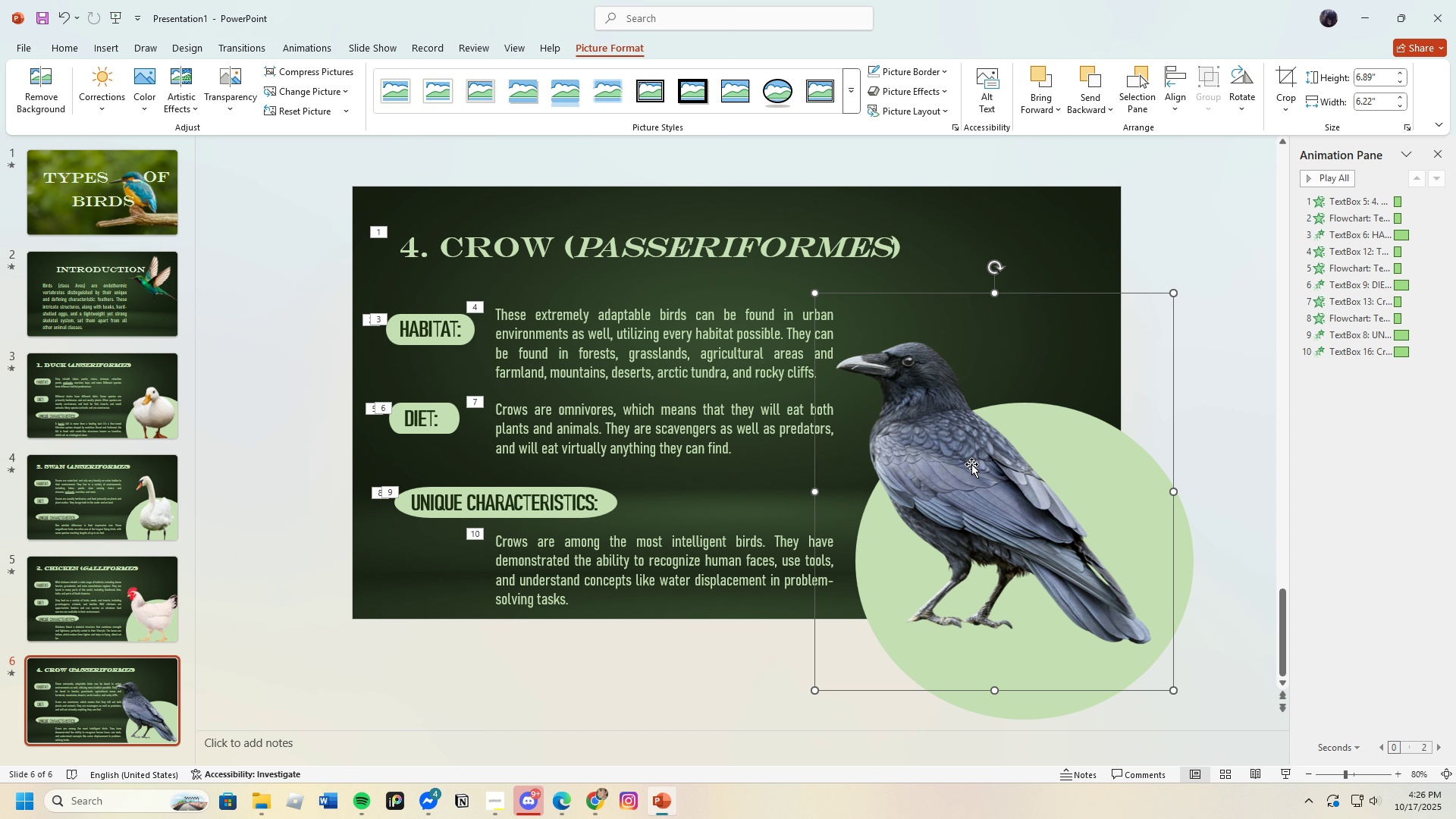 
left_click([683, 668])
 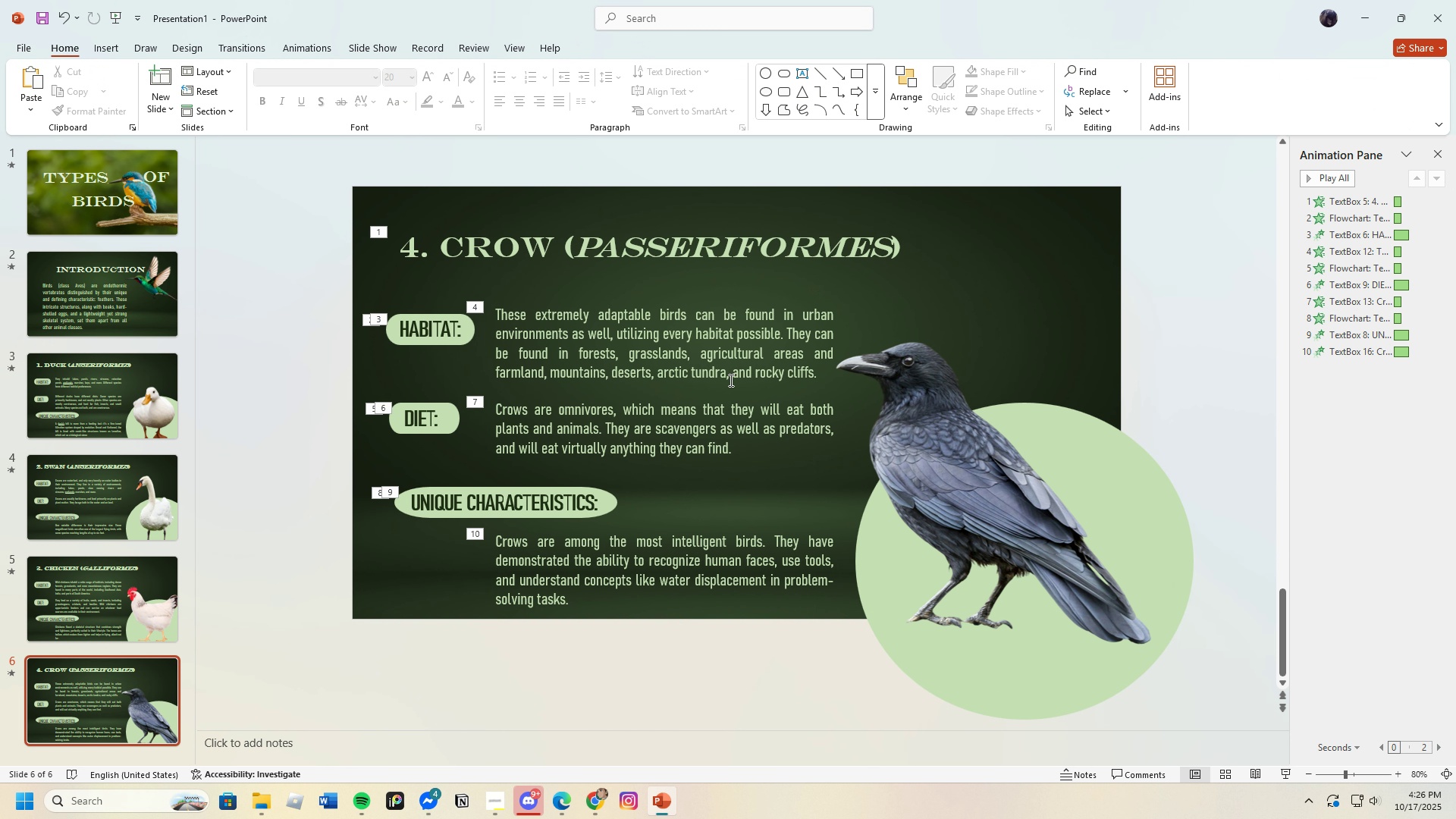 
left_click([732, 372])
 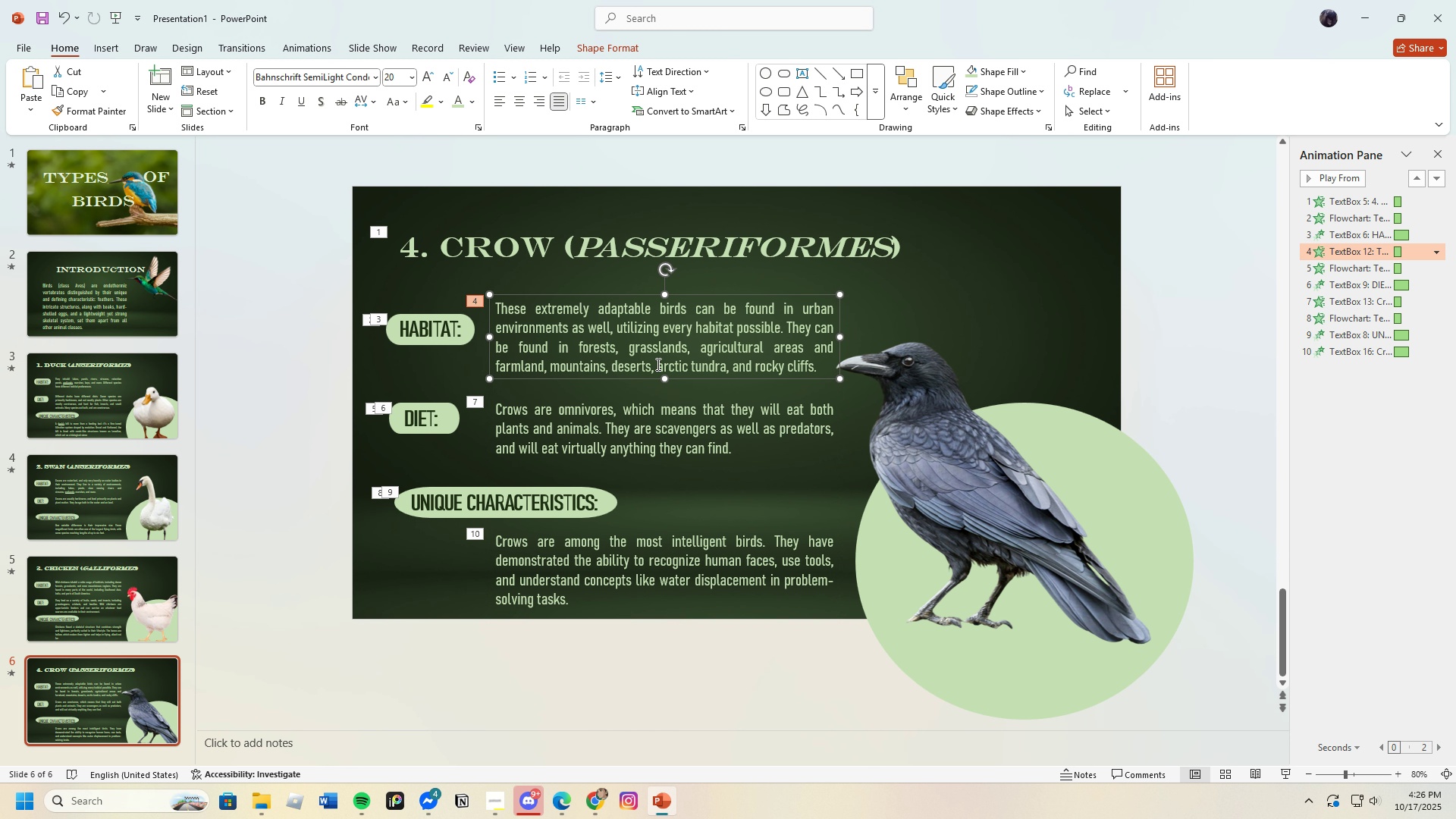 
left_click([640, 442])
 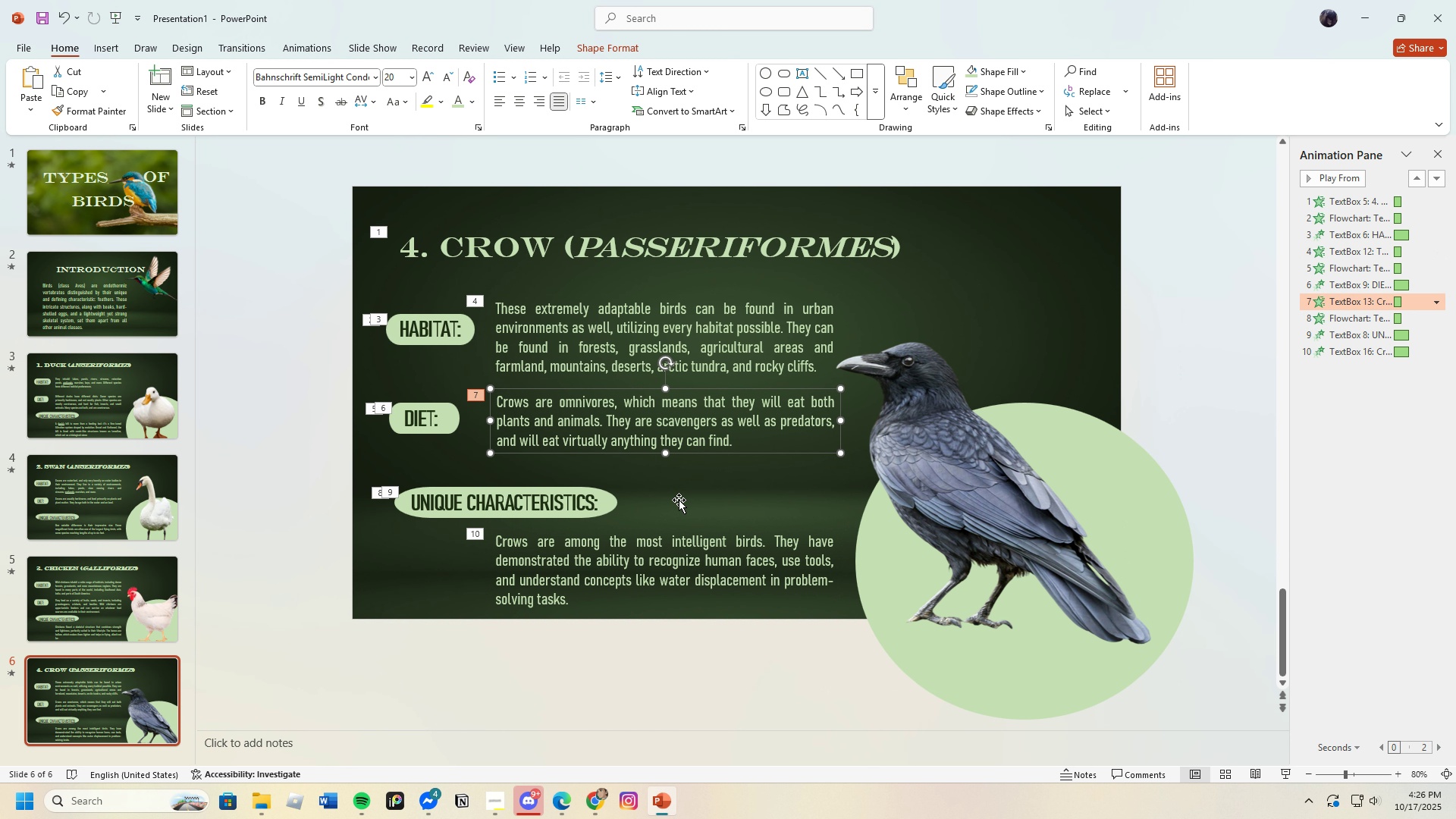 
left_click([739, 515])
 